 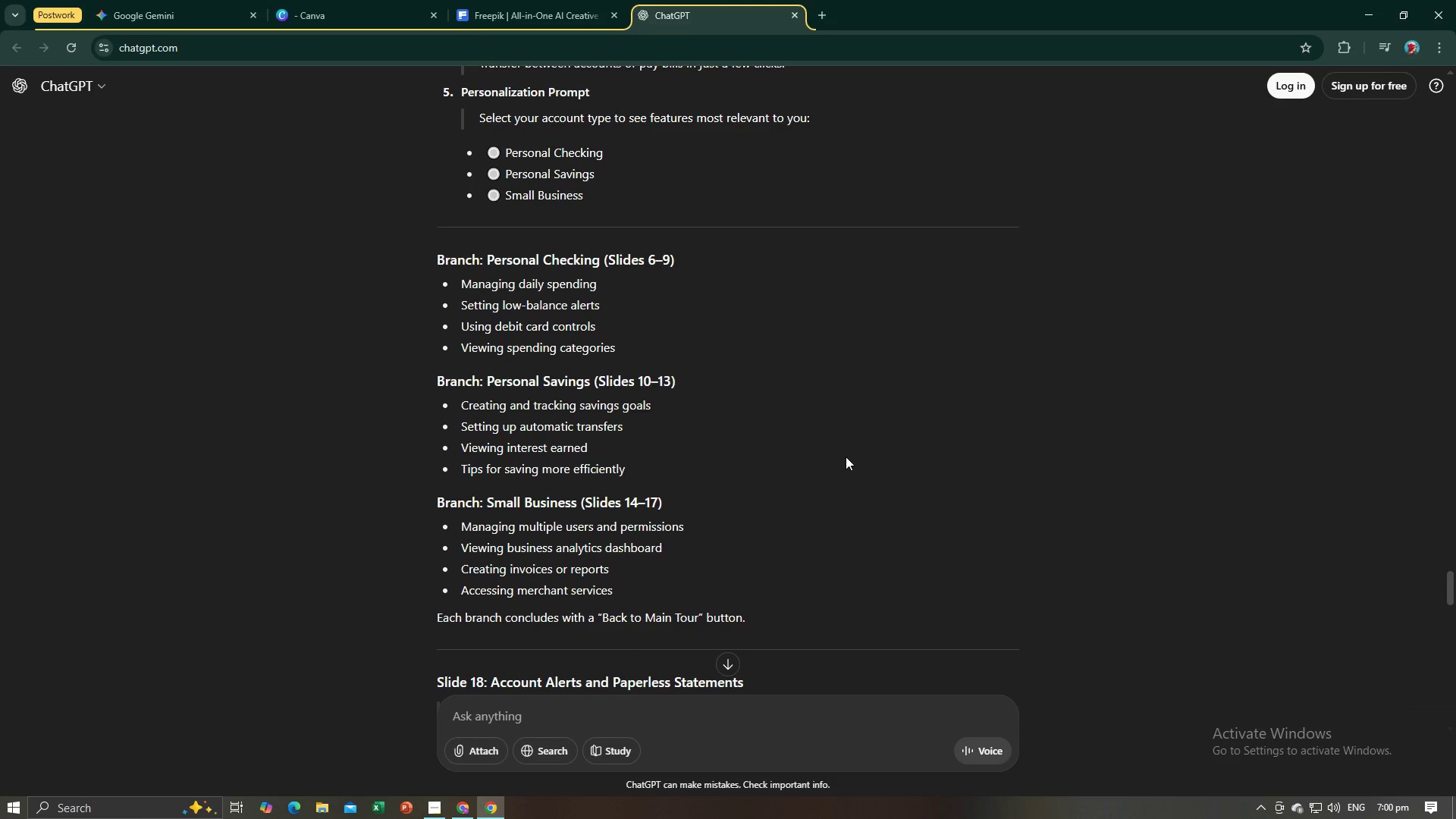 
scroll: coordinate [846, 457], scroll_direction: up, amount: 1.0
 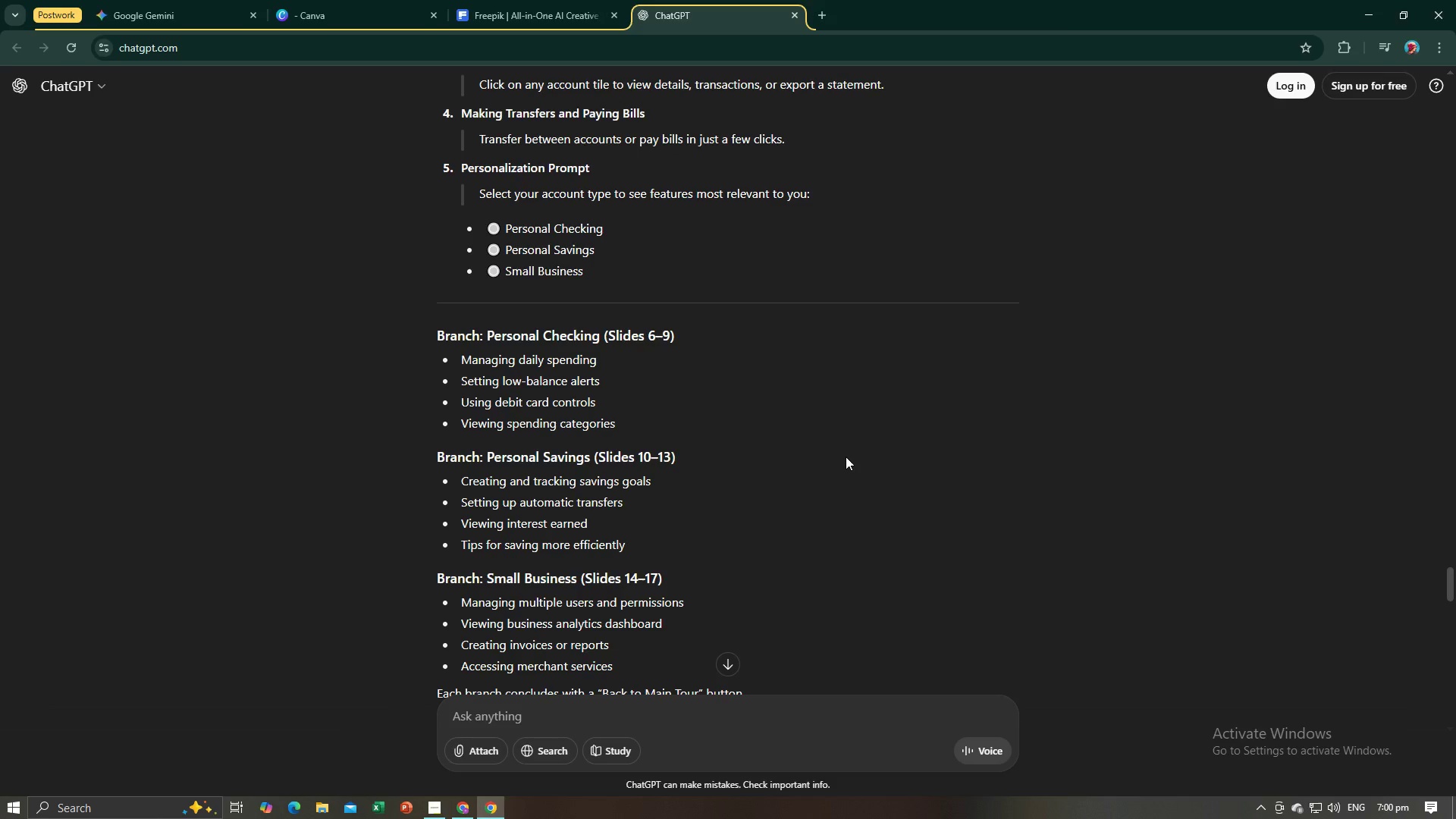 
key(Alt+AltLeft)
 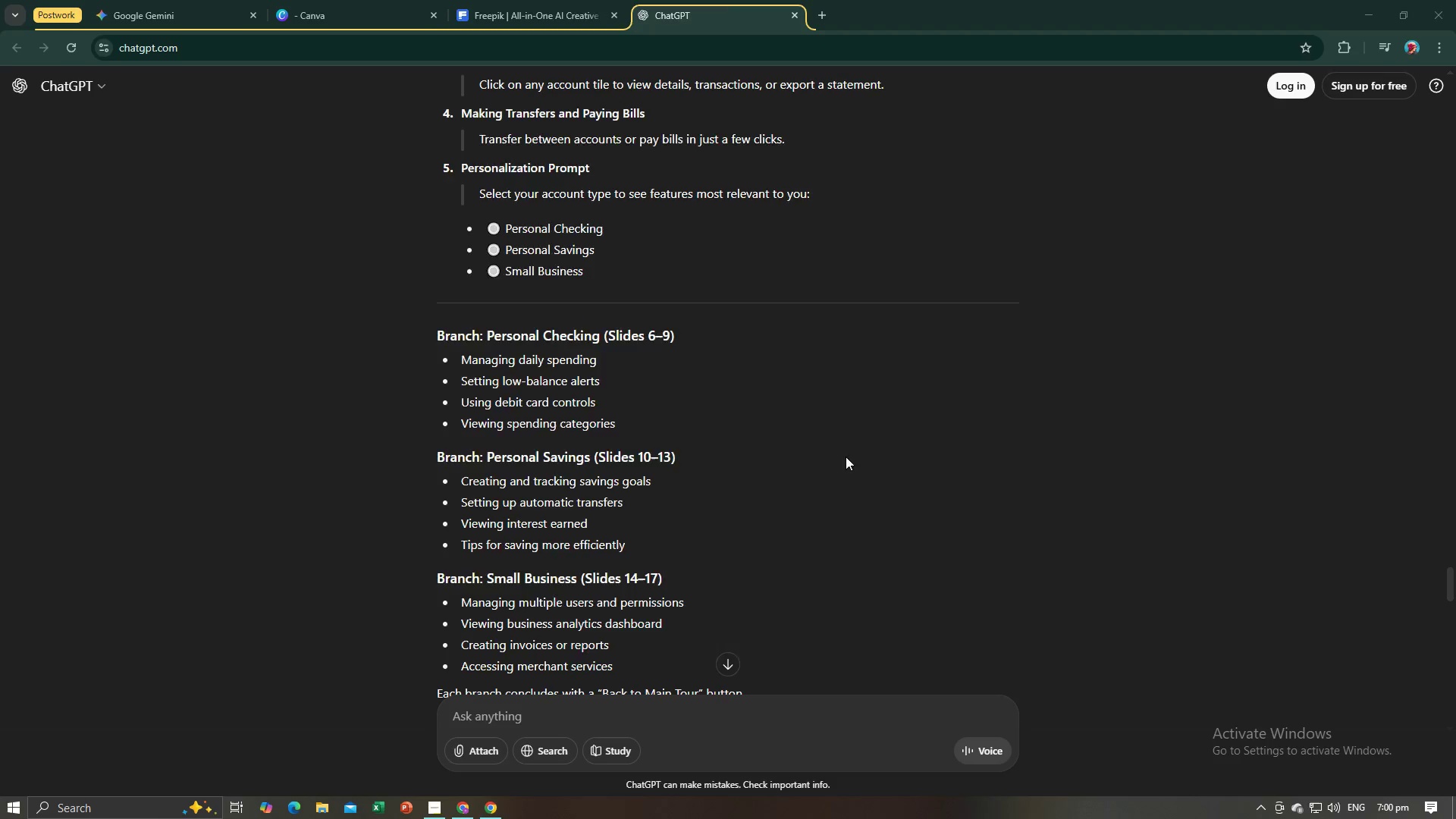 
key(Alt+Tab)
 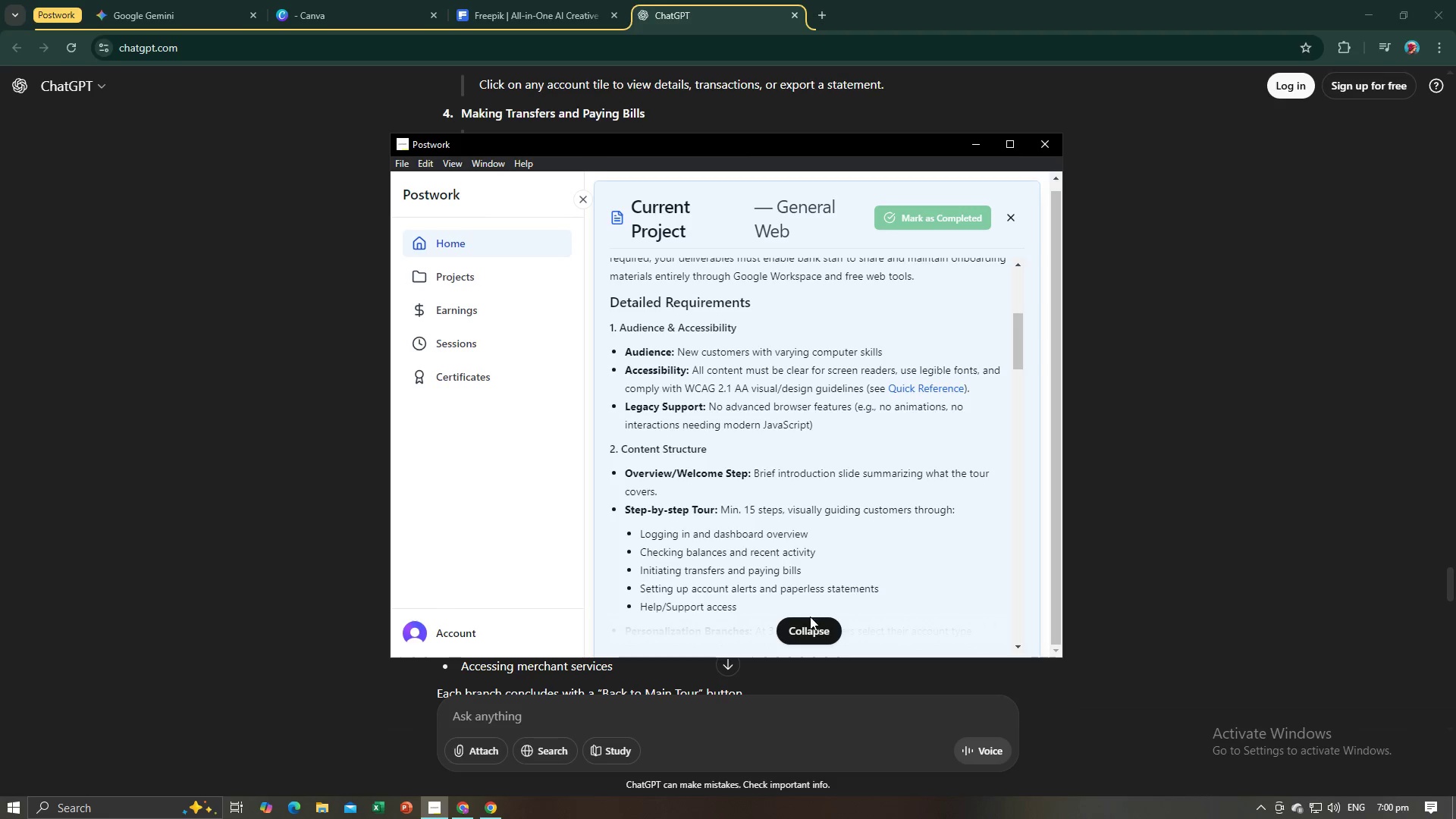 
left_click([810, 632])
 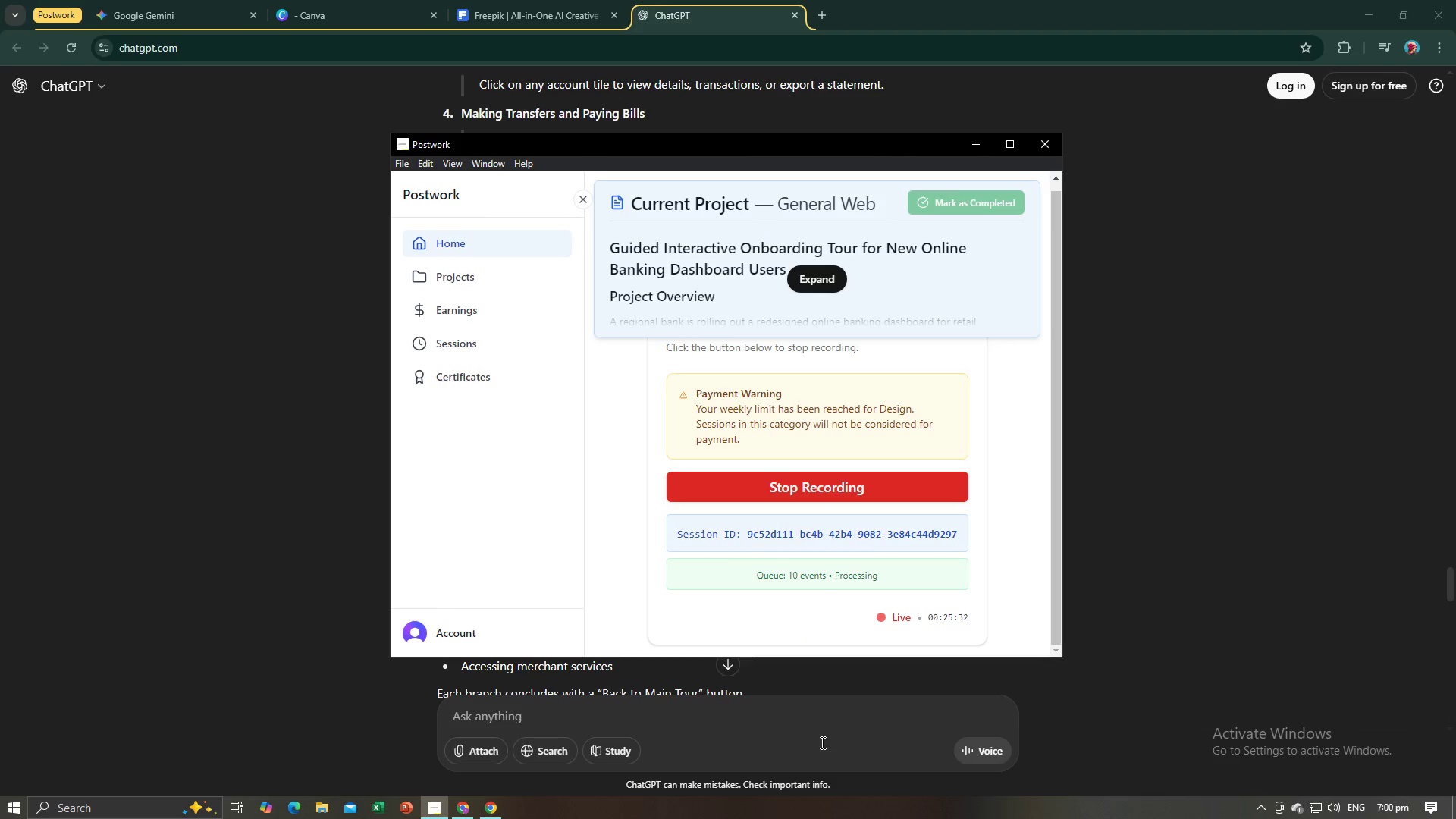 
key(Alt+AltLeft)
 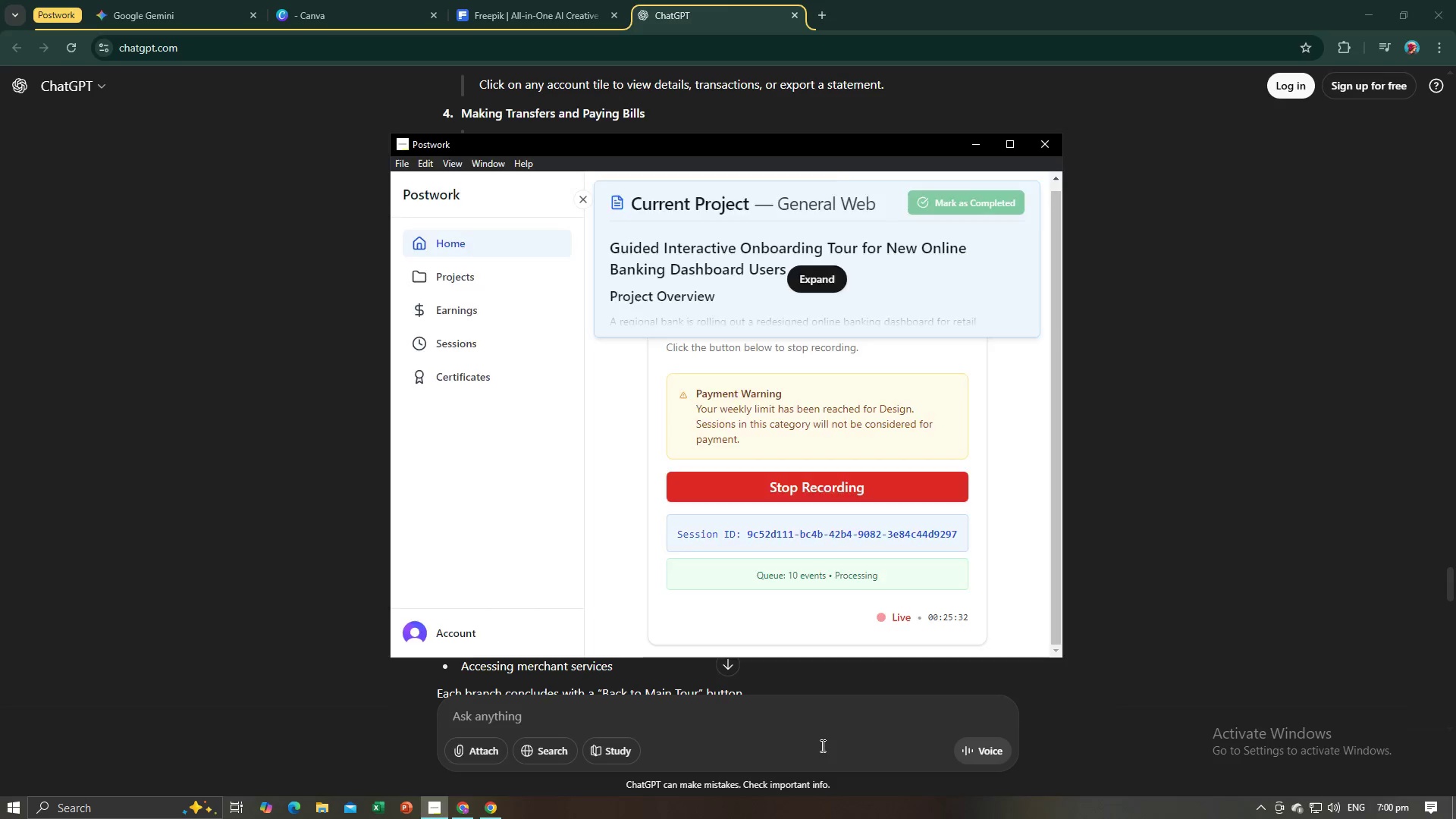 
key(Alt+Tab)
 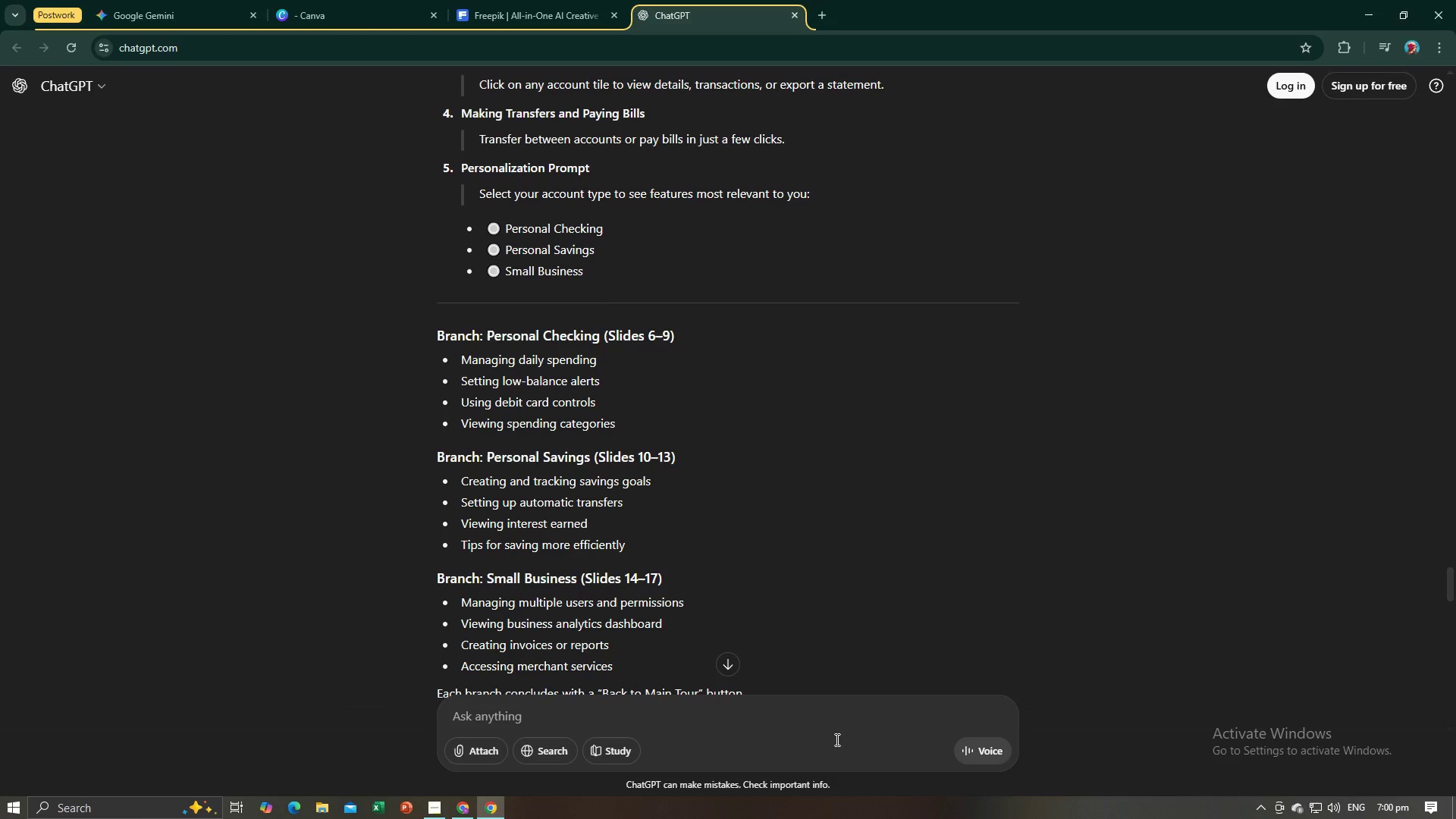 
key(Alt+Tab)
 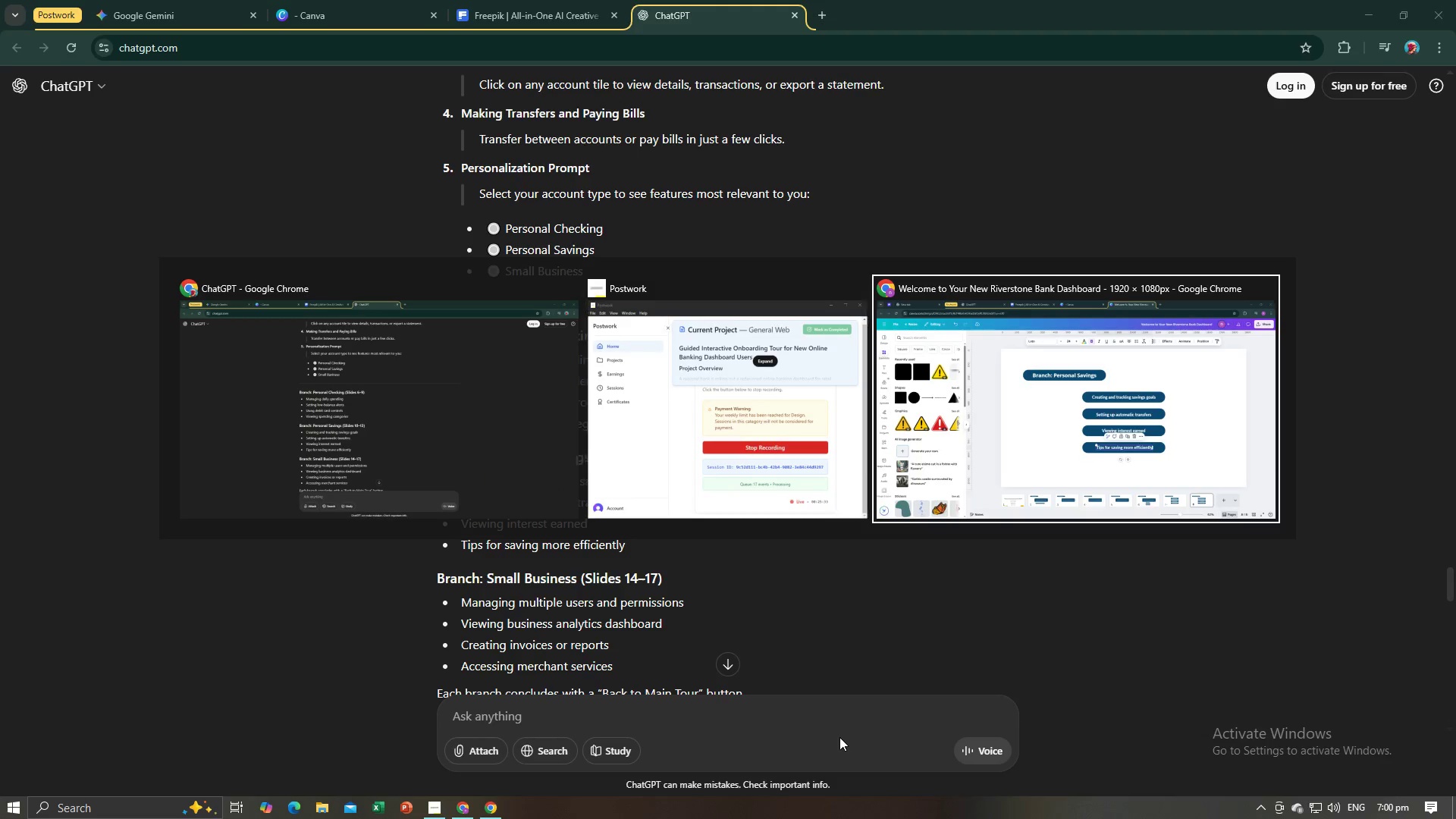 
key(Alt+Tab)
 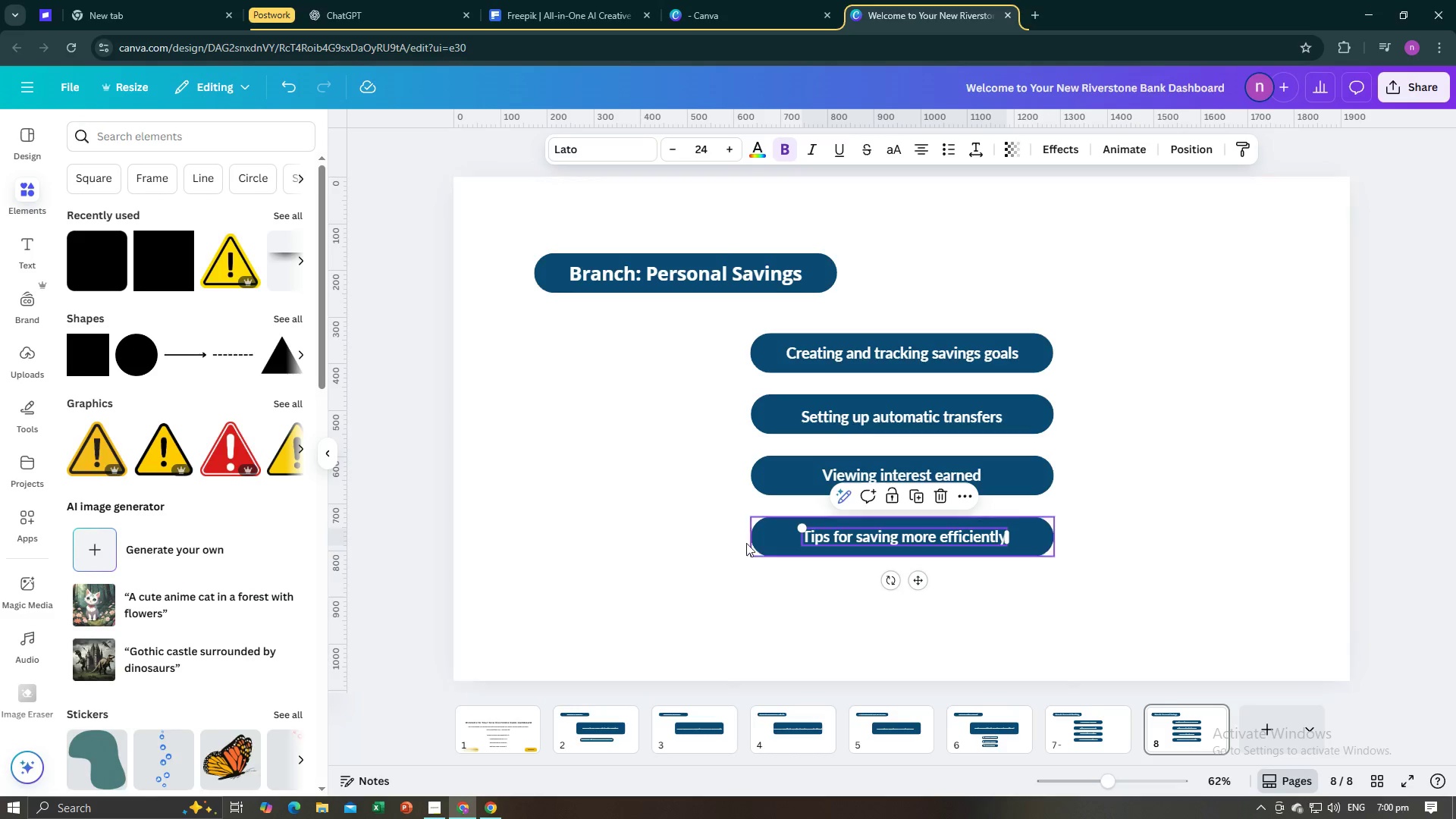 
left_click([617, 576])
 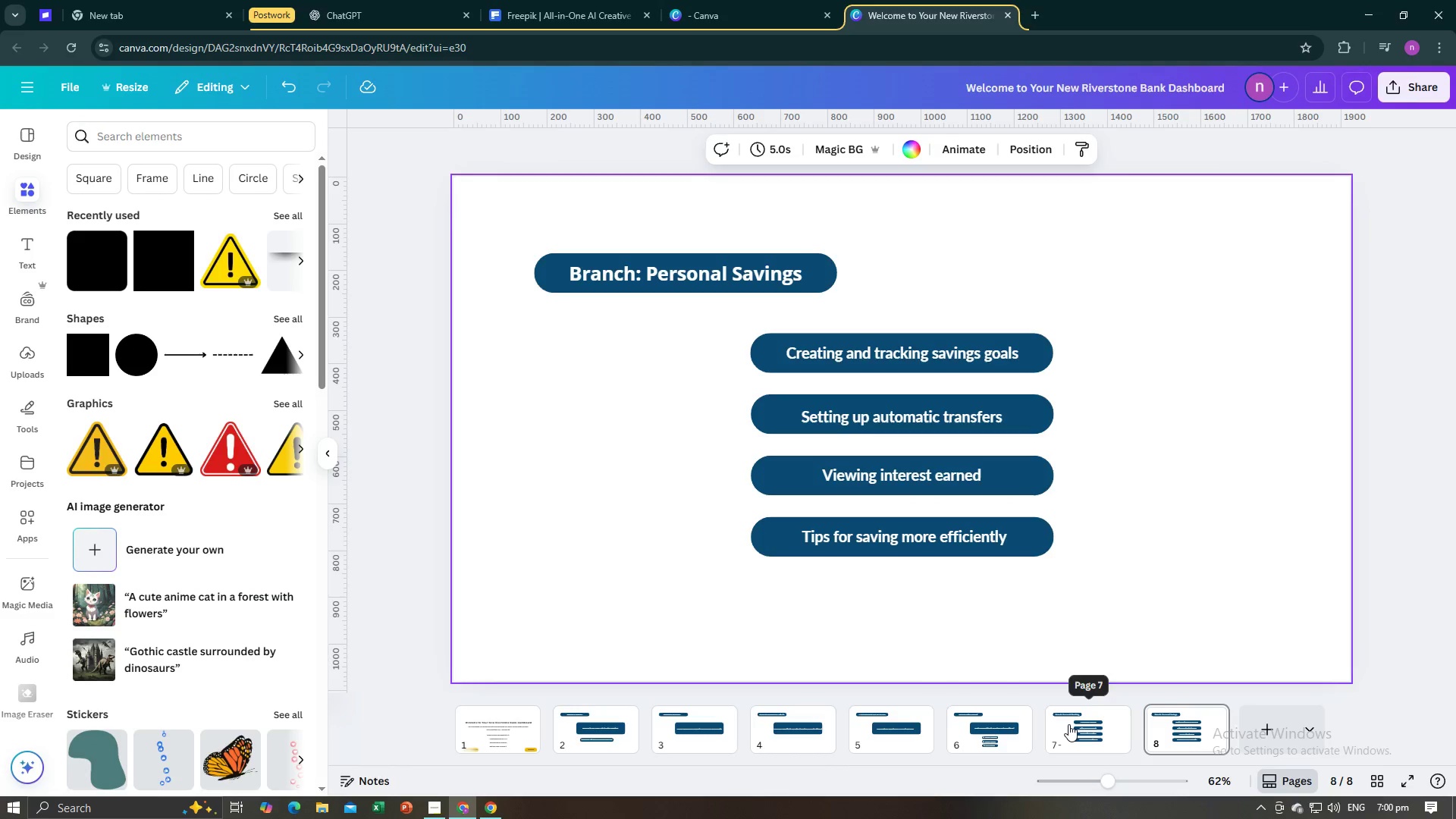 
double_click([981, 739])
 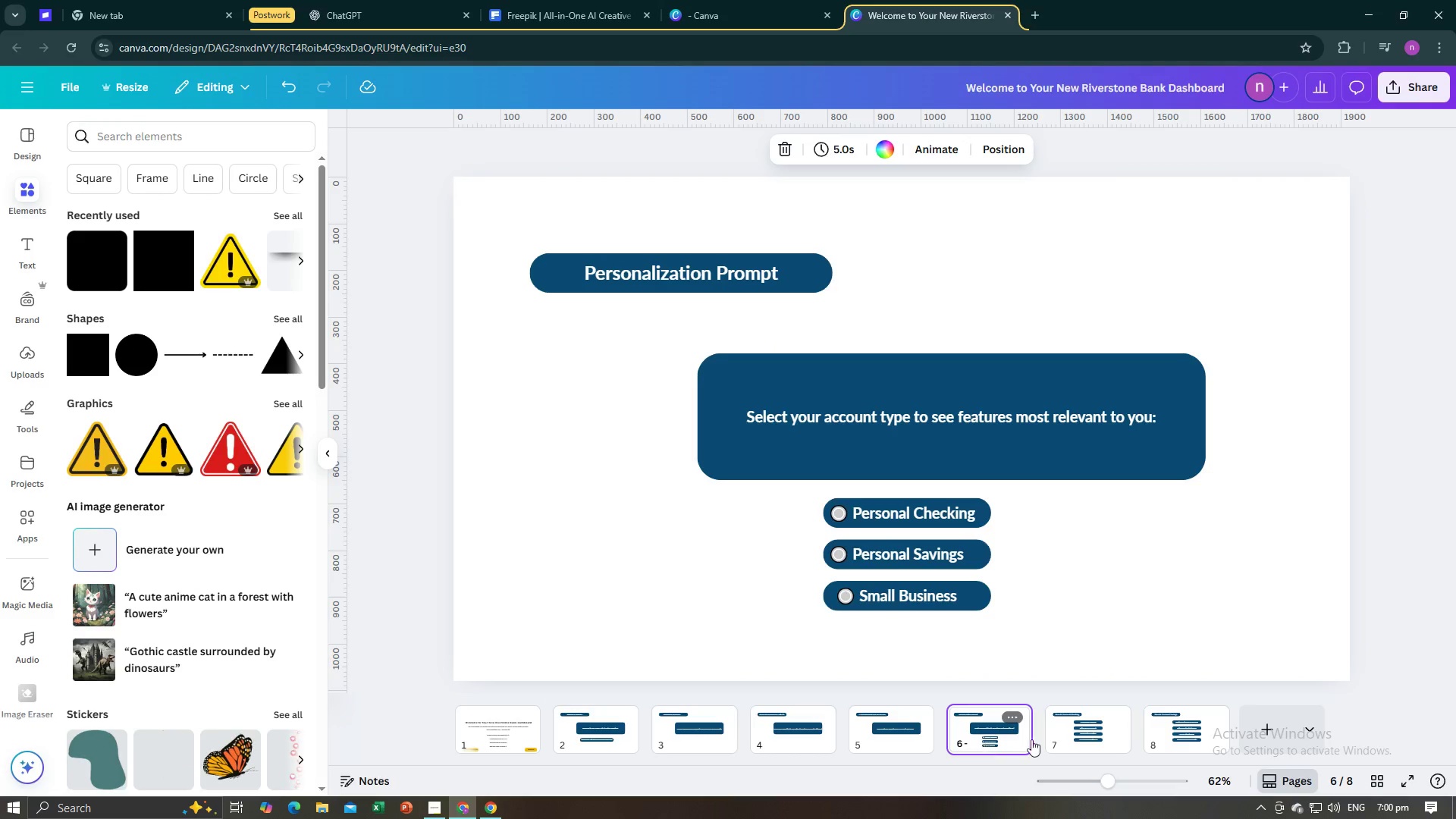 
left_click([1061, 739])
 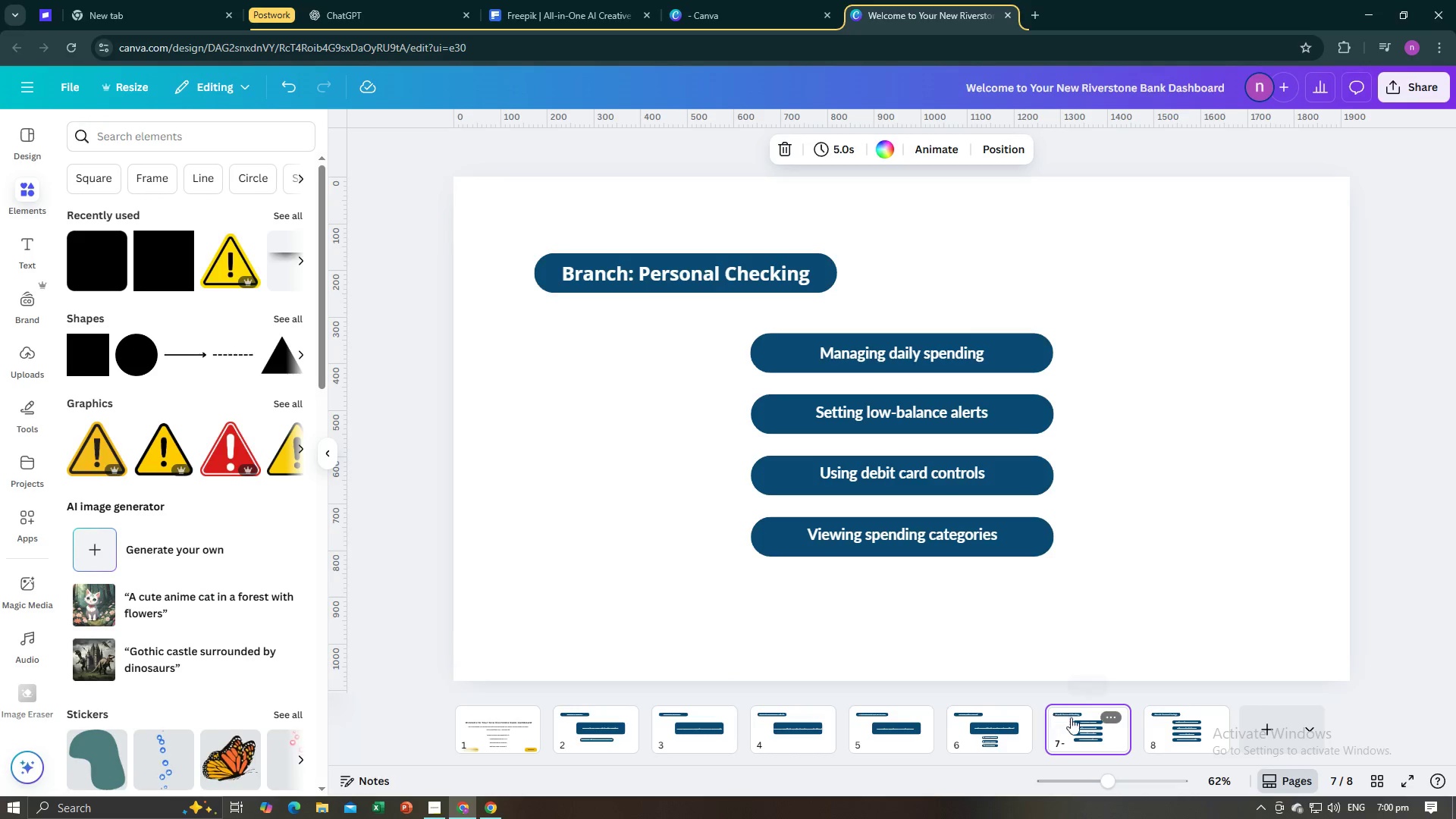 
left_click([778, 354])
 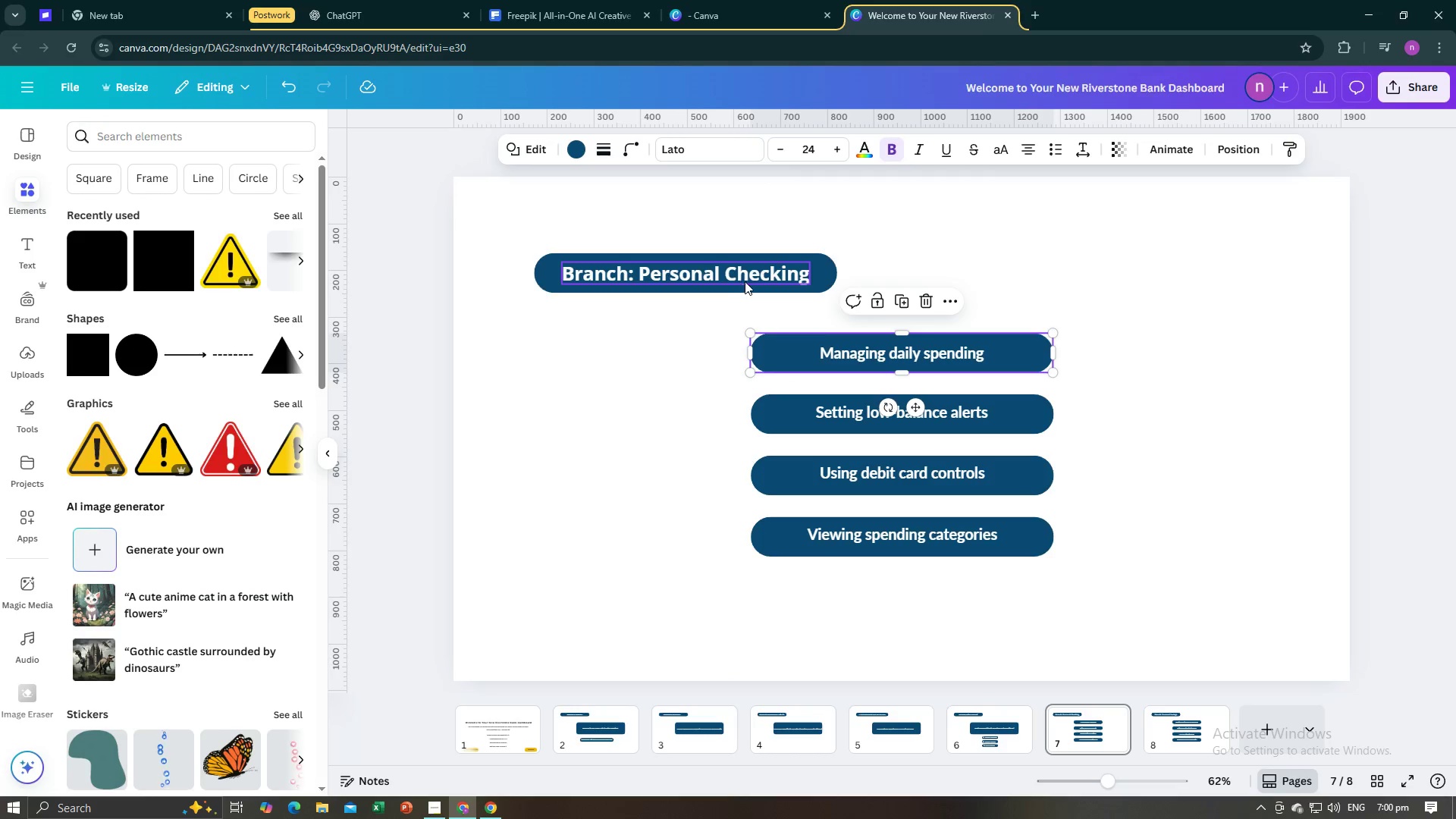 
left_click([868, 356])
 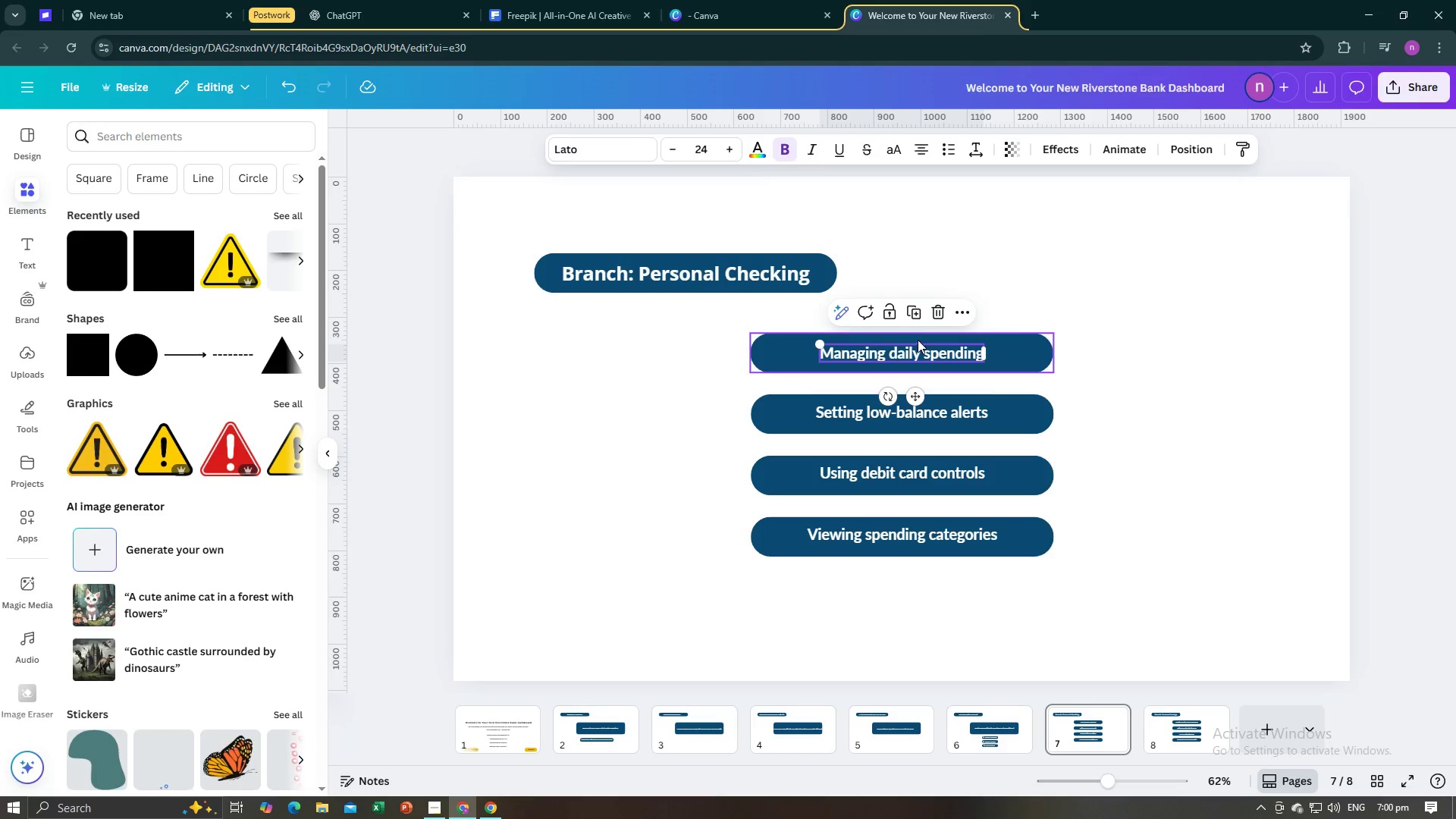 
left_click([917, 320])
 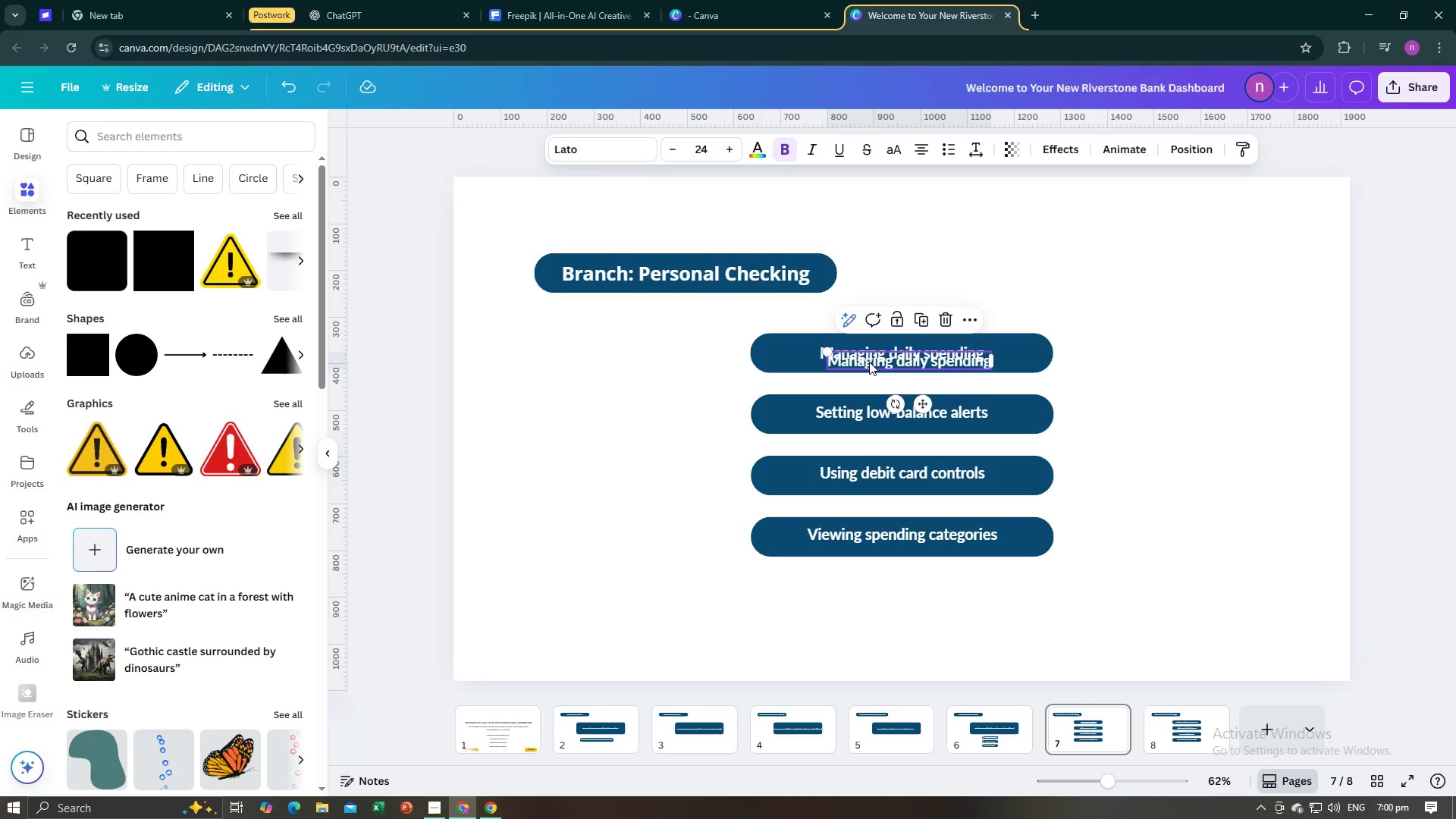 
left_click_drag(start_coordinate=[869, 362], to_coordinate=[884, 363])
 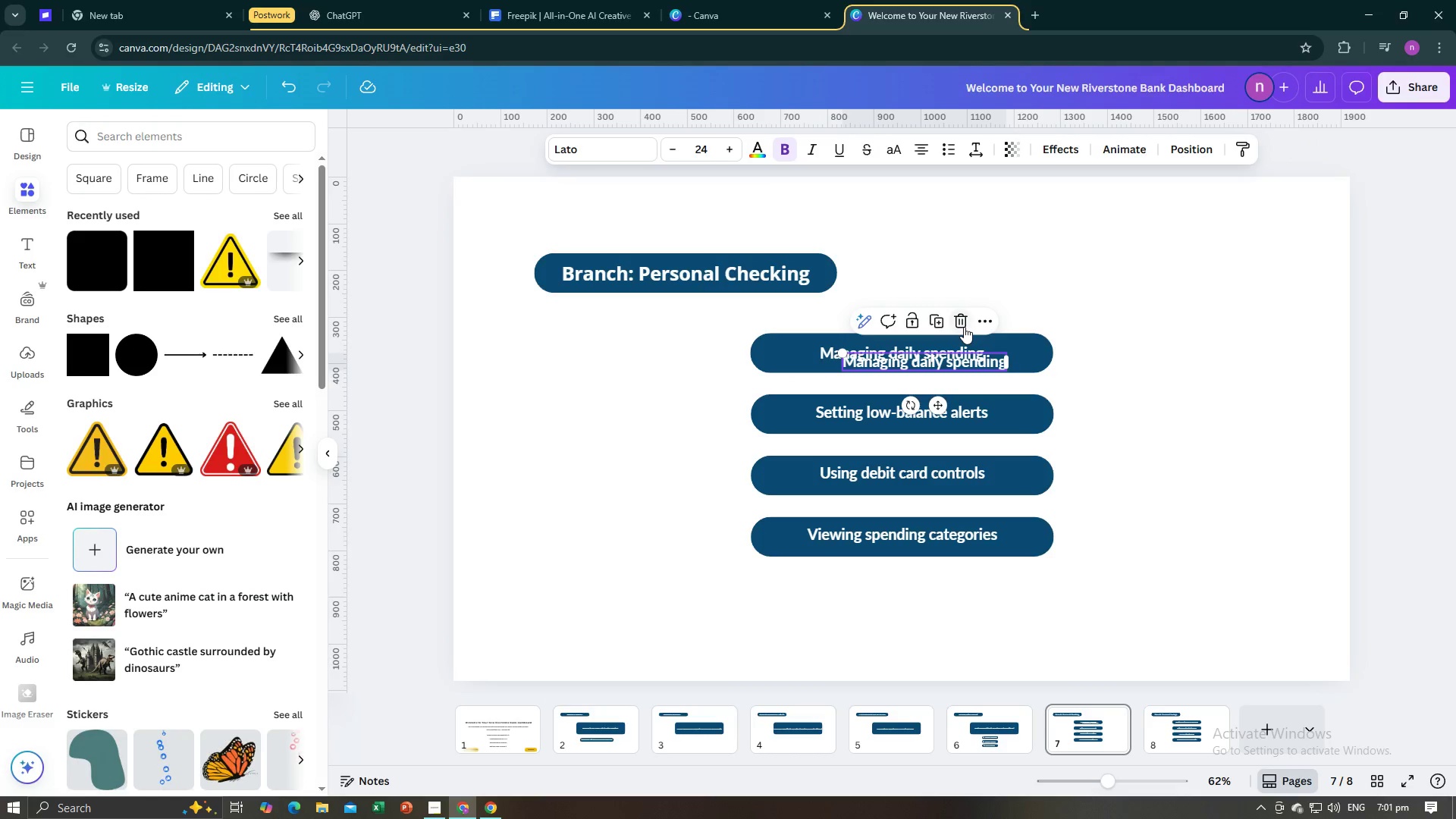 
left_click([964, 327])
 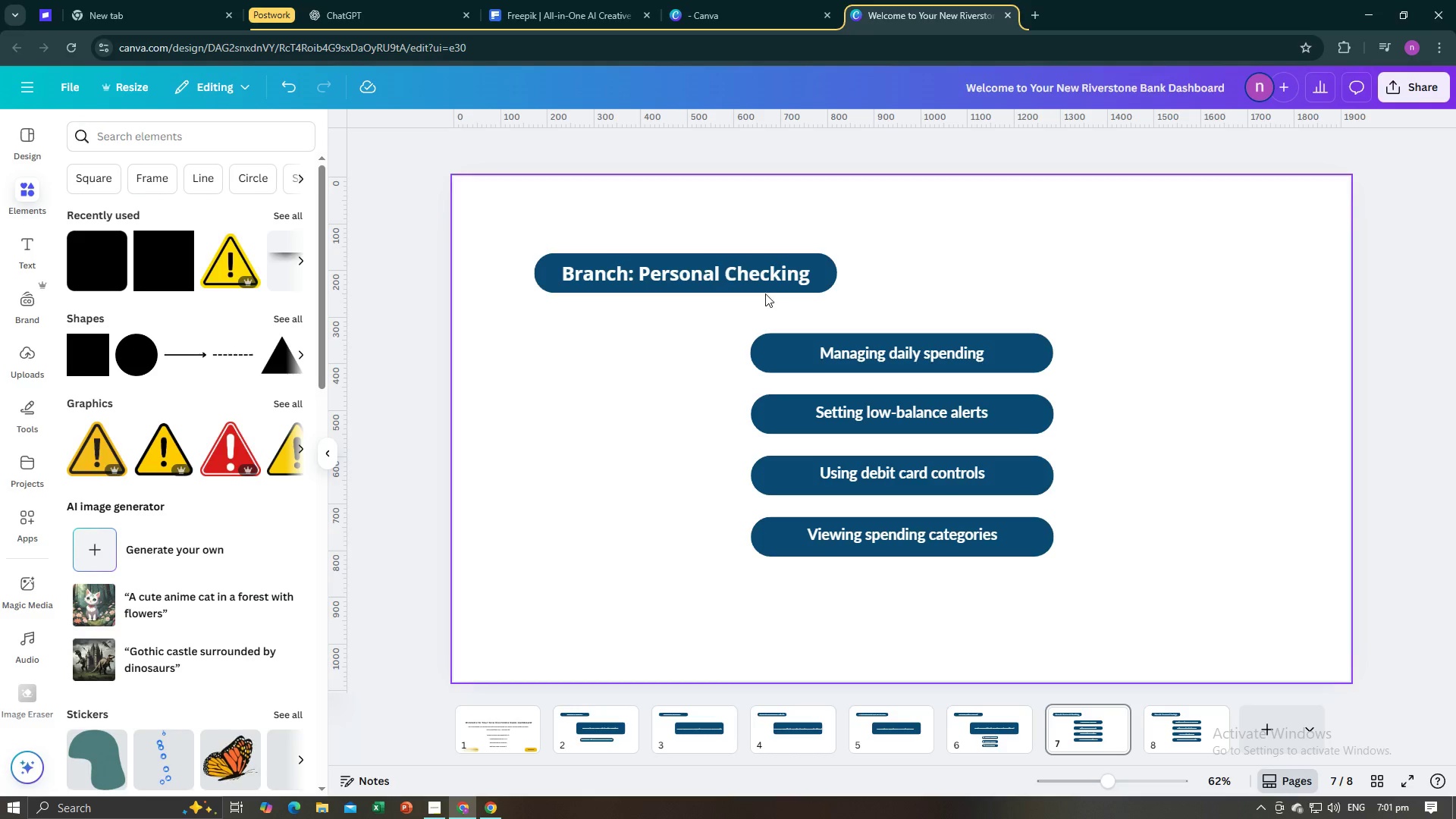 
left_click([769, 284])
 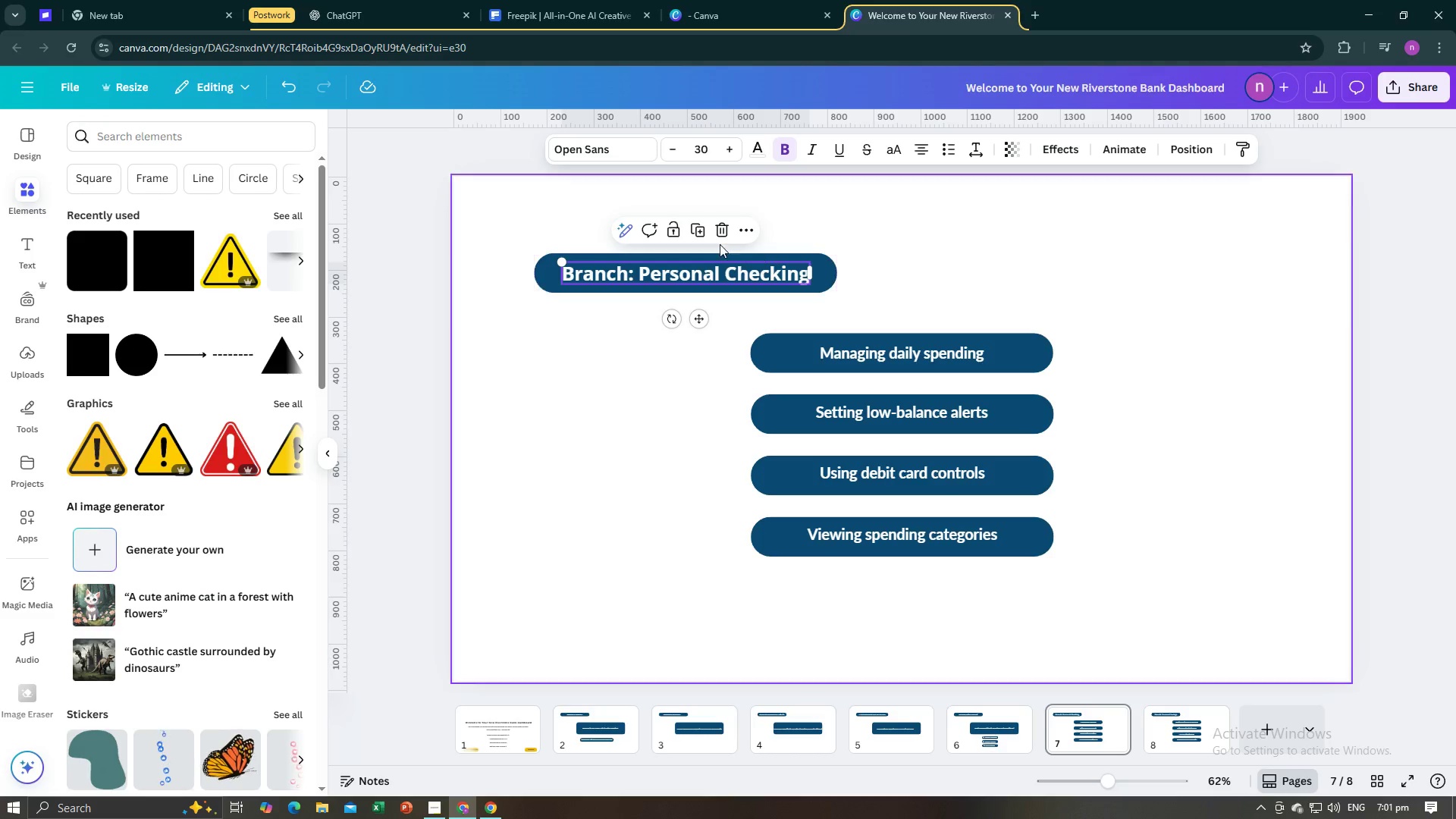 
left_click([717, 231])
 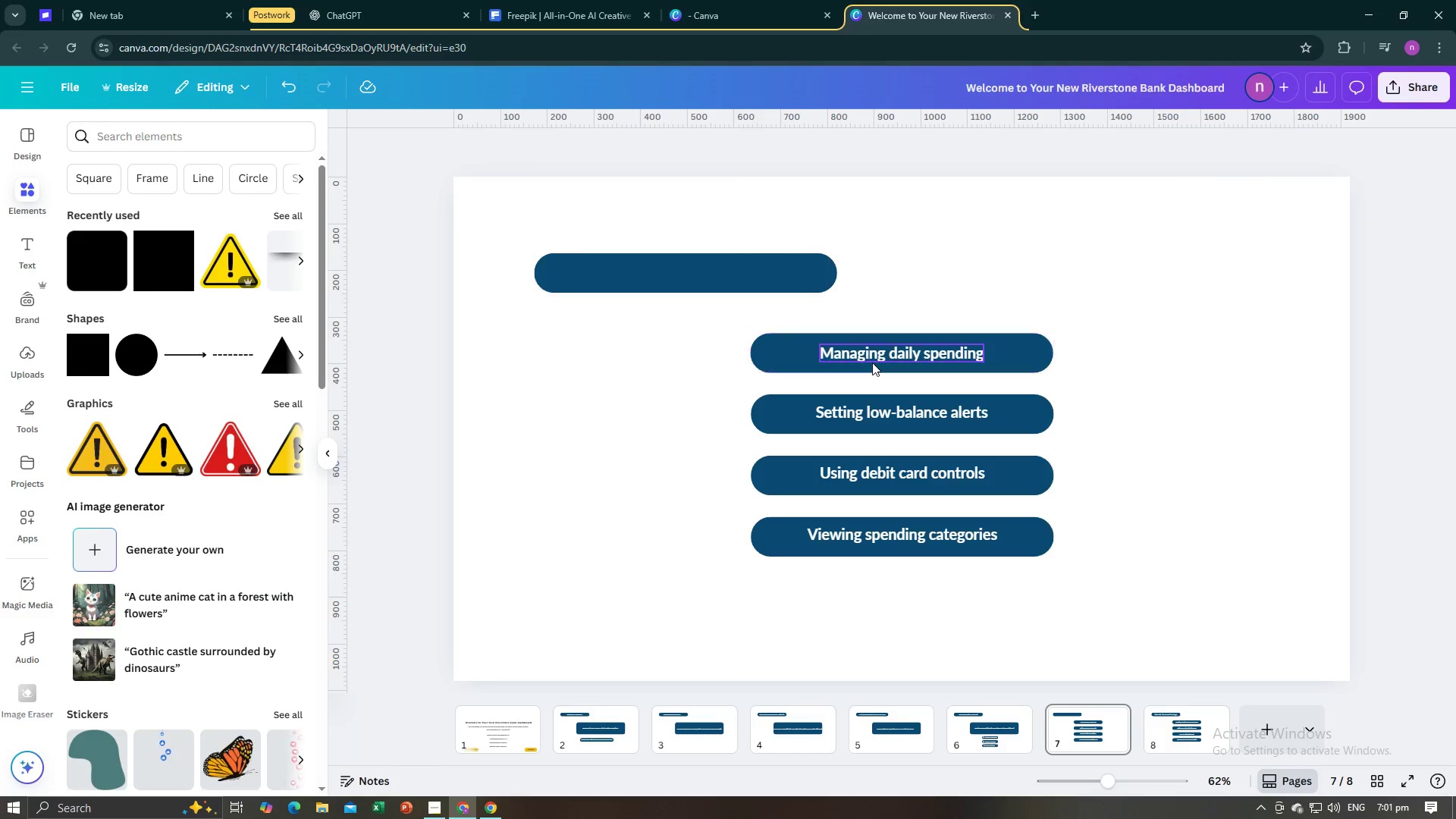 
left_click([872, 363])
 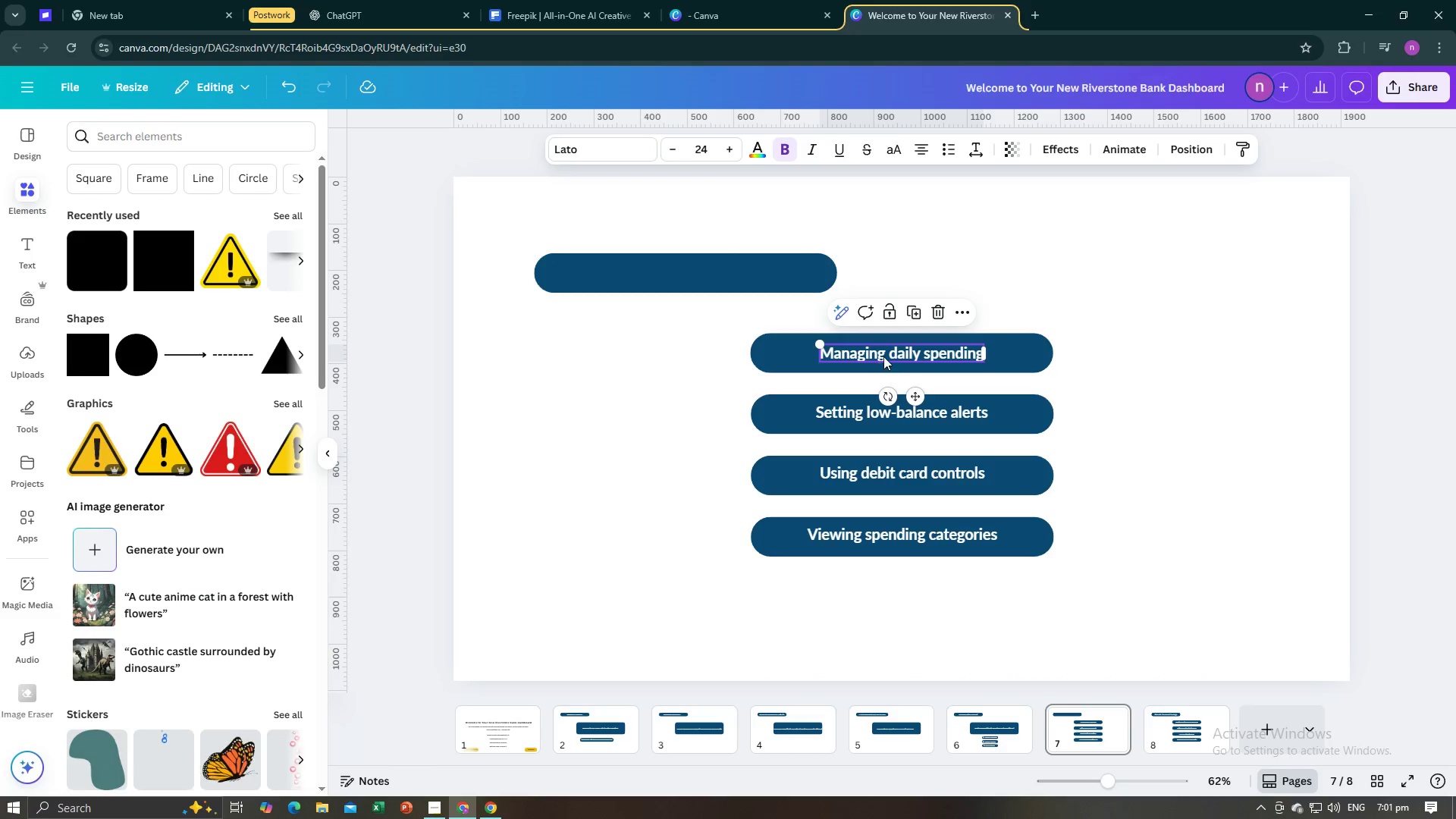 
left_click_drag(start_coordinate=[883, 356], to_coordinate=[659, 274])
 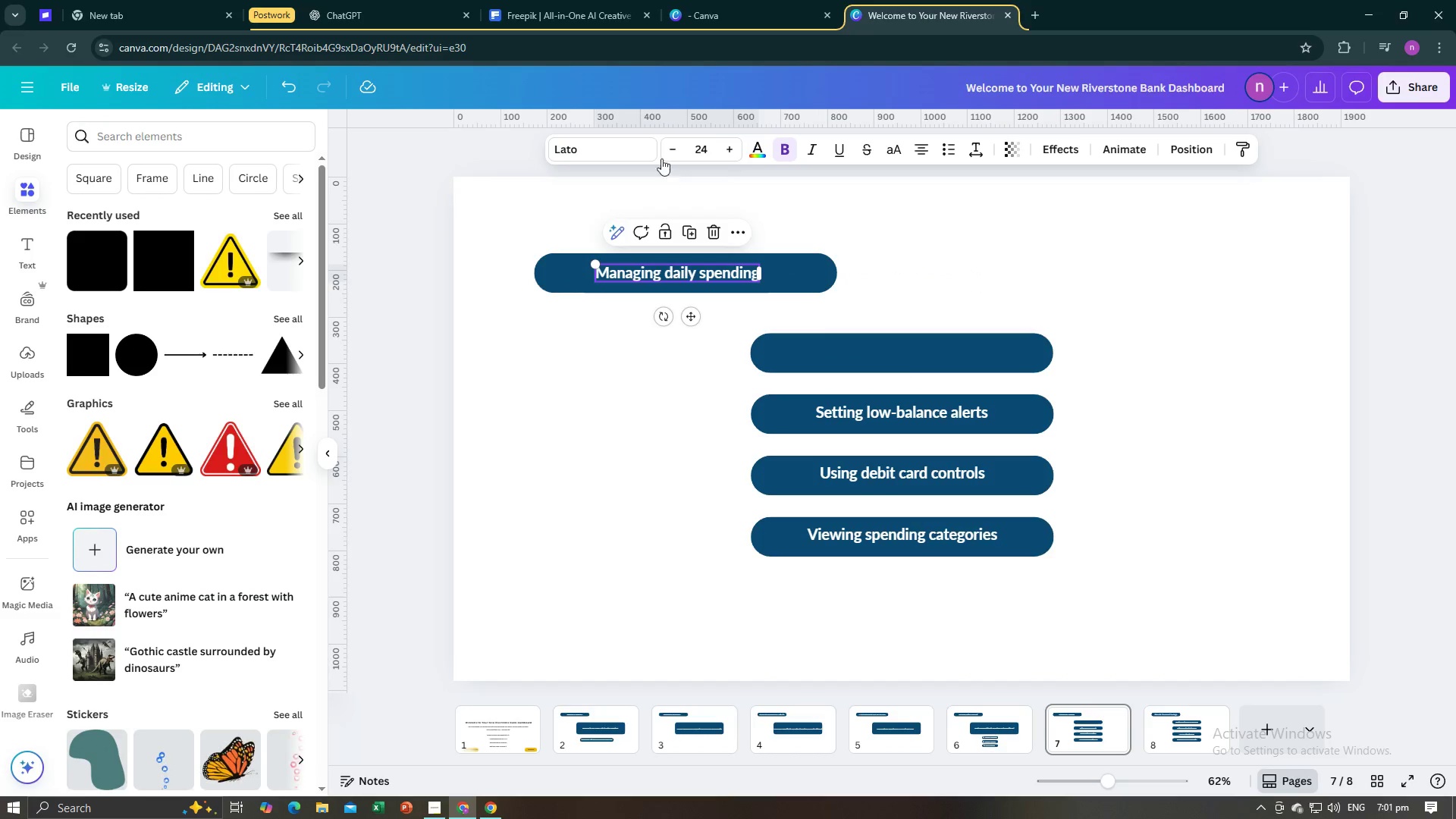 
left_click([652, 144])
 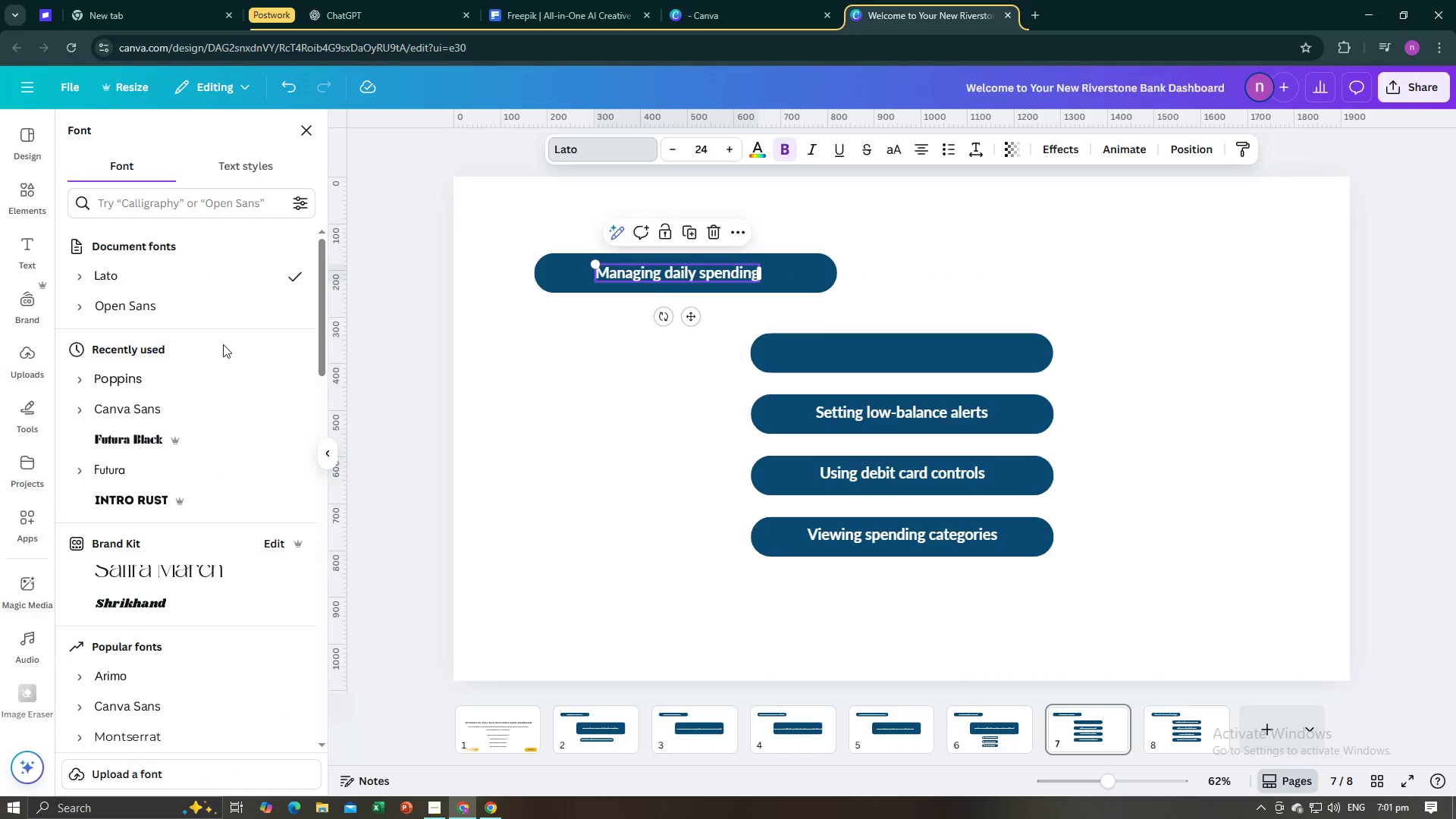 
left_click([180, 316])
 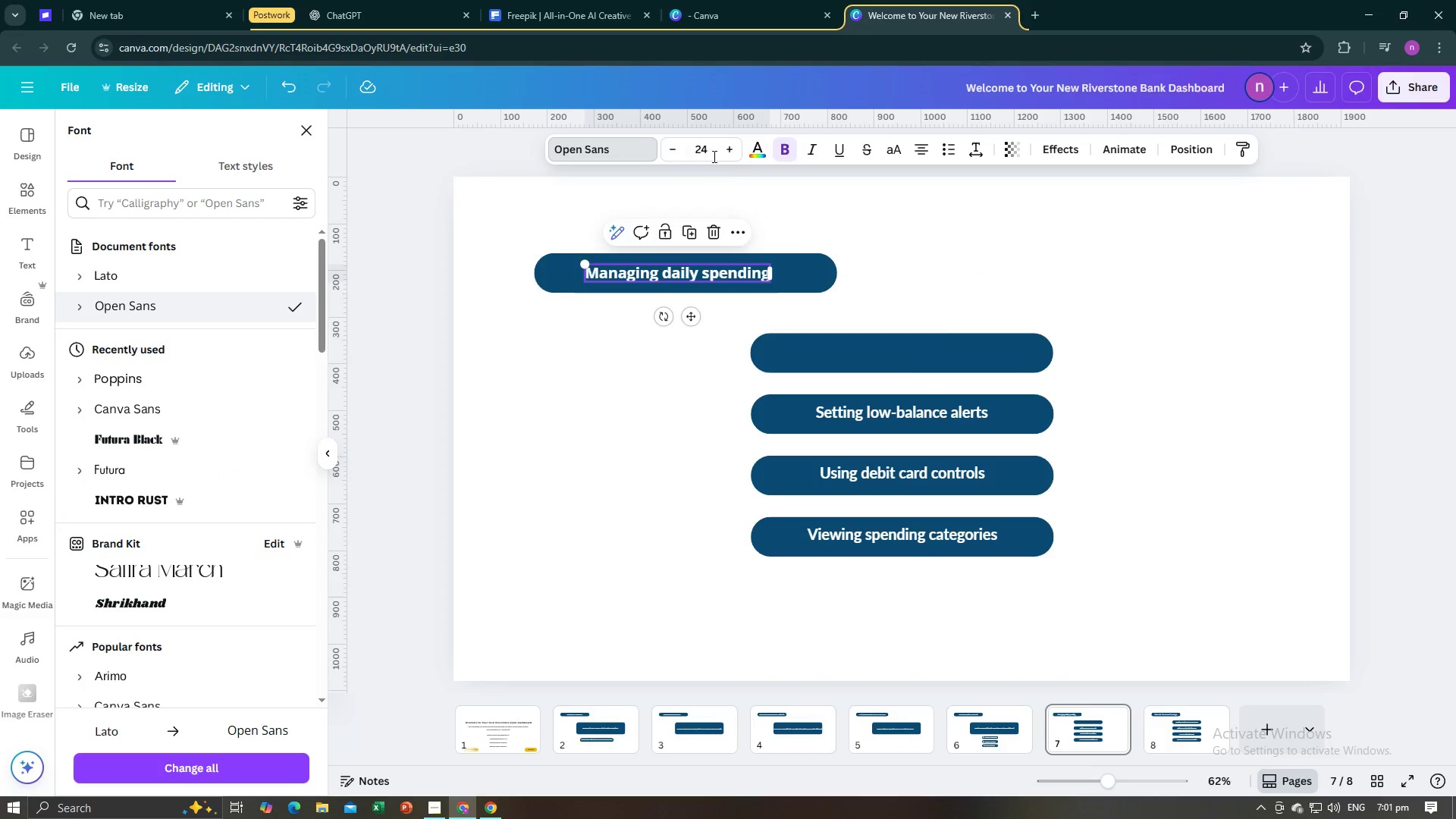 
double_click([727, 148])
 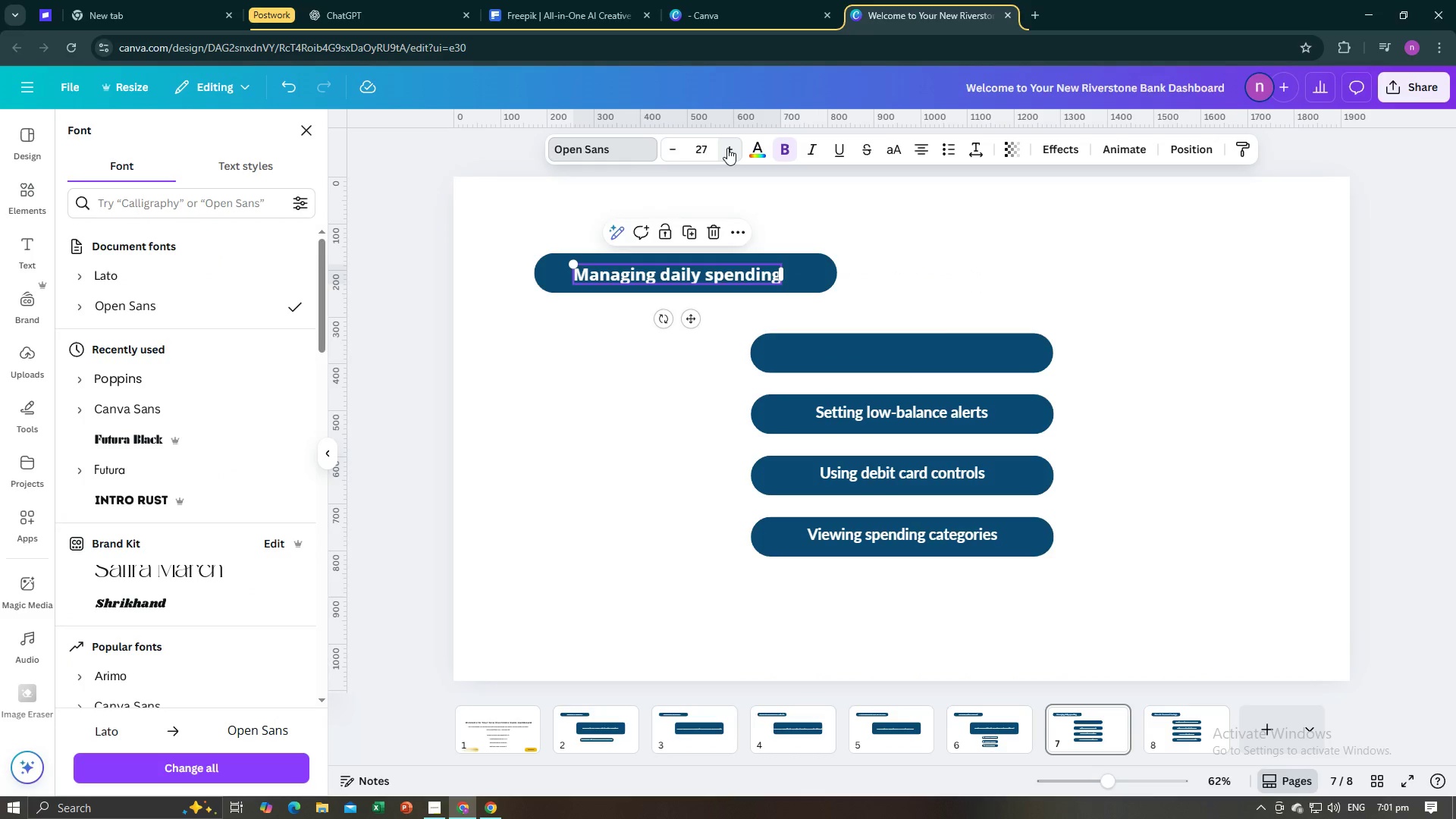 
double_click([727, 148])
 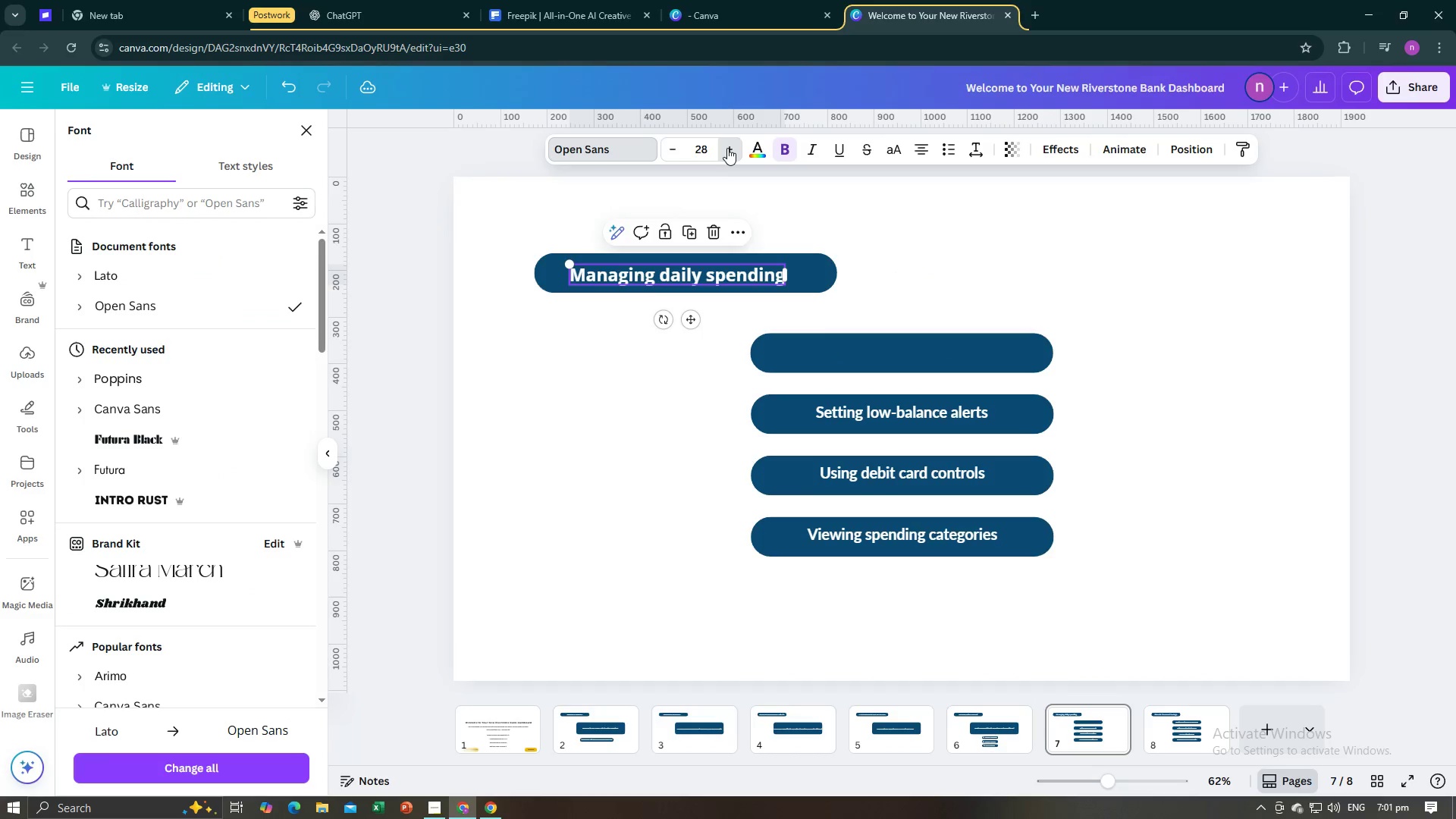 
triple_click([727, 148])
 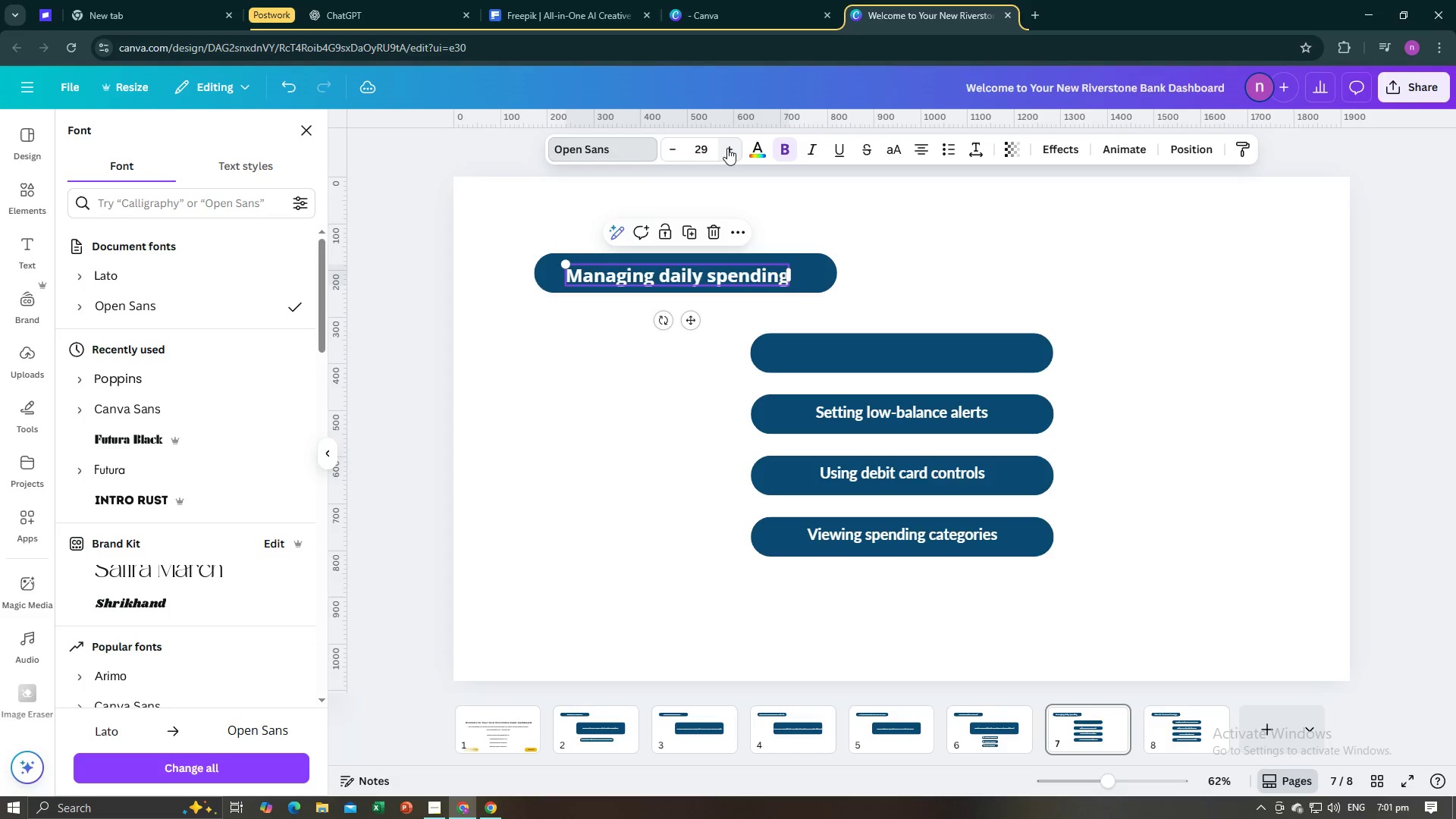 
triple_click([727, 148])
 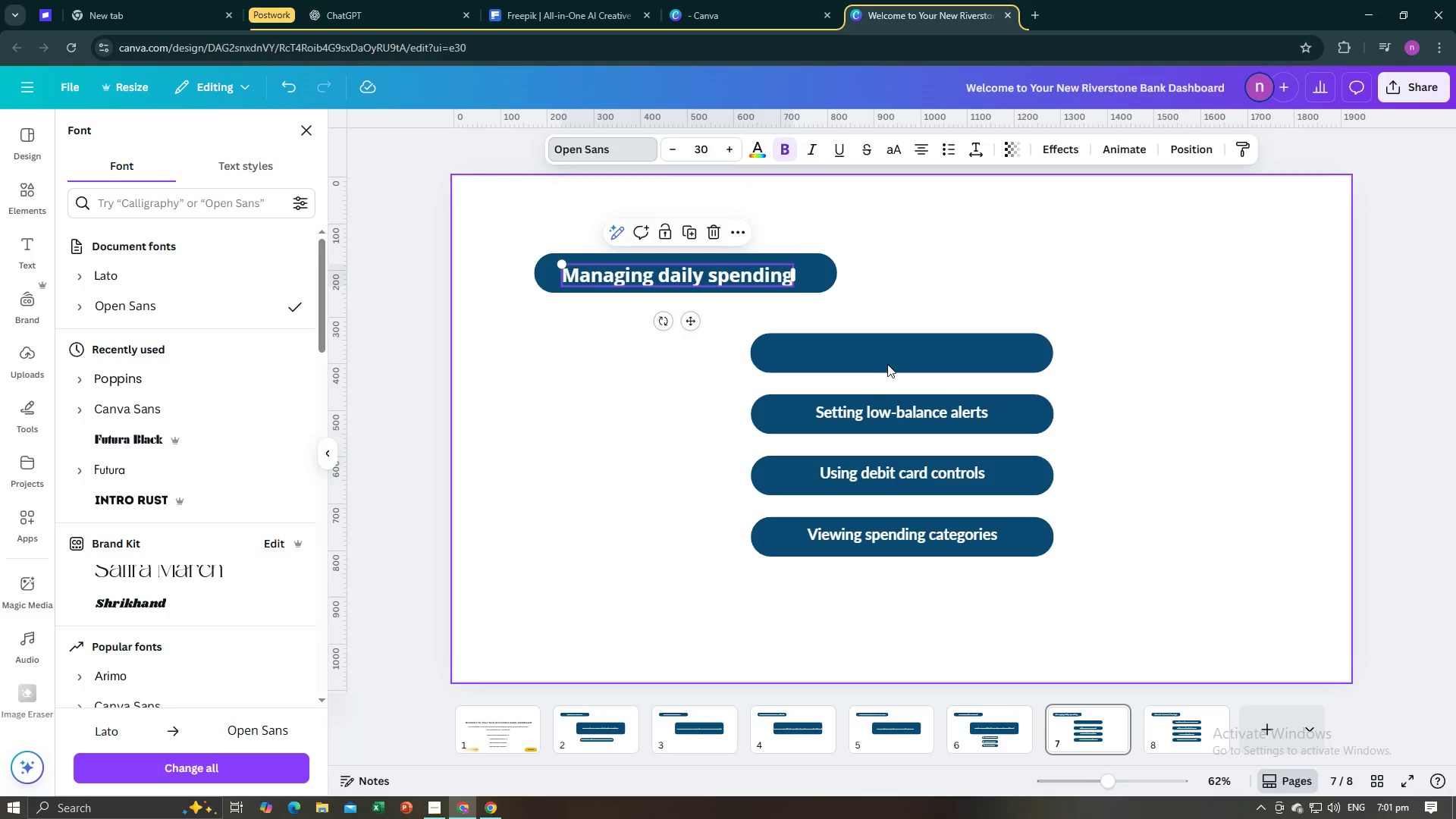 
left_click([889, 362])
 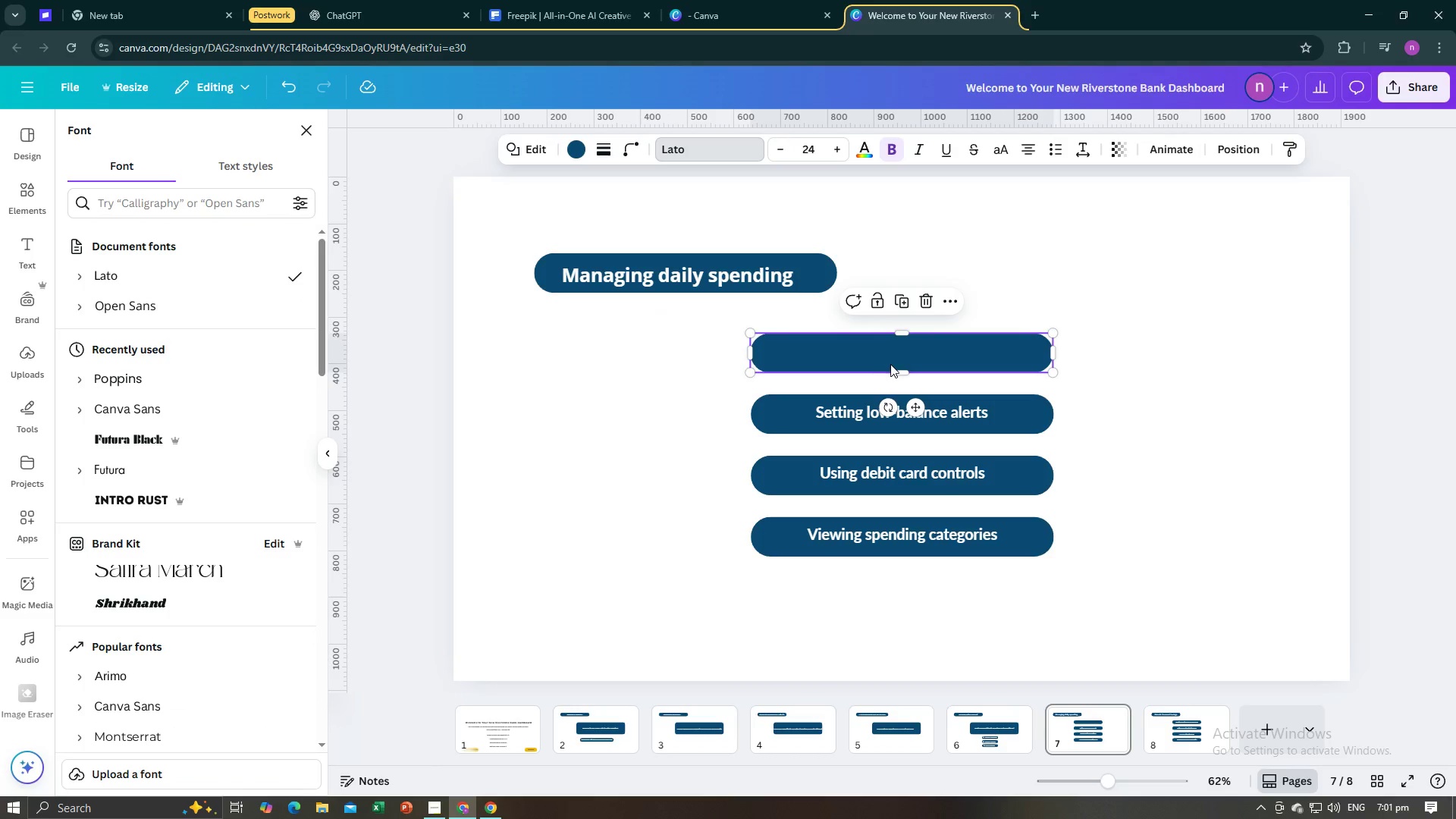 
key(Backspace)
 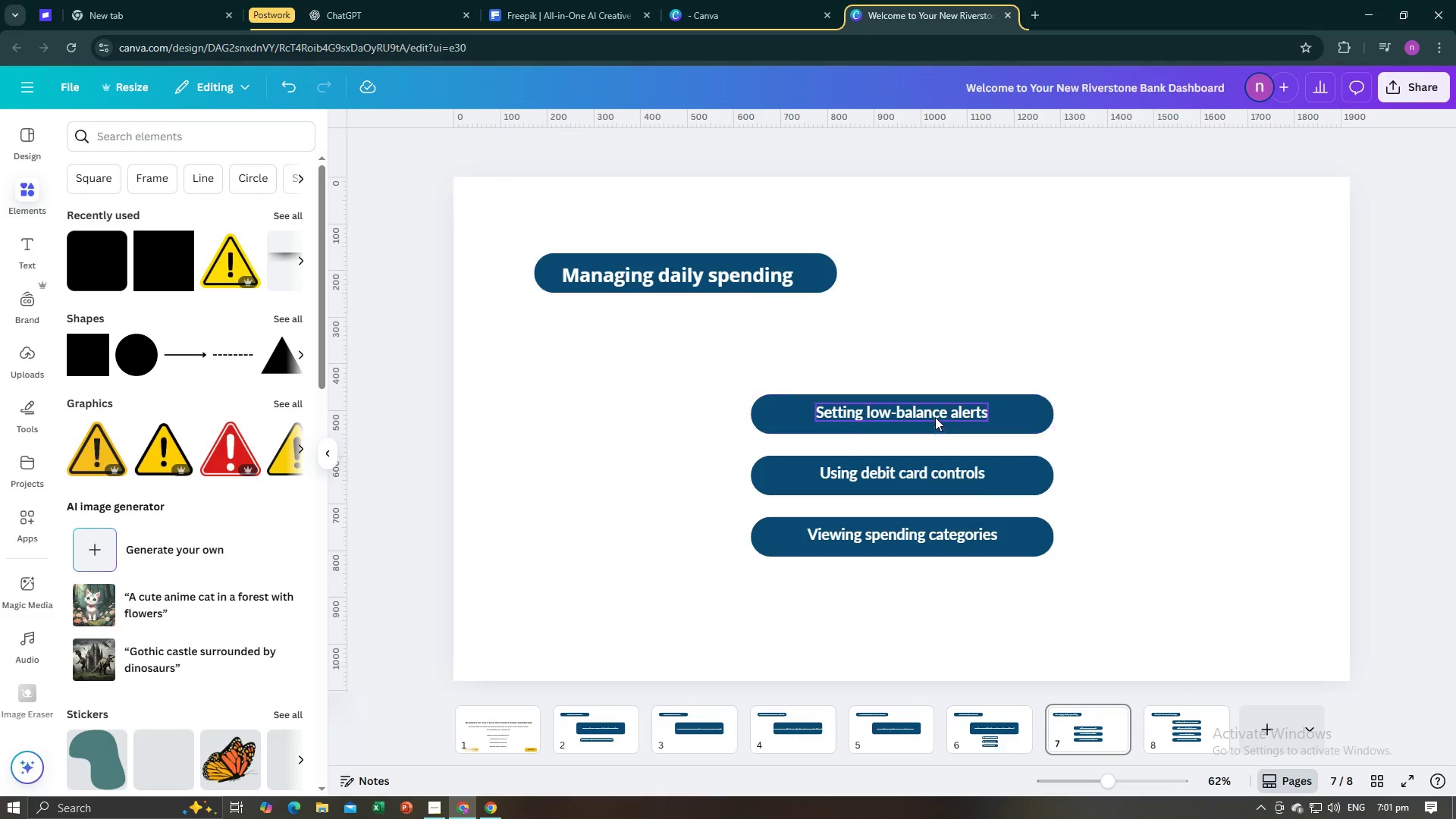 
left_click([935, 415])
 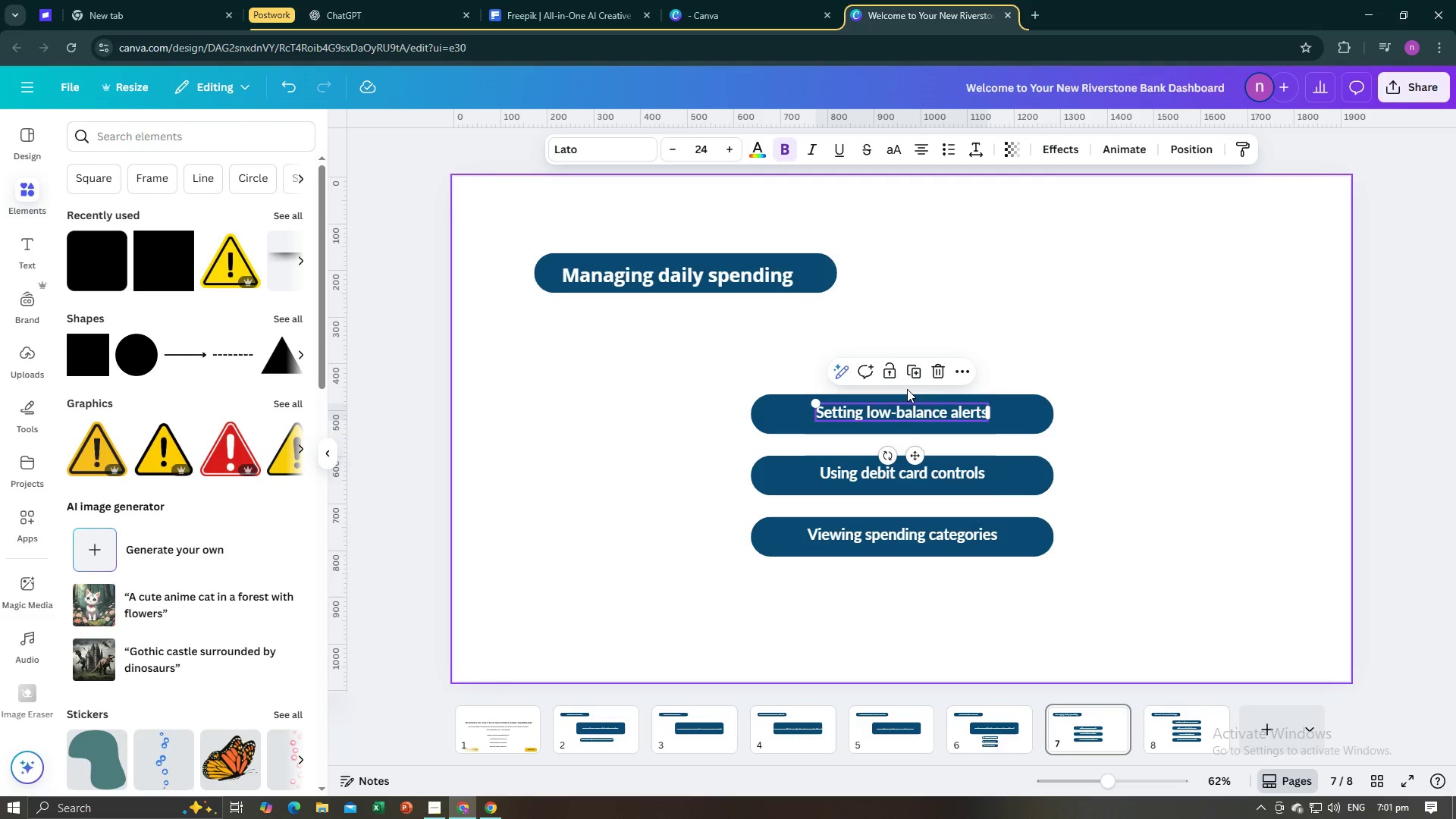 
key(Control+C)
 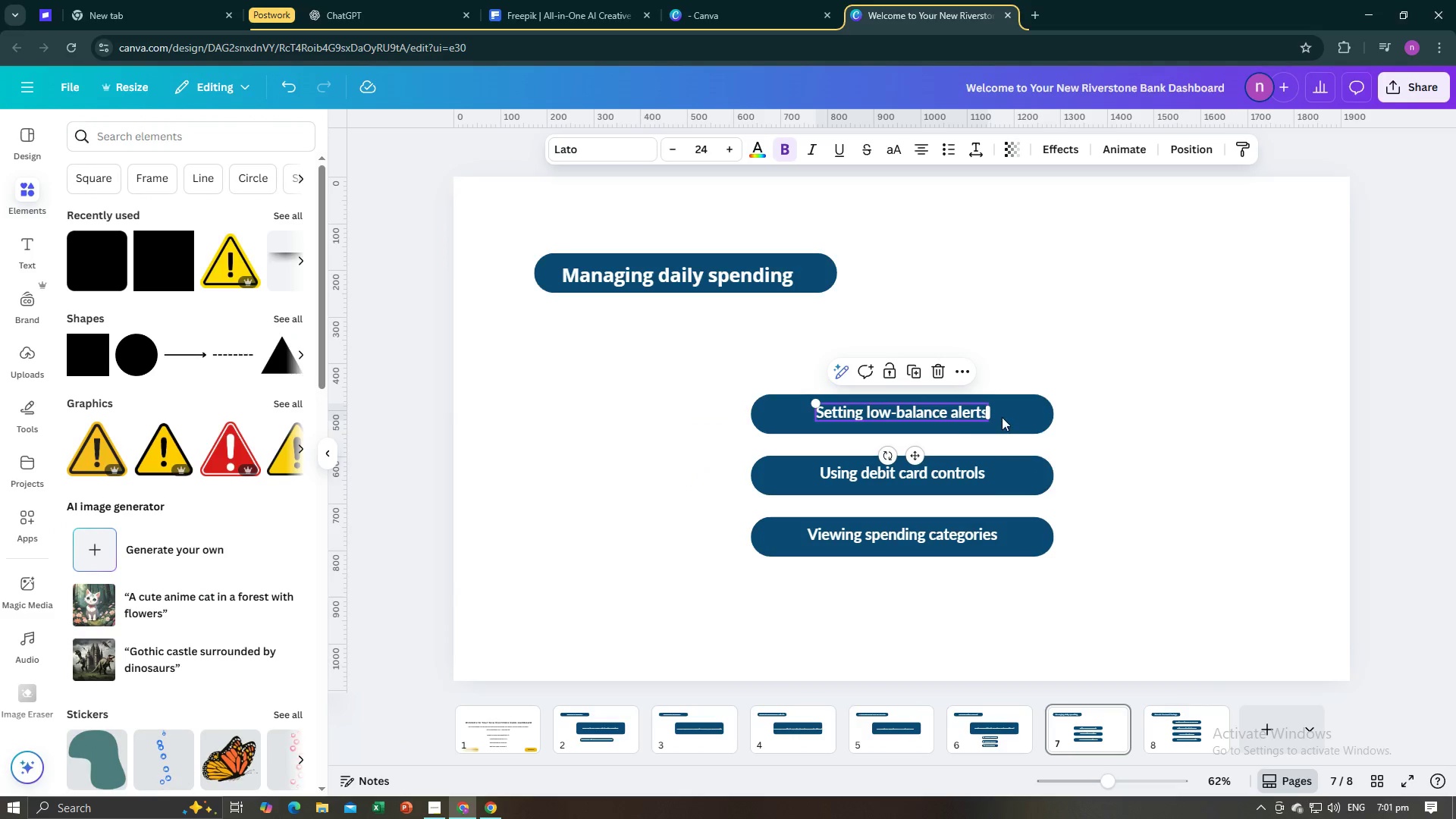 
left_click([1003, 417])
 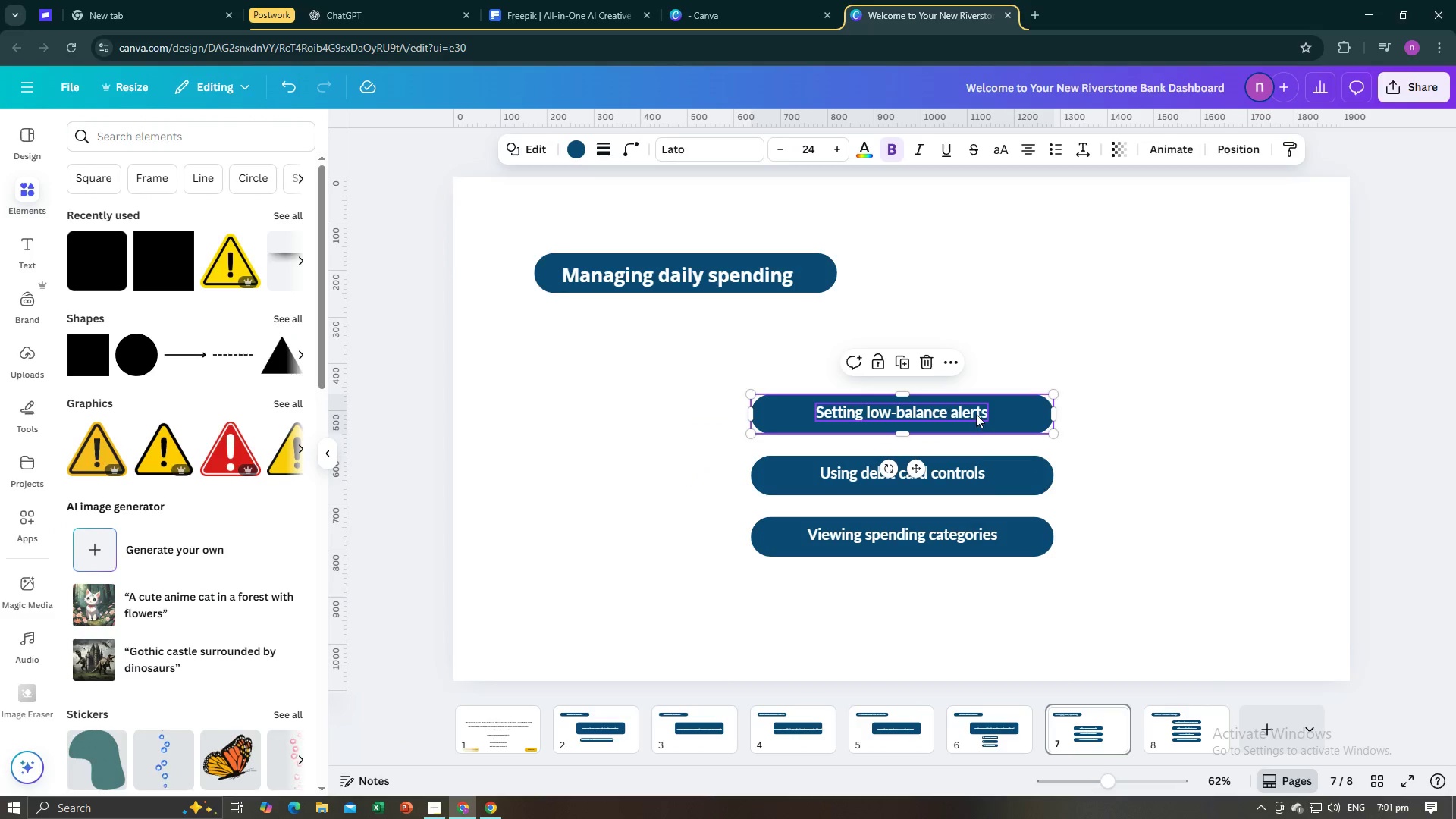 
left_click([976, 414])
 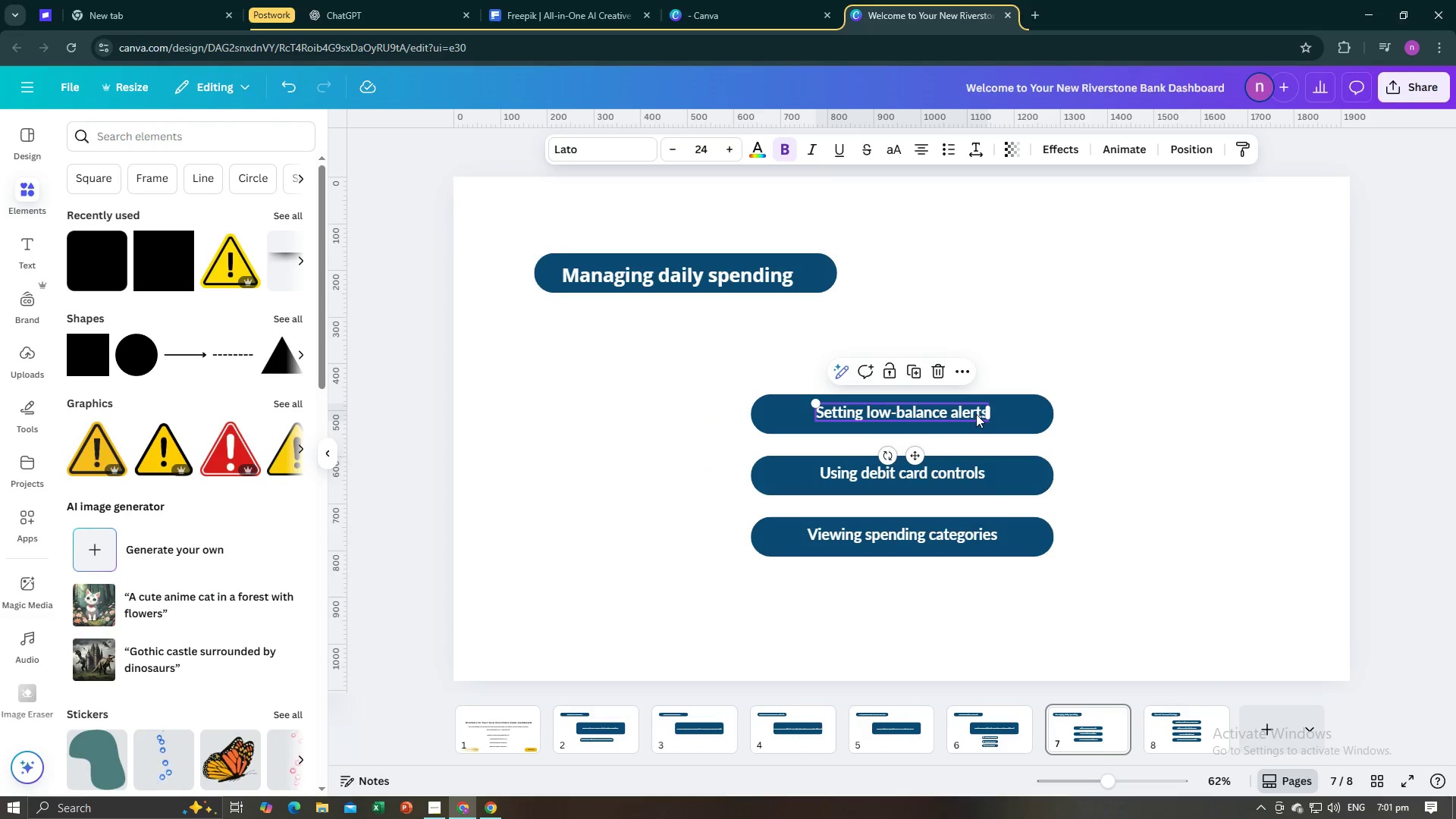 
key(Backspace)
 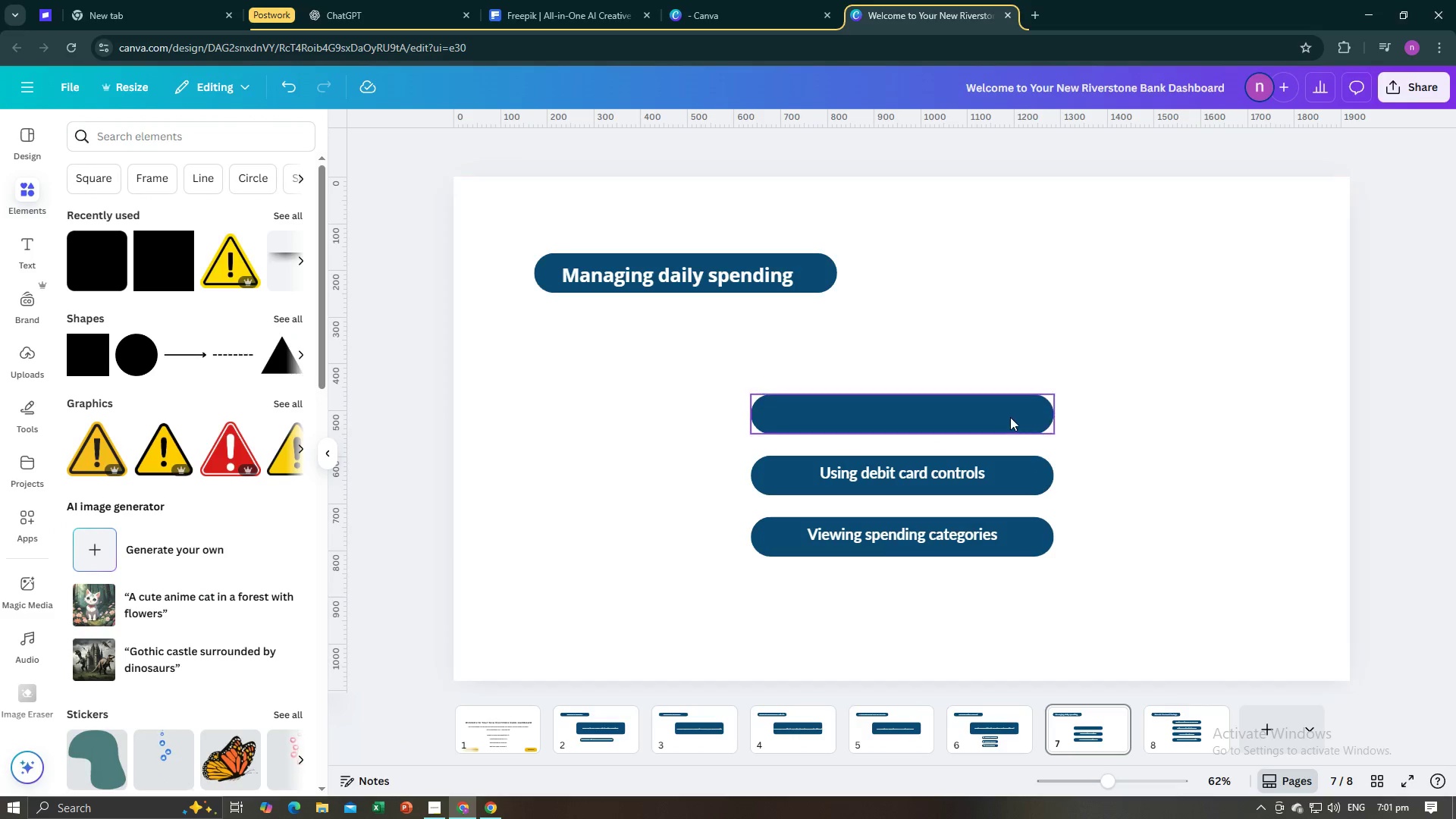 
left_click([1010, 417])
 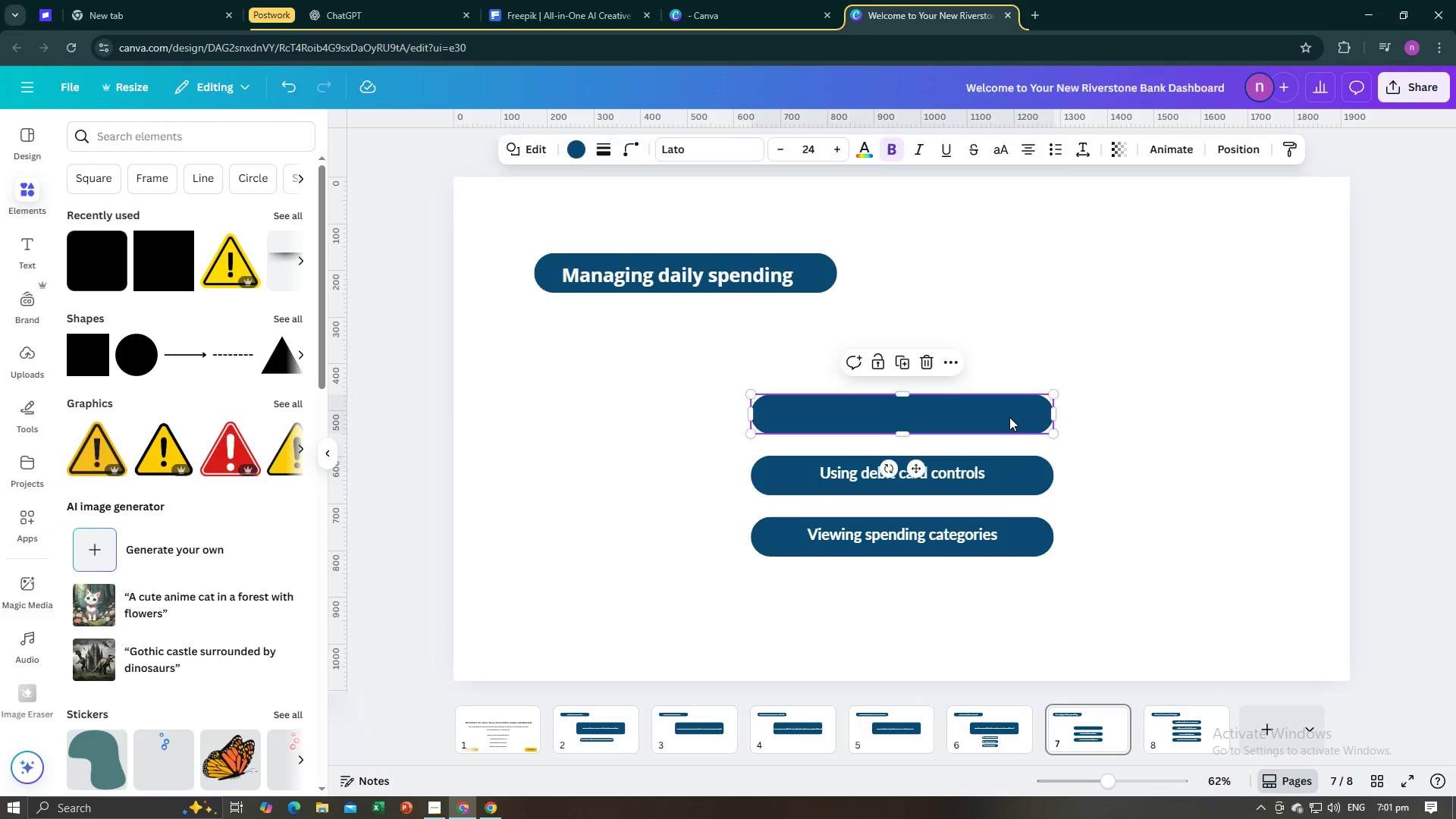 
key(Backspace)
 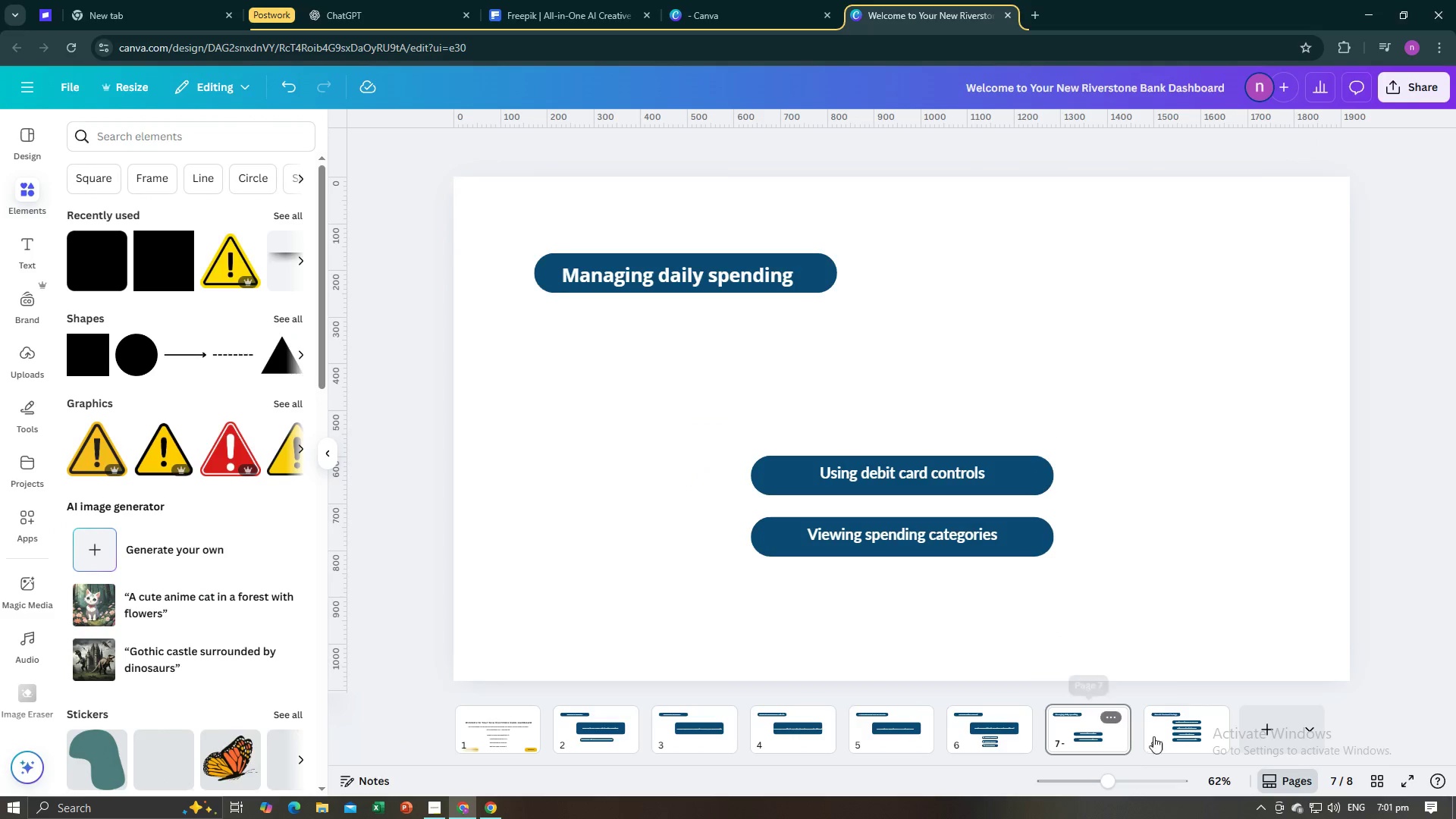 
left_click([1162, 733])
 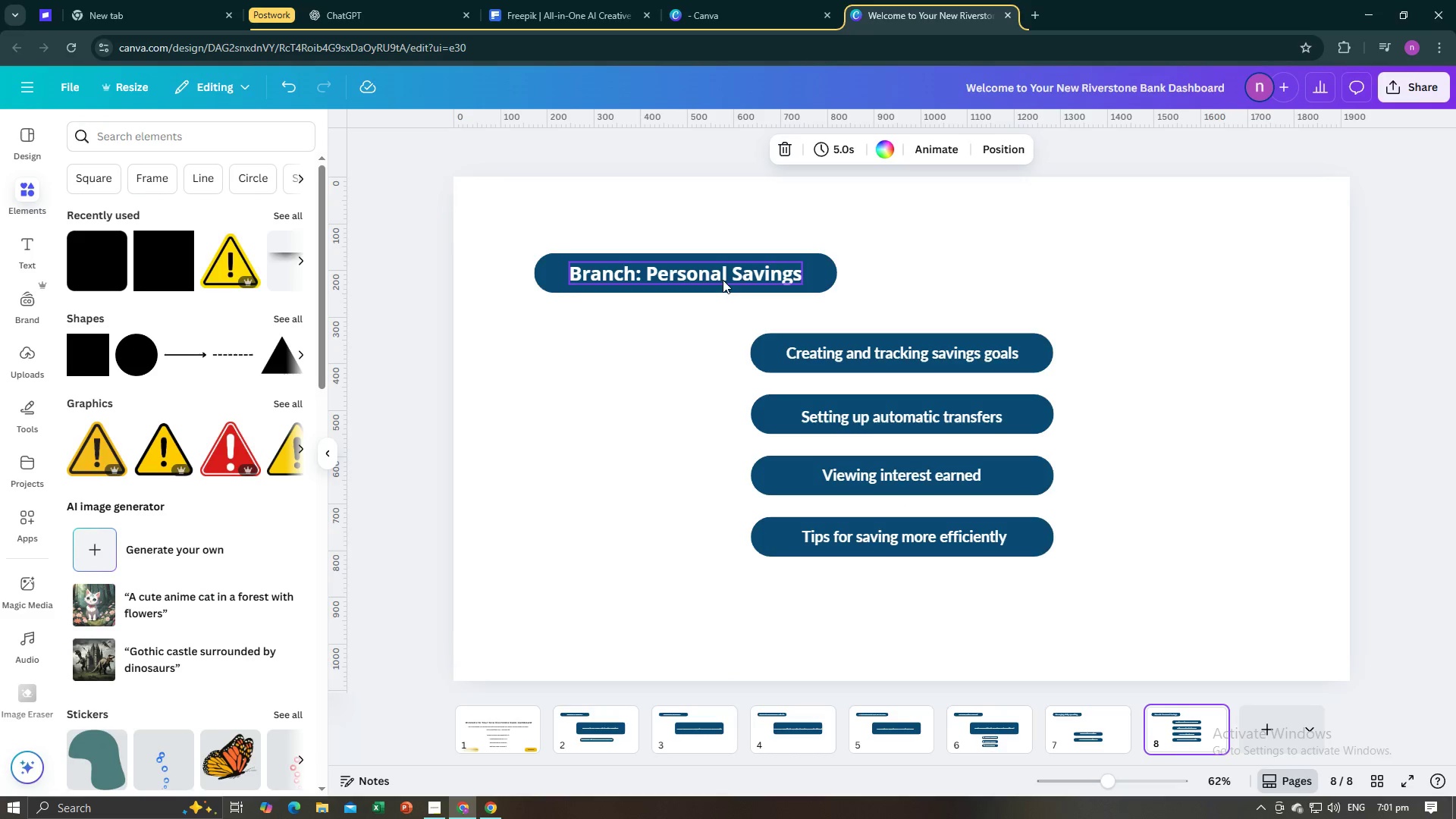 
left_click([723, 280])
 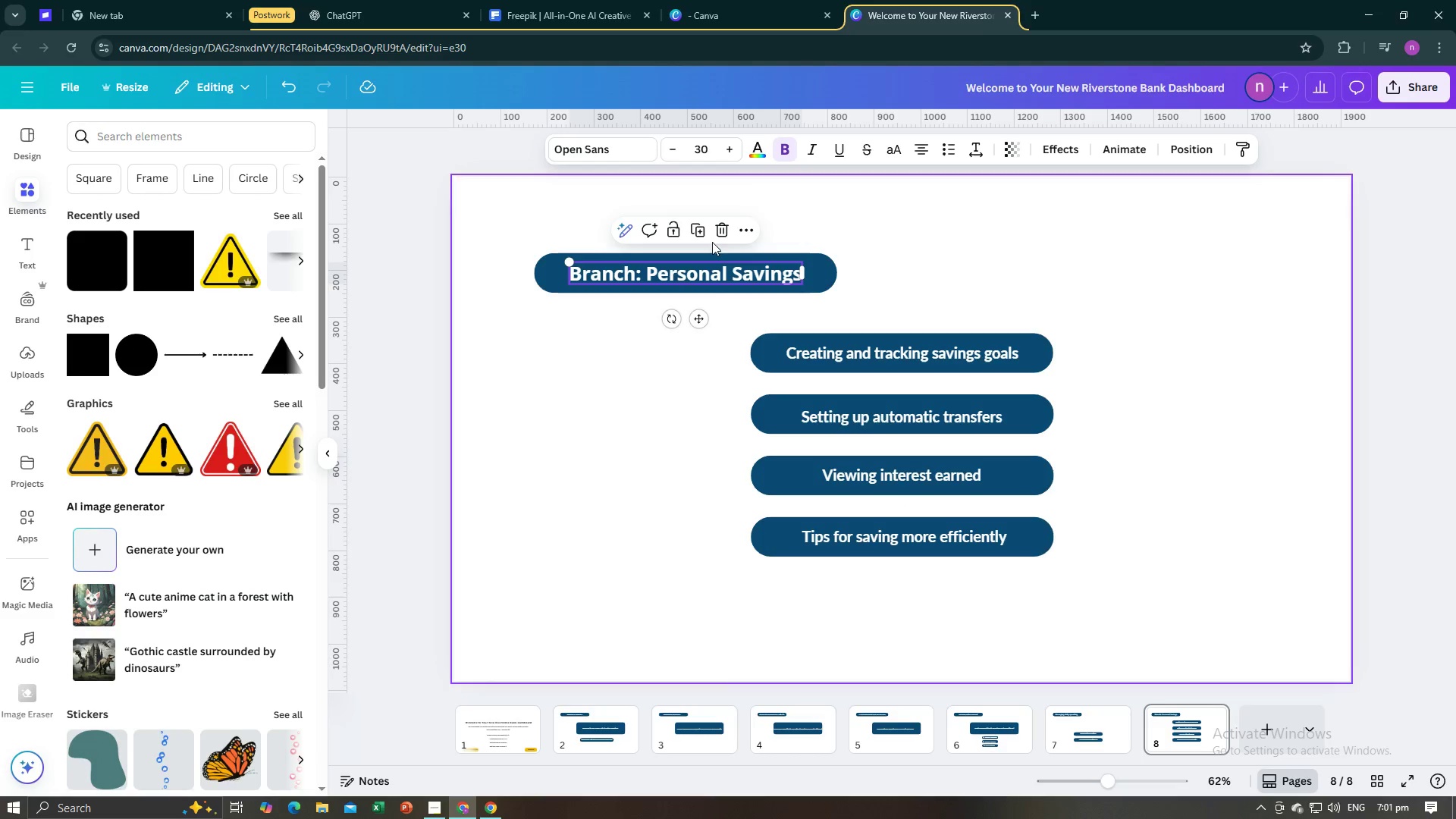 
left_click([718, 231])
 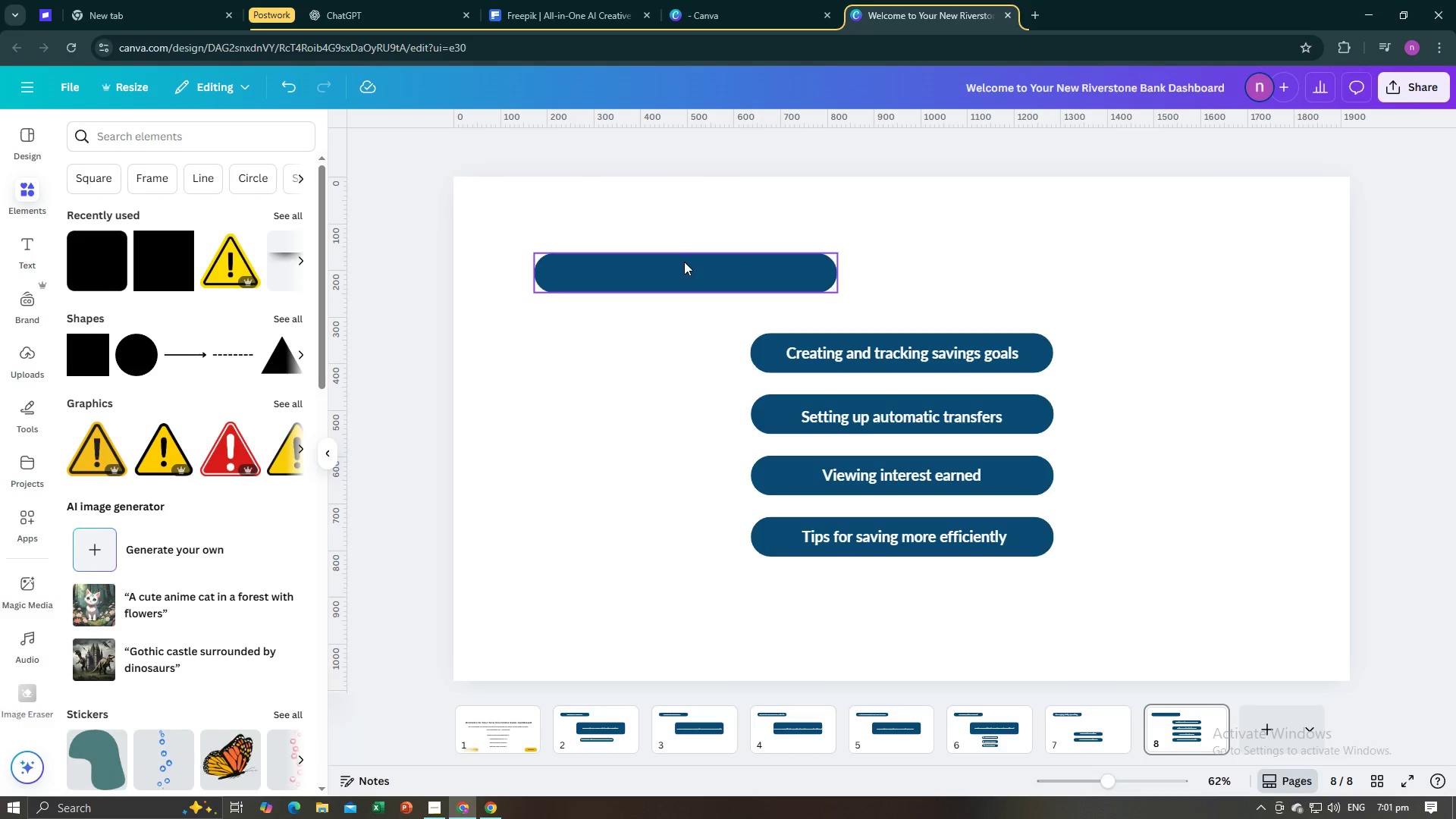 
key(Control+V)
 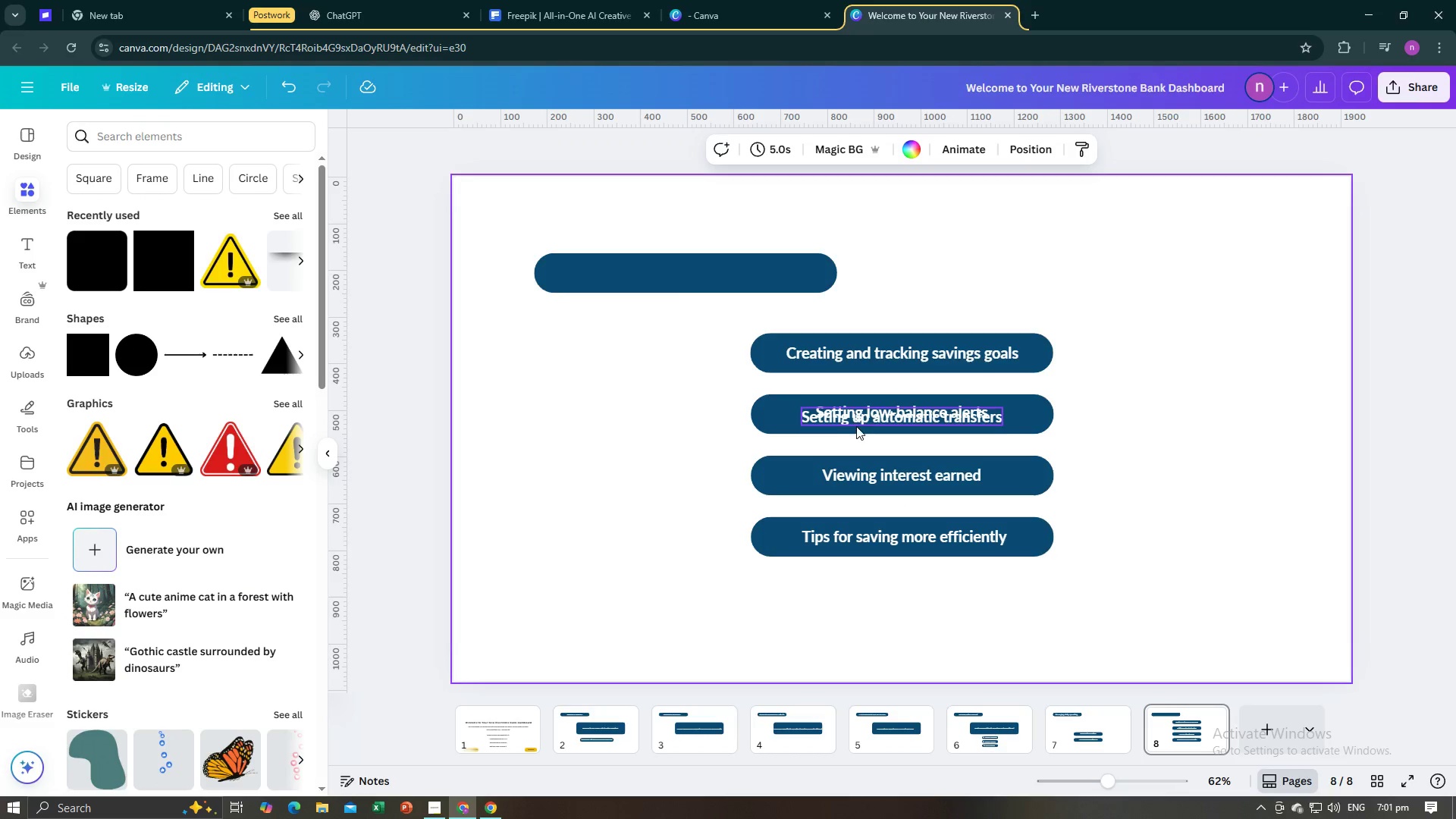 
left_click([859, 413])
 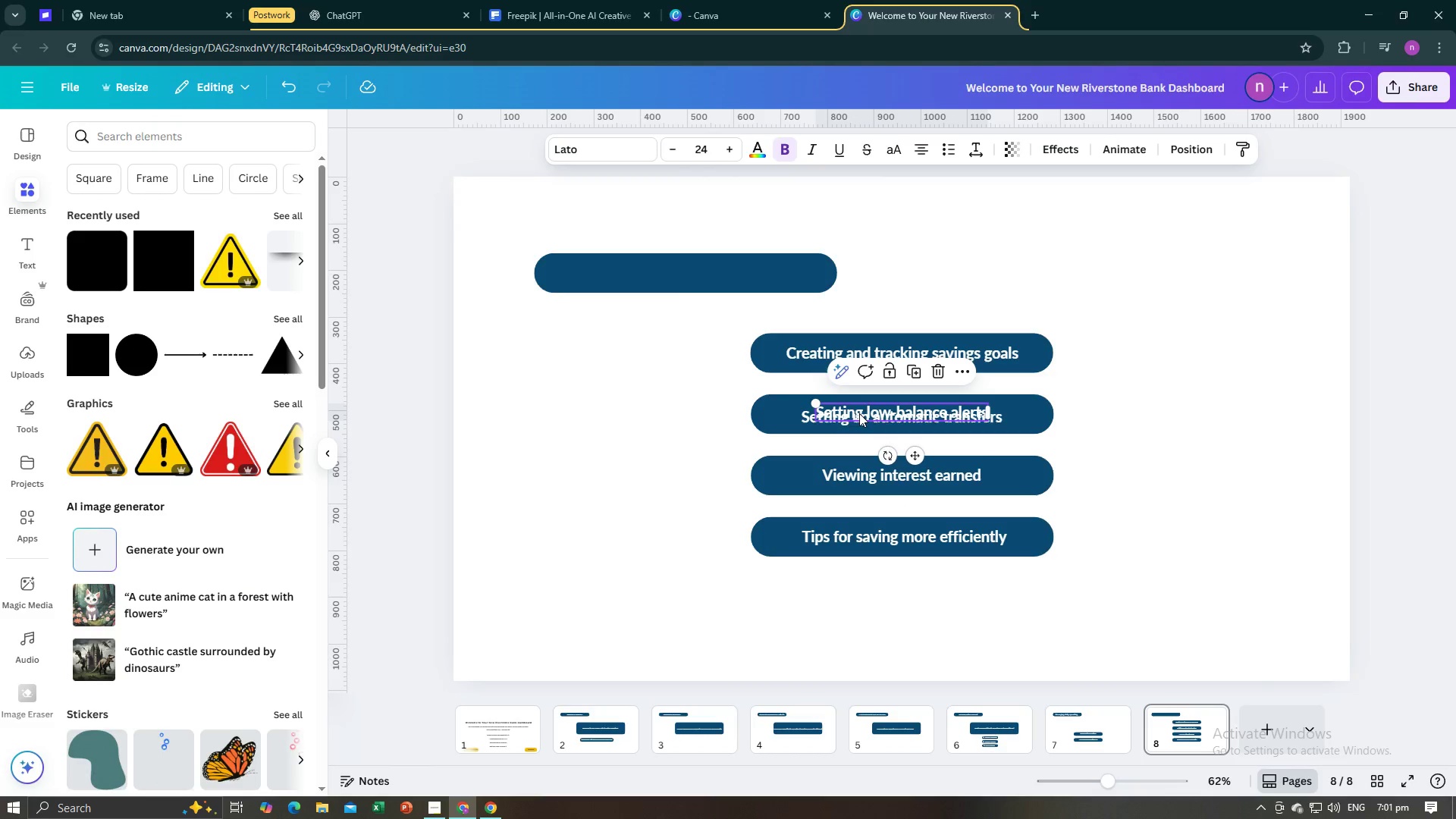 
left_click_drag(start_coordinate=[859, 413], to_coordinate=[640, 277])
 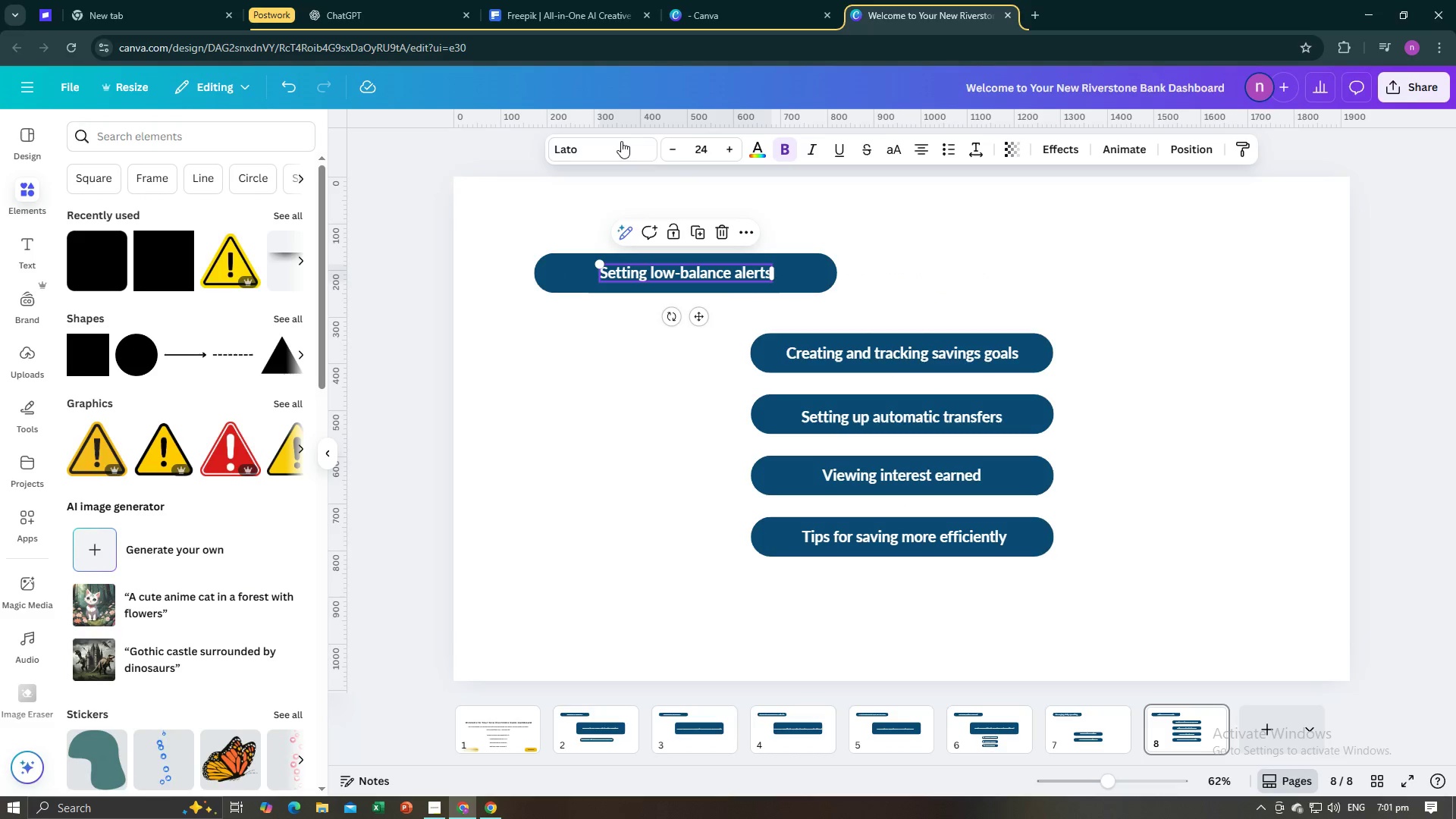 
left_click([621, 141])
 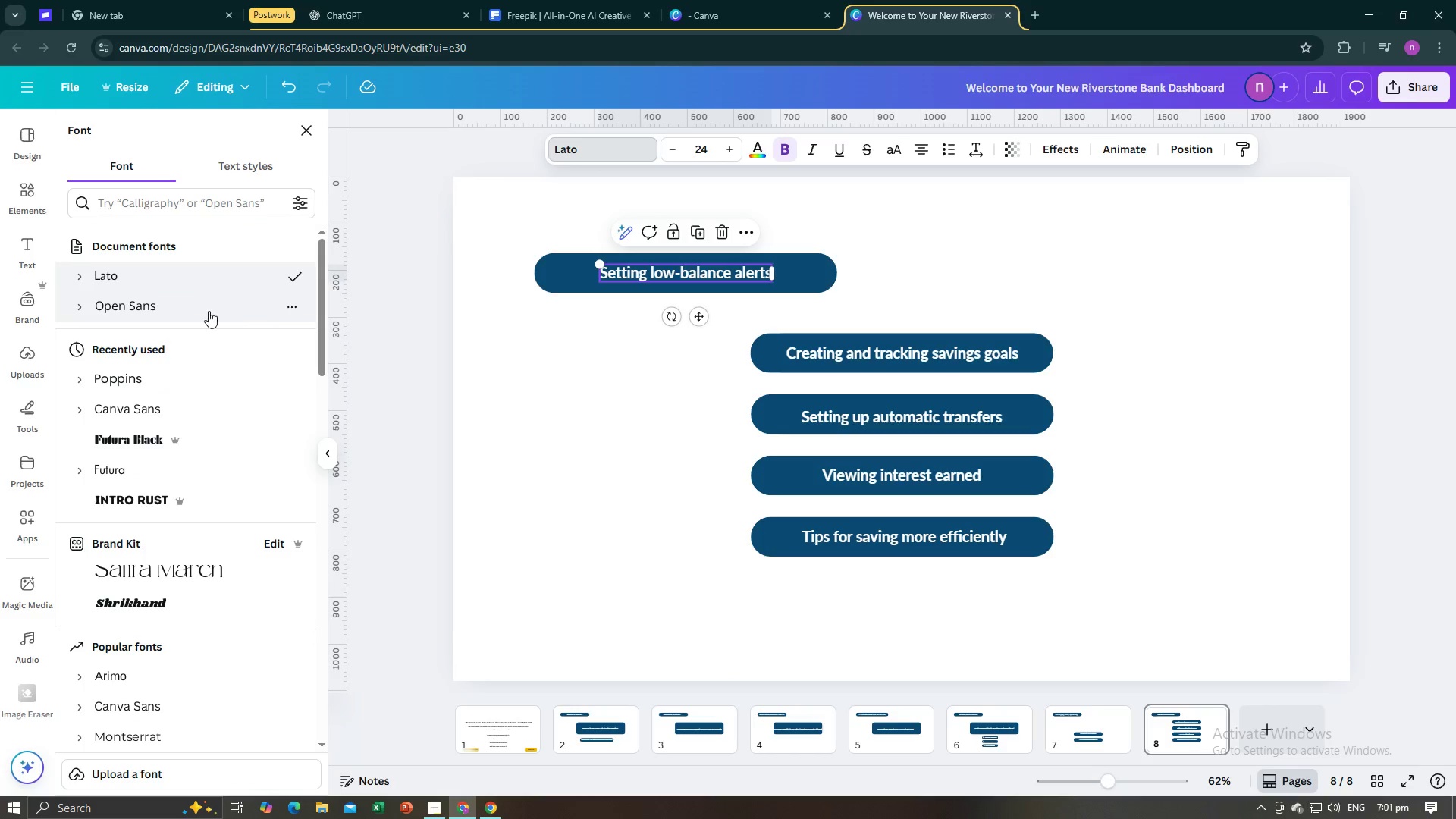 
left_click([207, 311])
 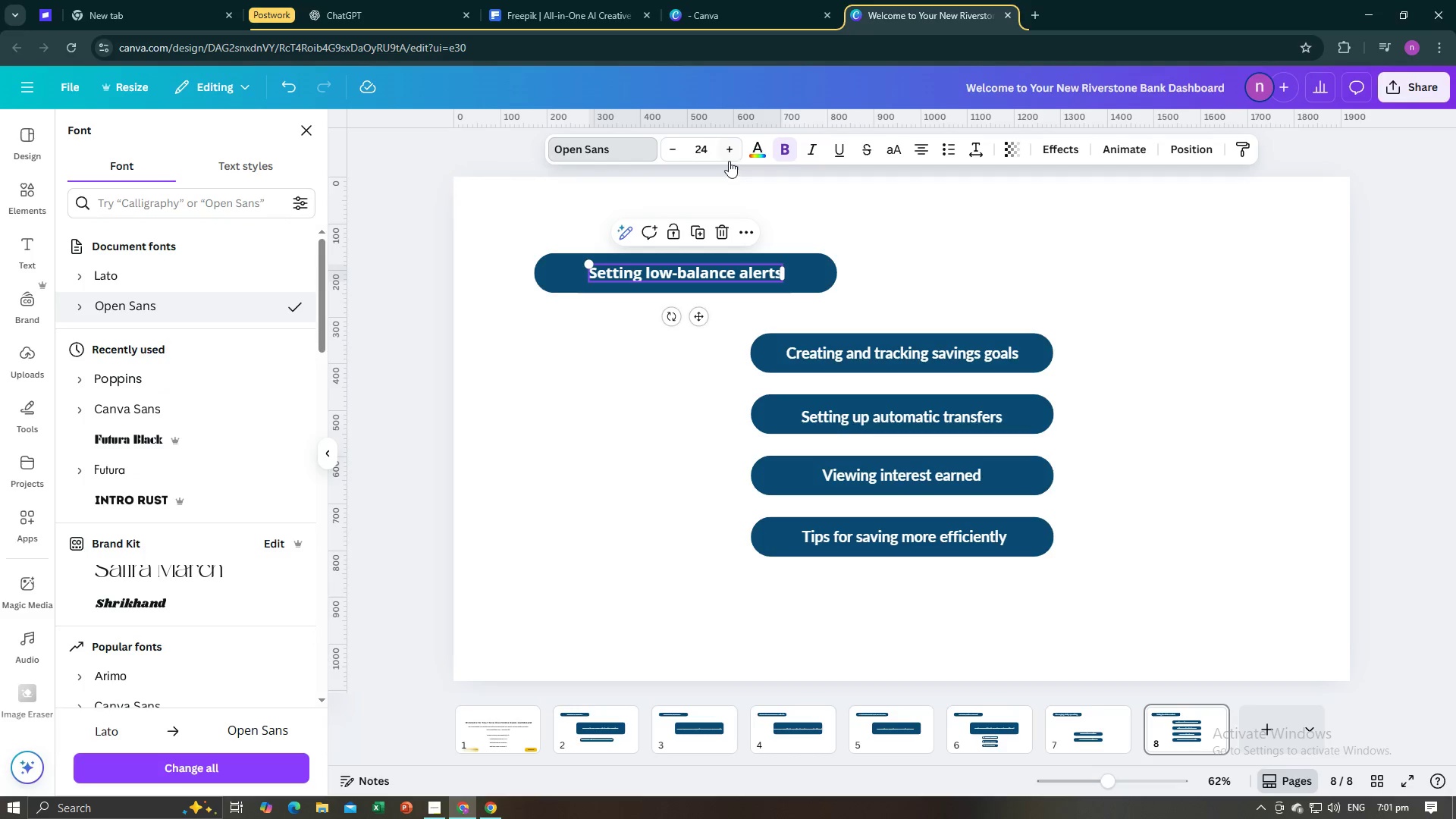 
double_click([729, 161])
 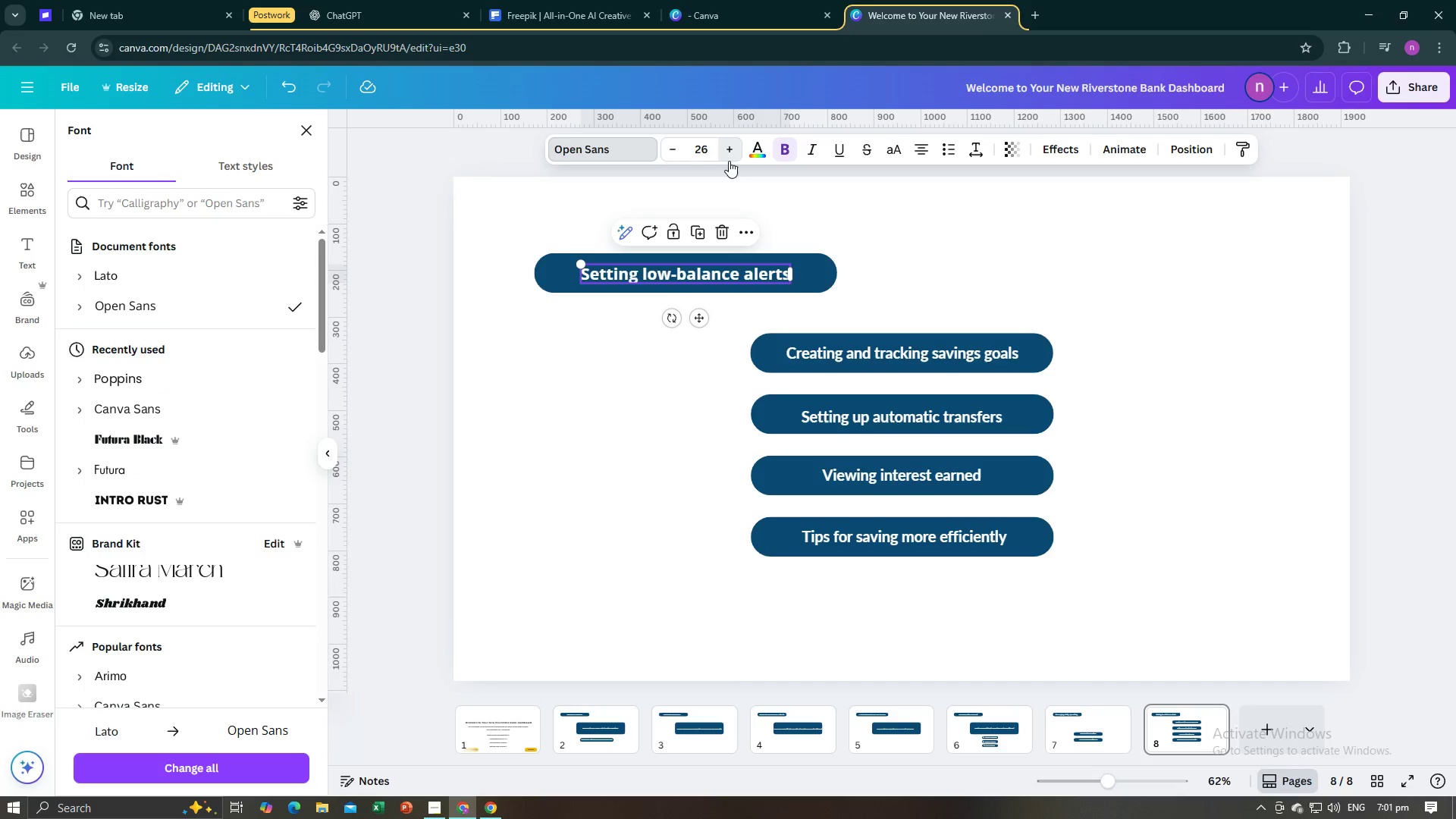 
triple_click([729, 161])
 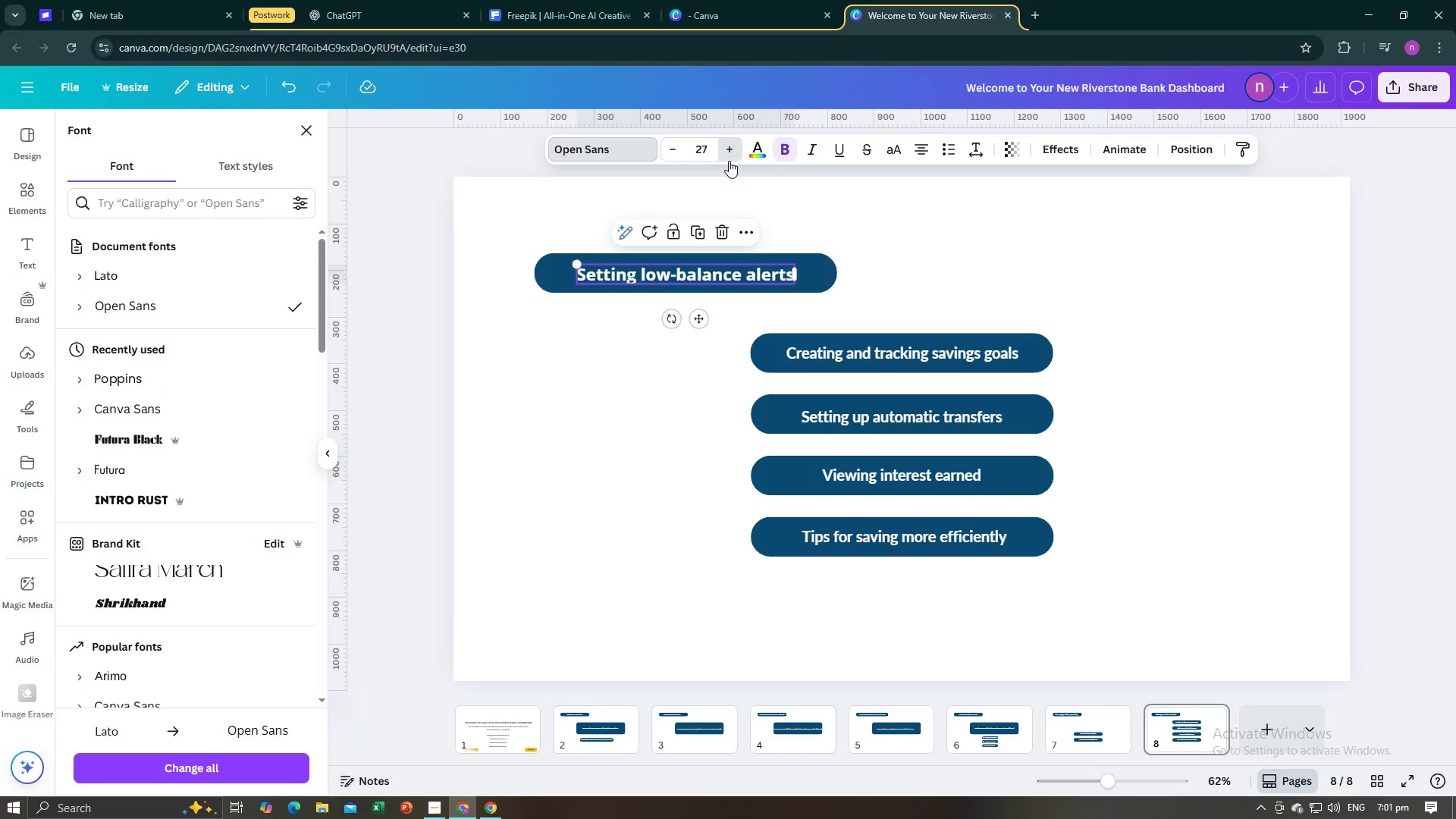 
triple_click([729, 161])
 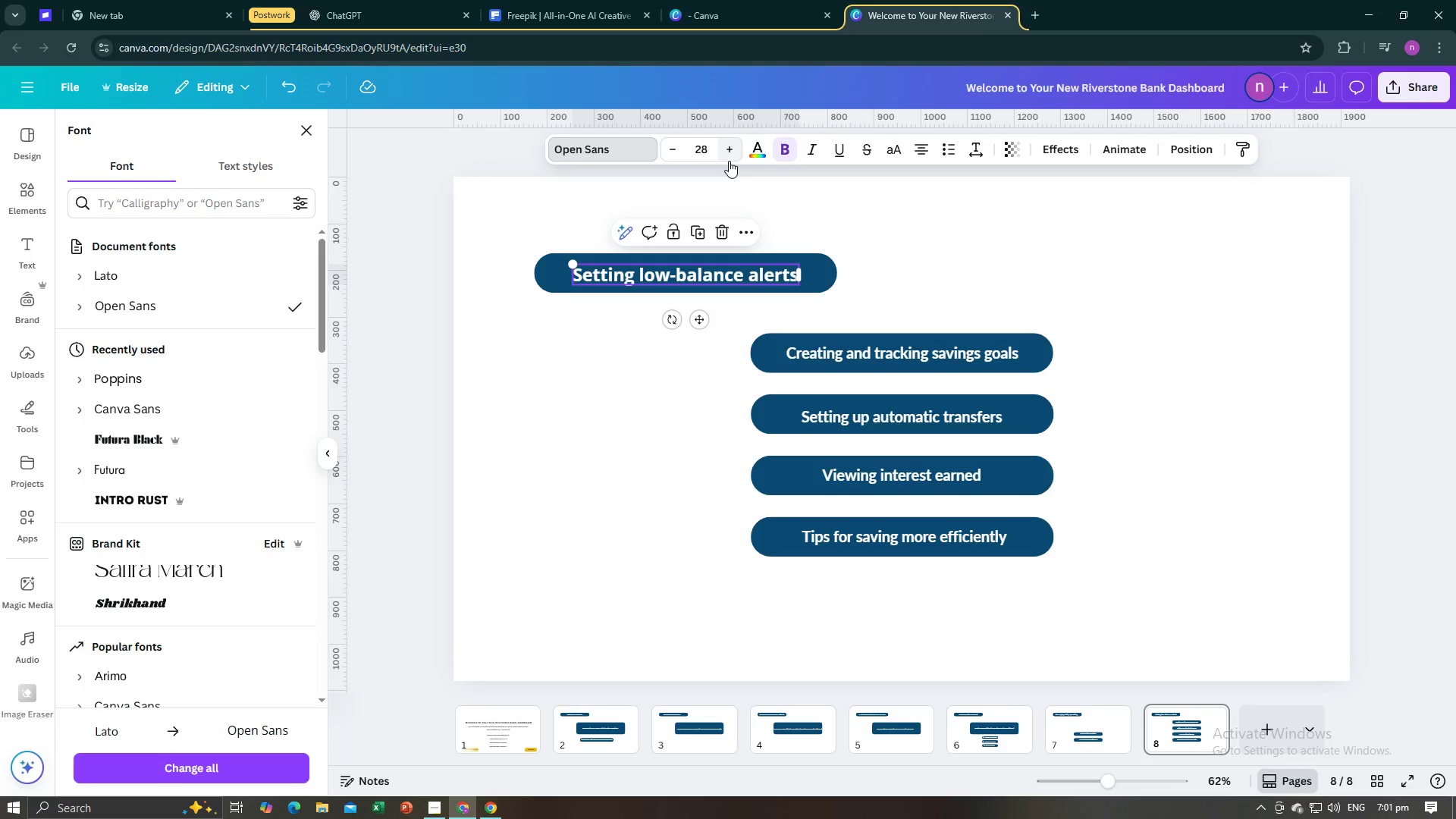 
triple_click([729, 161])
 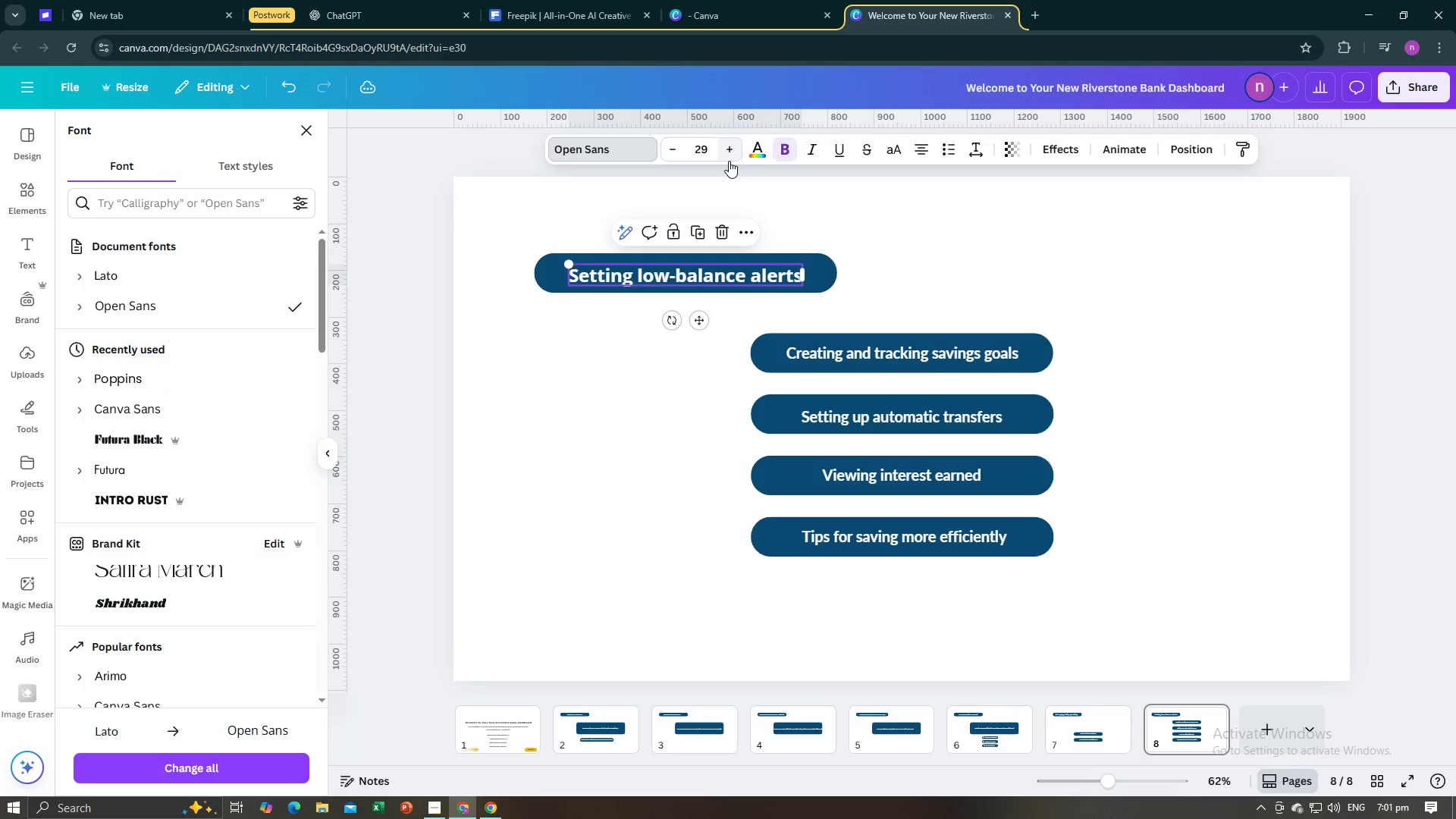 
triple_click([729, 161])
 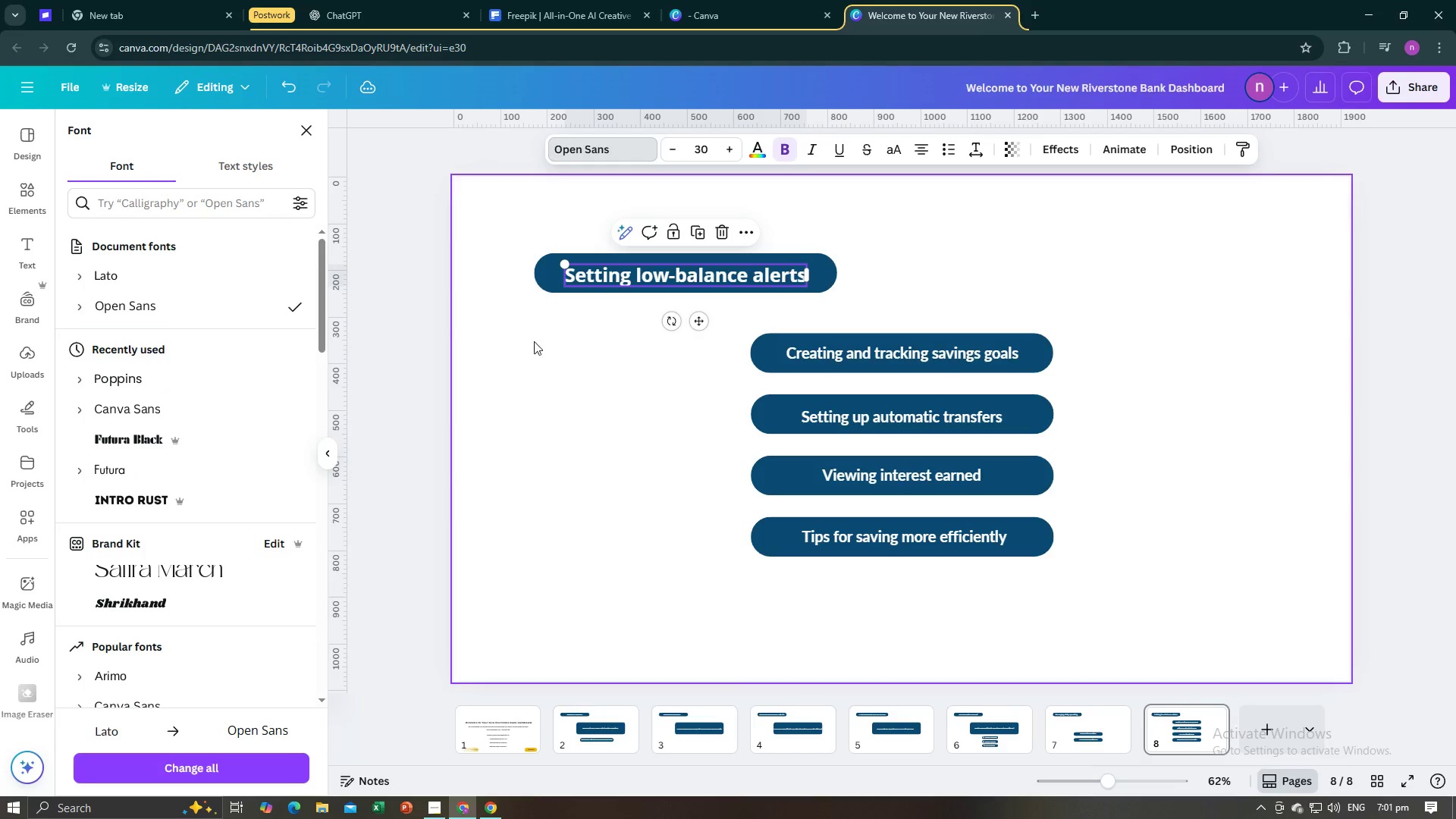 
left_click([534, 341])
 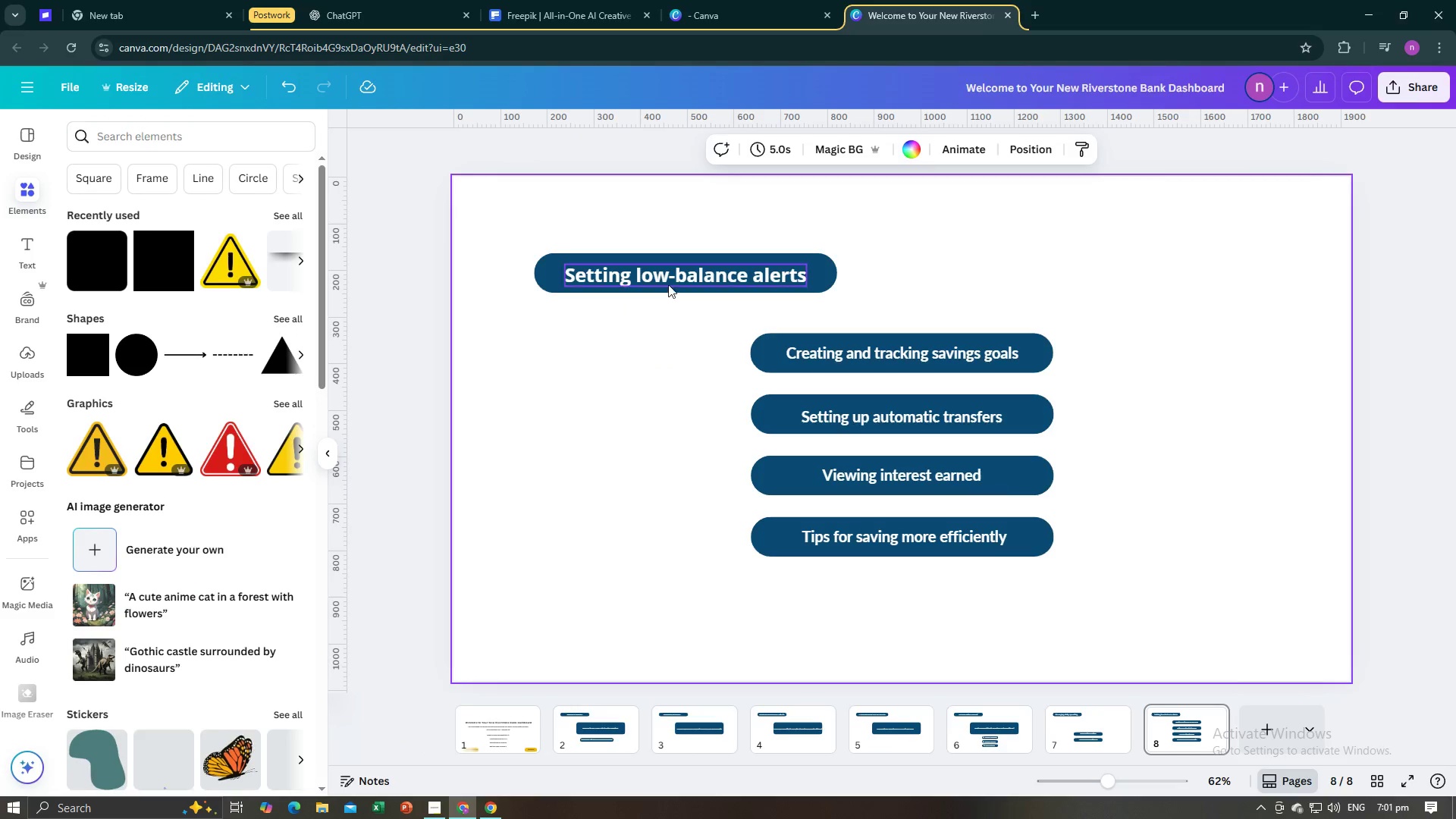 
left_click([670, 281])
 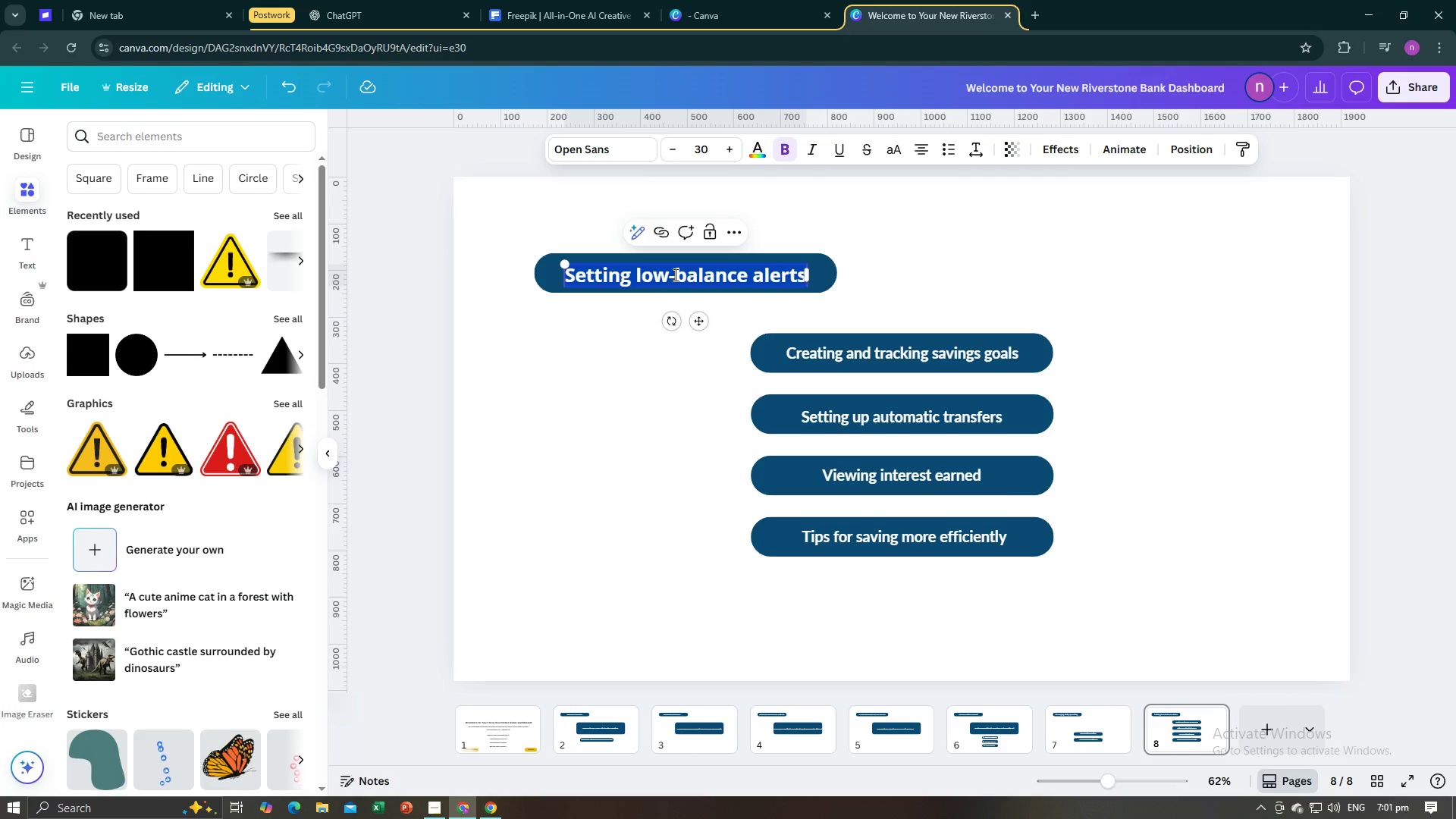 
left_click([576, 341])
 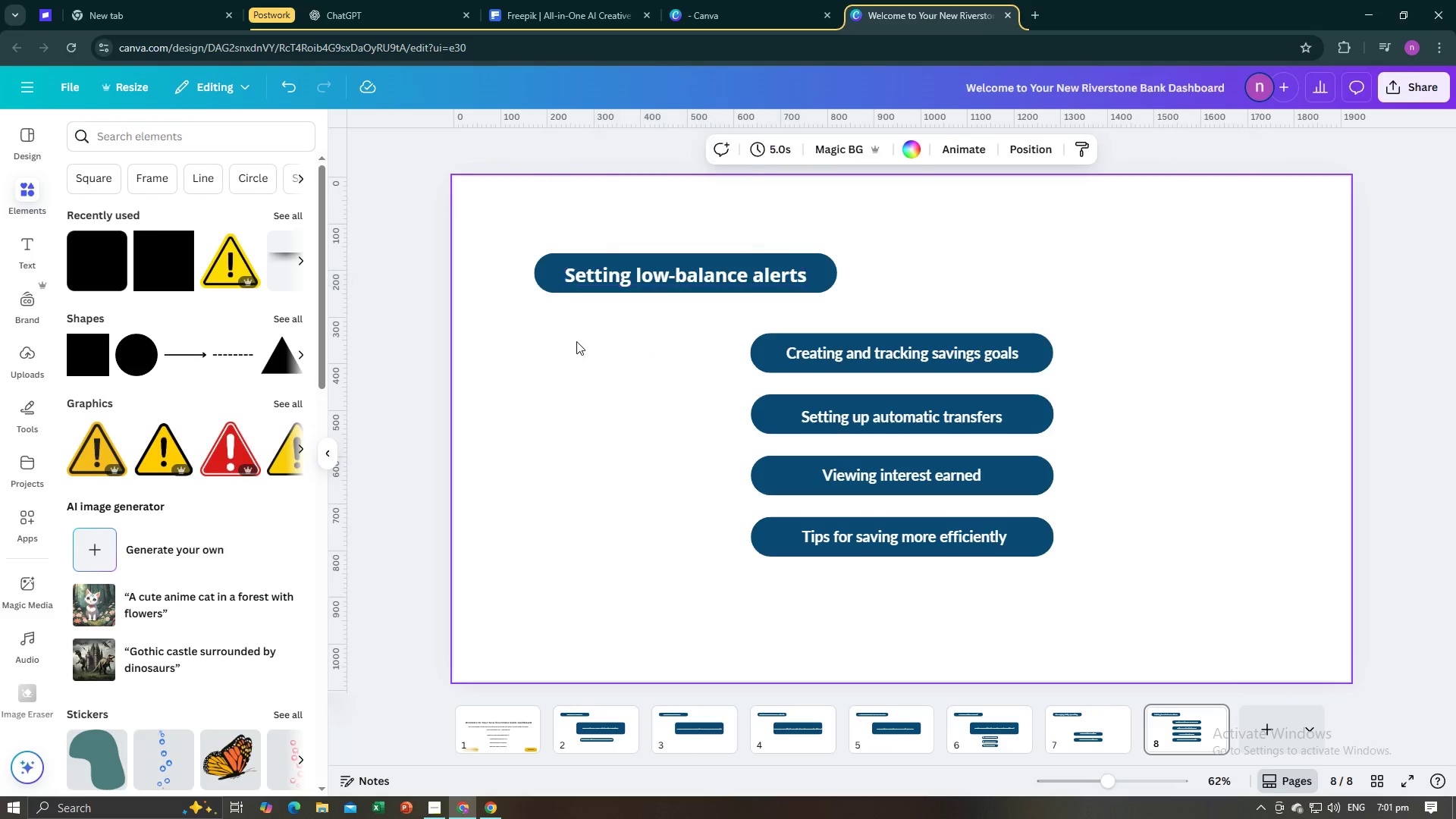 
key(Alt+AltLeft)
 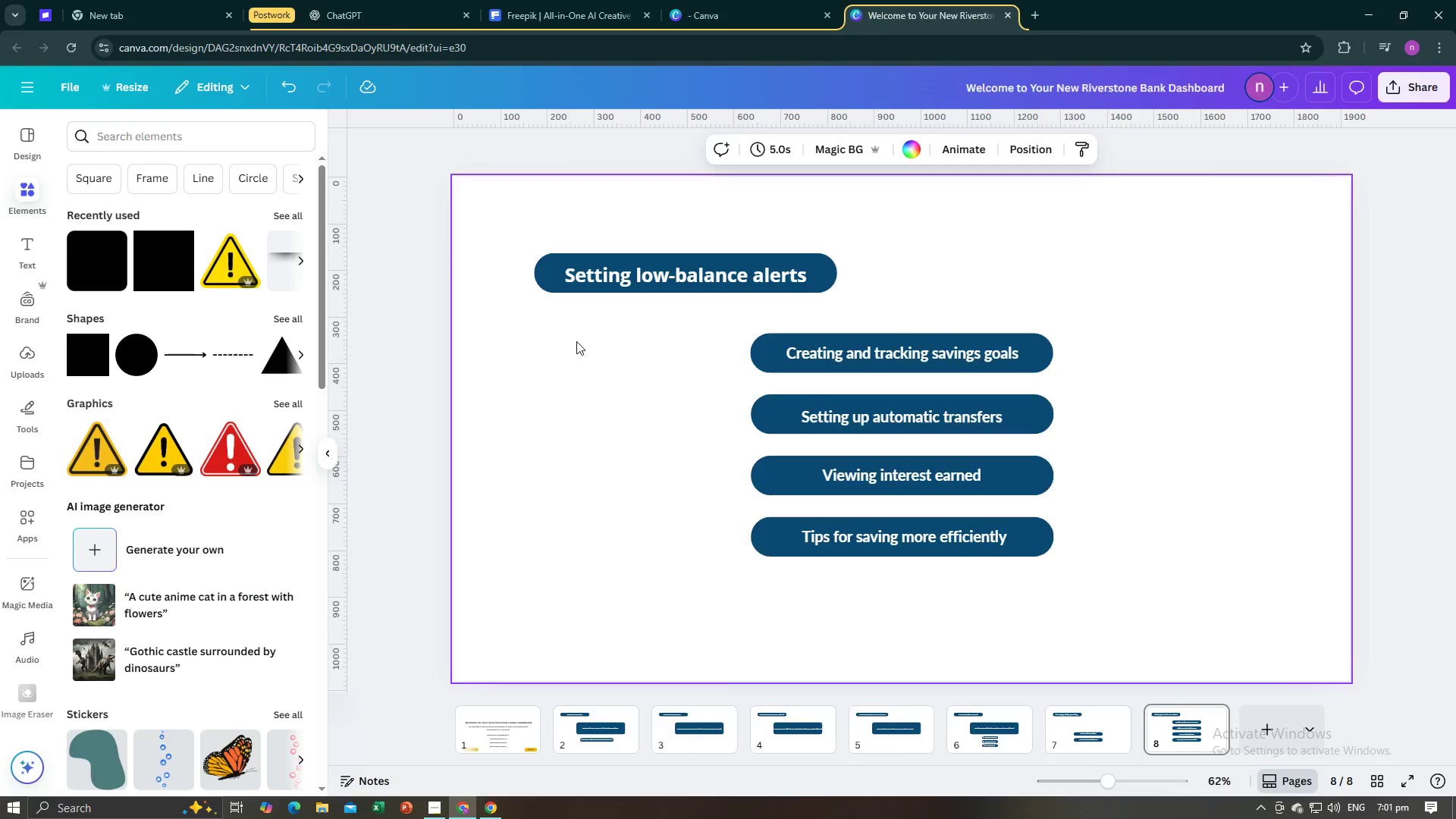 
key(Alt+Tab)
 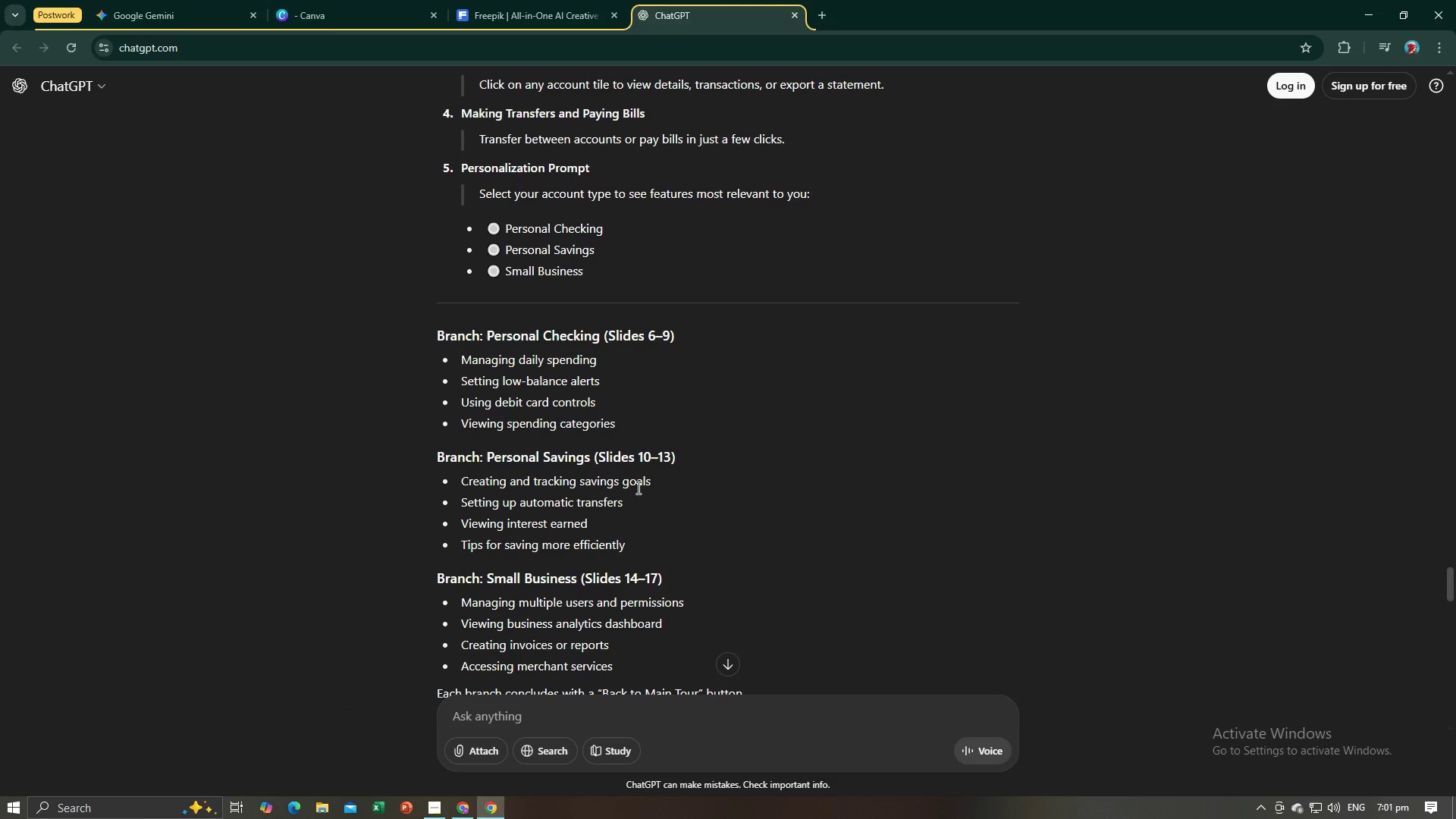 
key(Alt+AltLeft)
 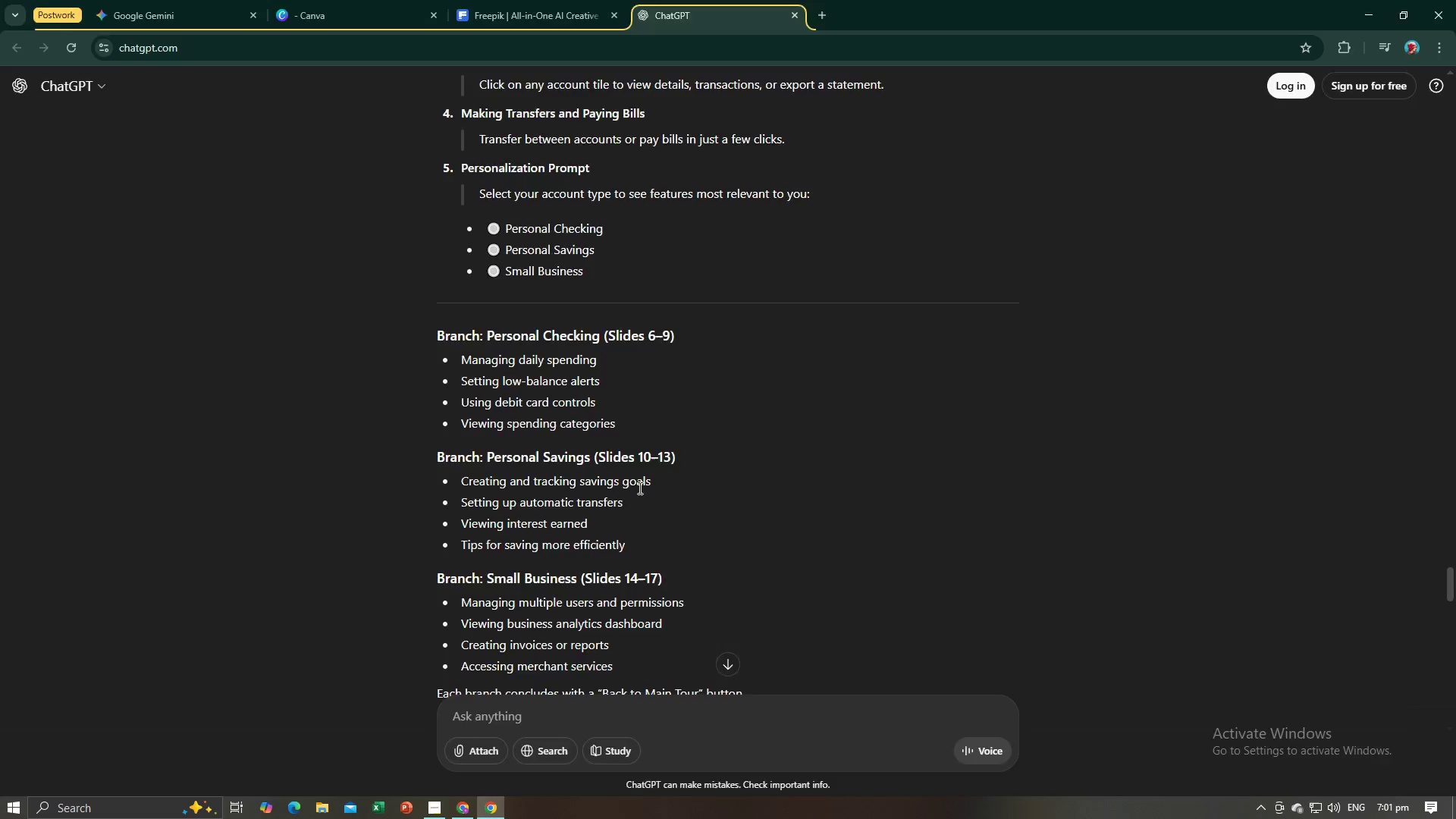 
key(Alt+Tab)
 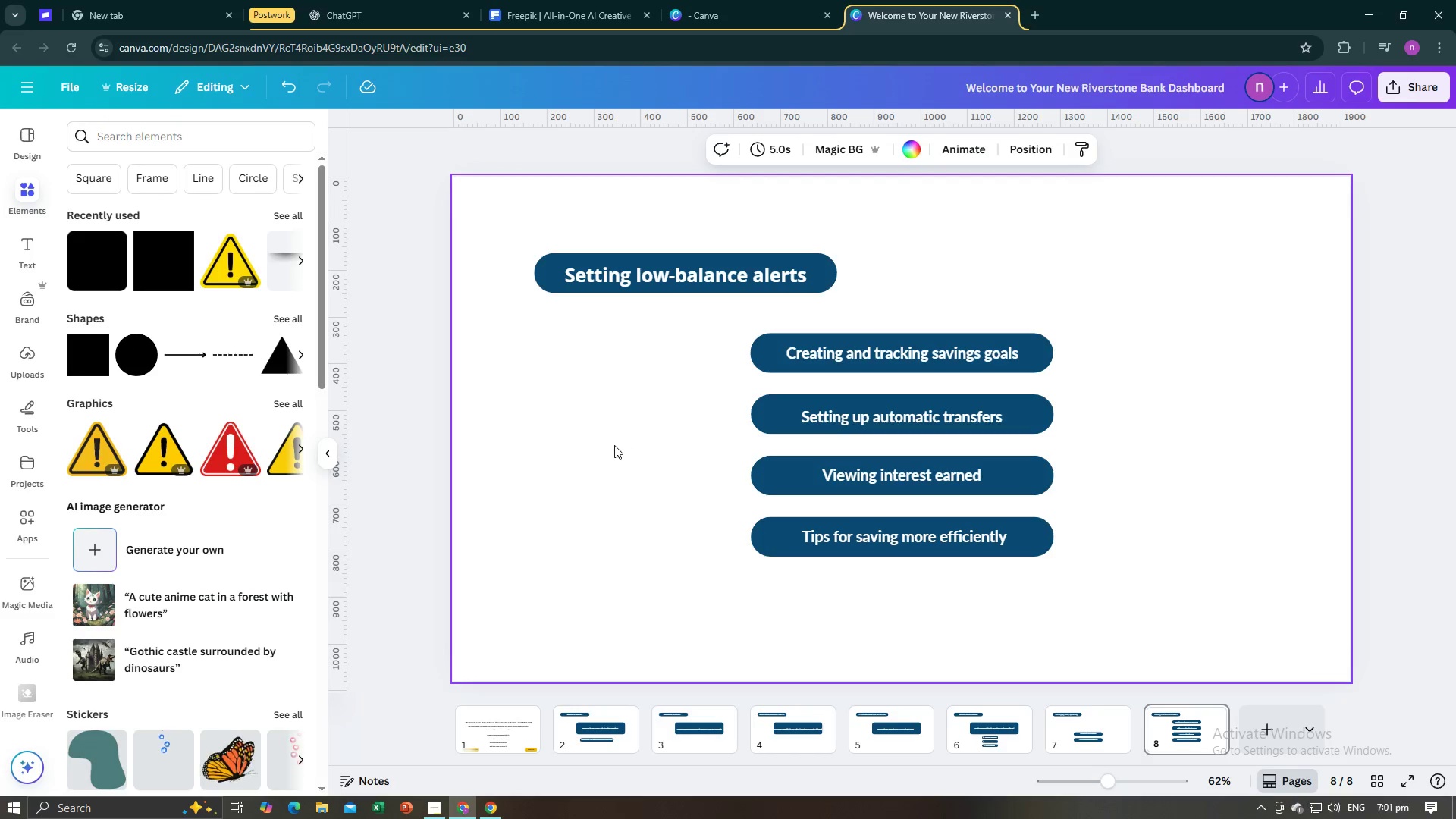 
left_click([1106, 747])
 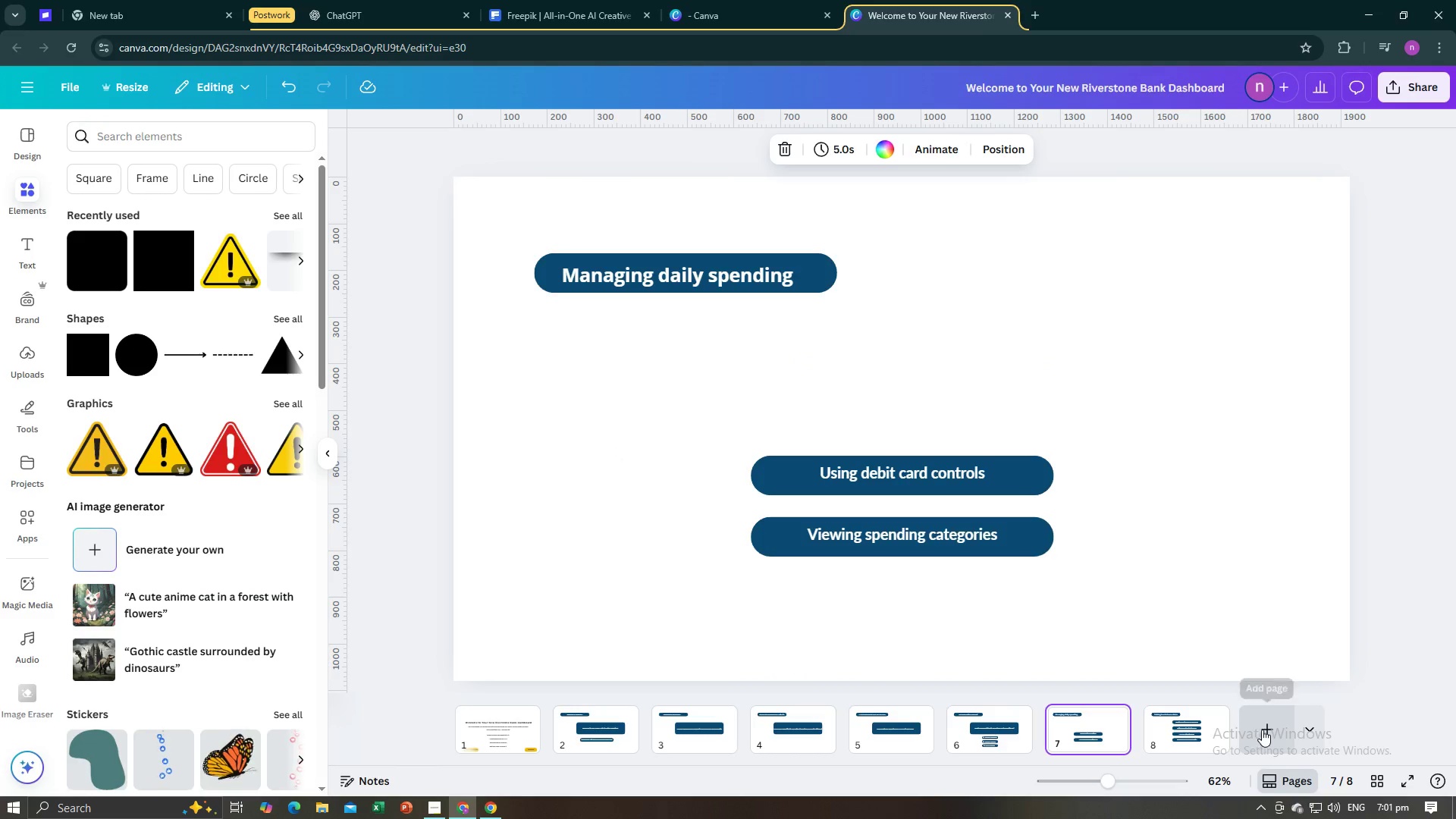 
wait(7.66)
 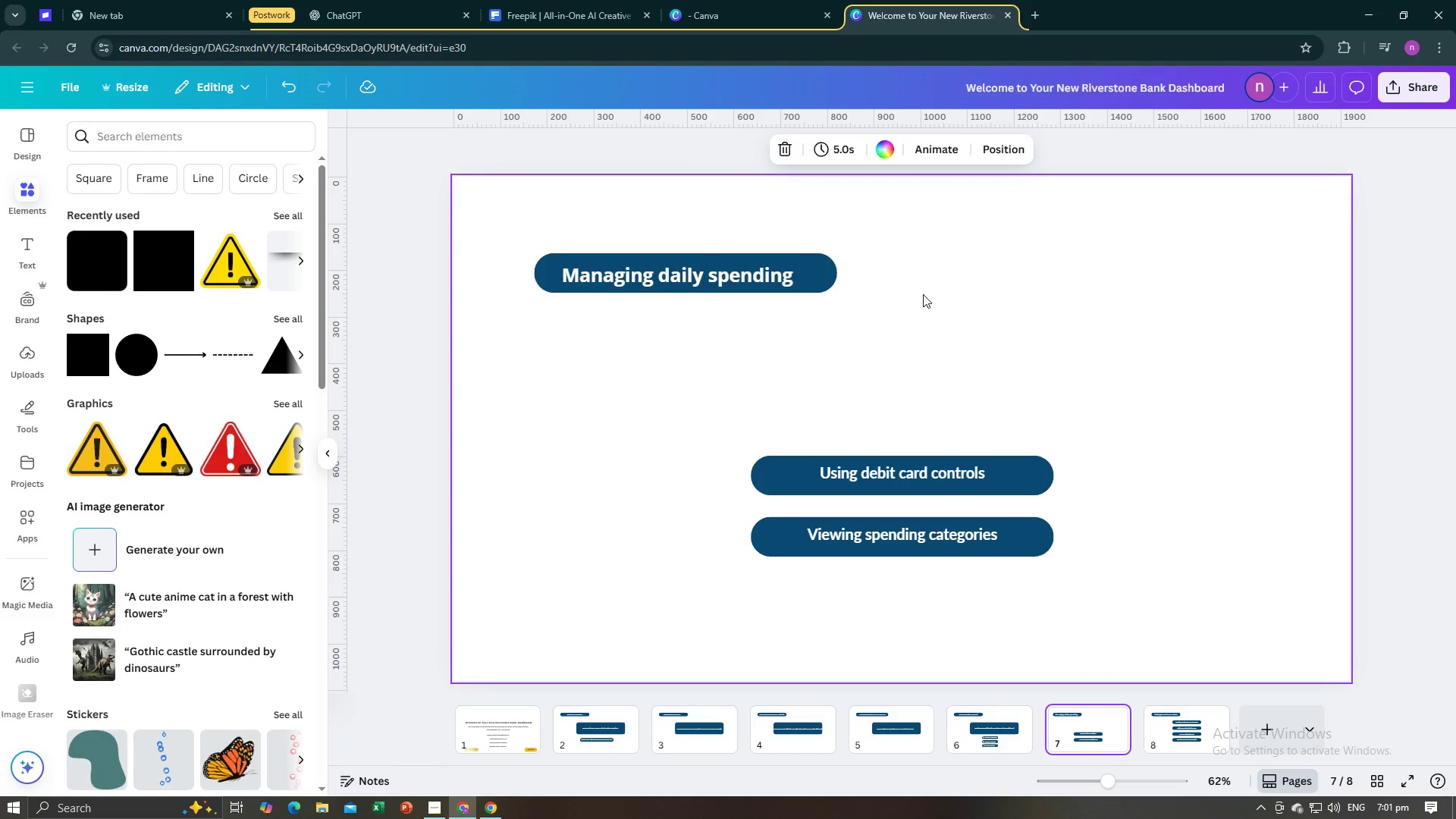 
left_click([761, 278])
 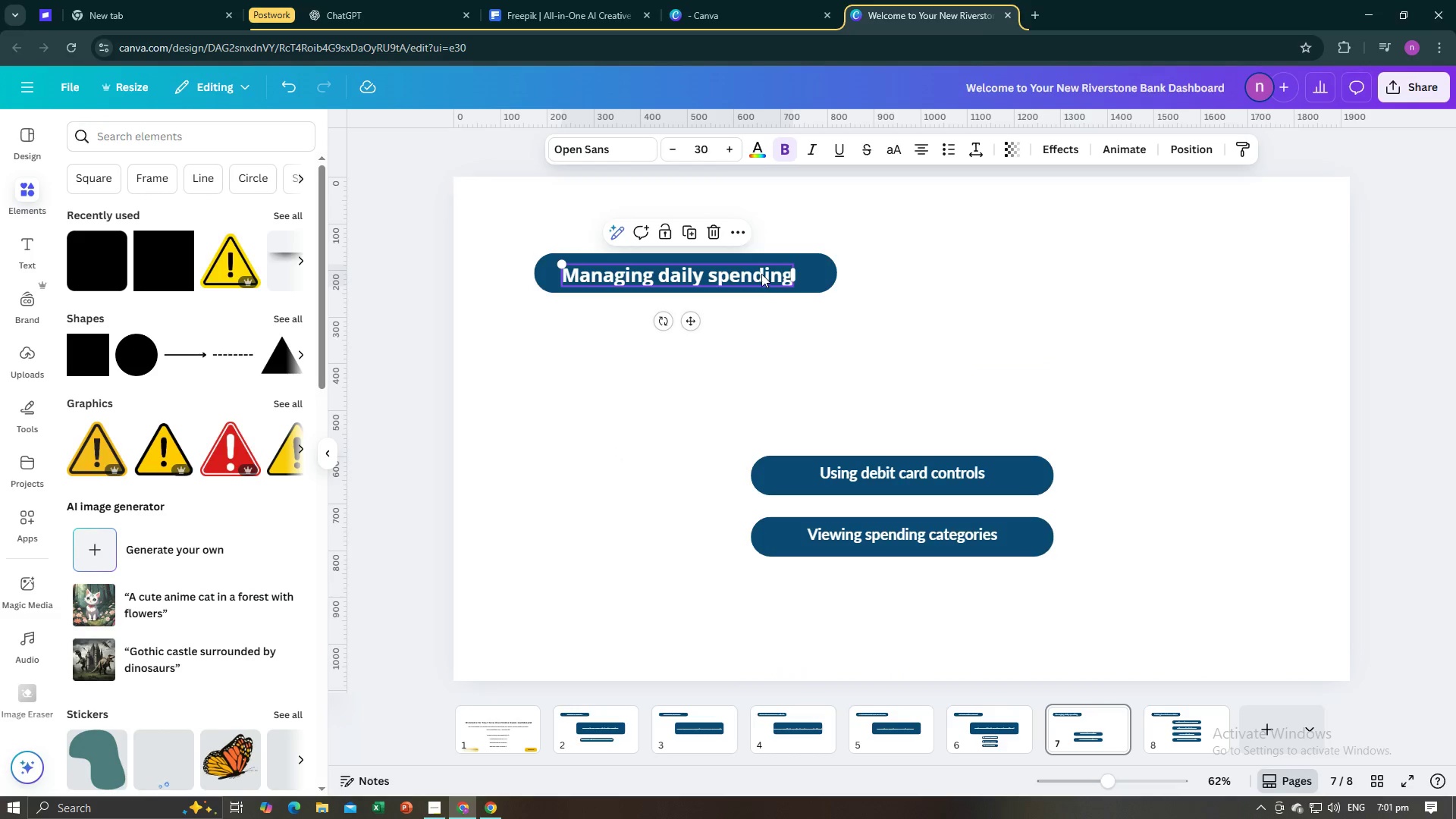 
left_click_drag(start_coordinate=[761, 274], to_coordinate=[767, 269])
 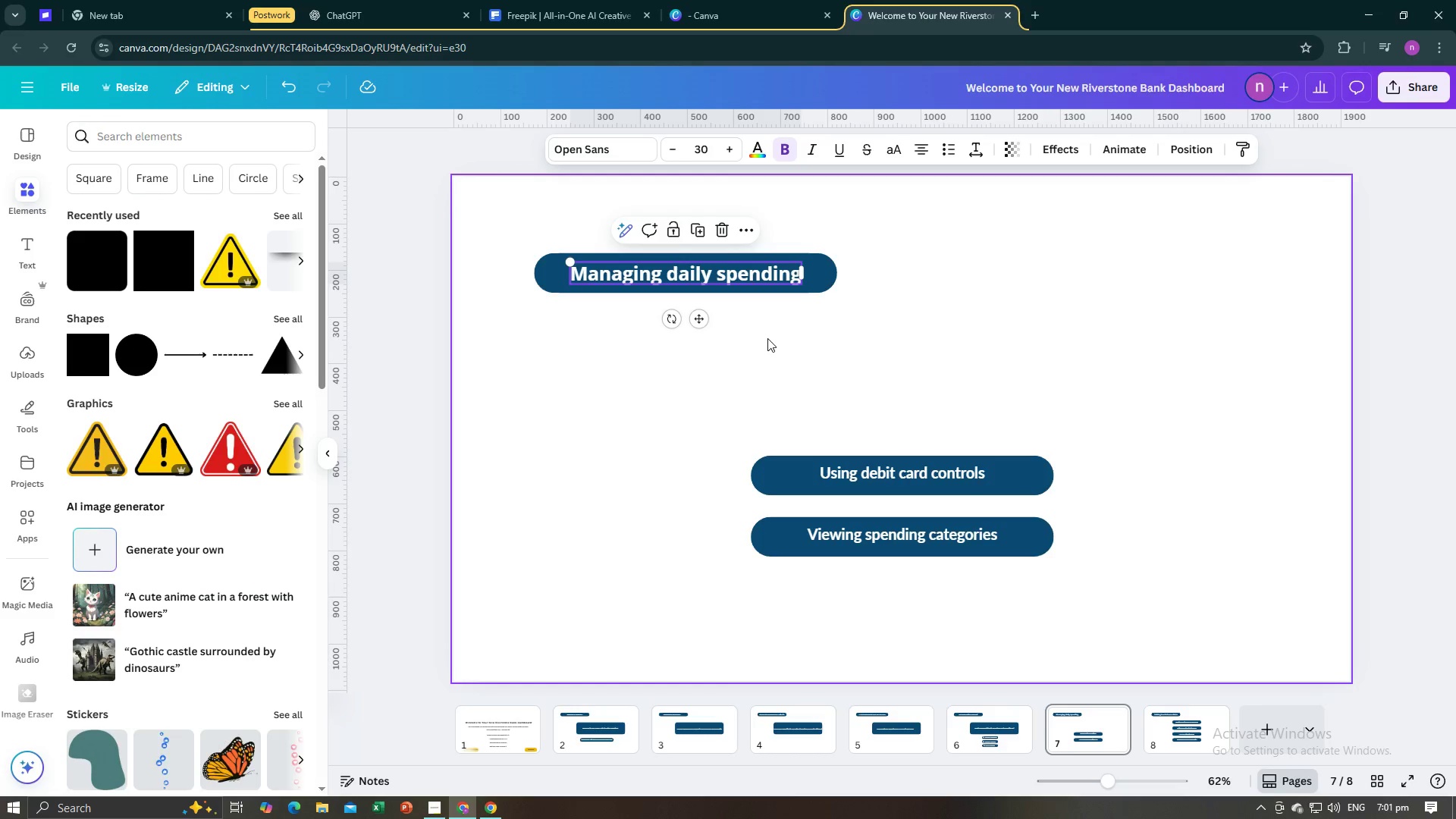 
left_click([767, 338])
 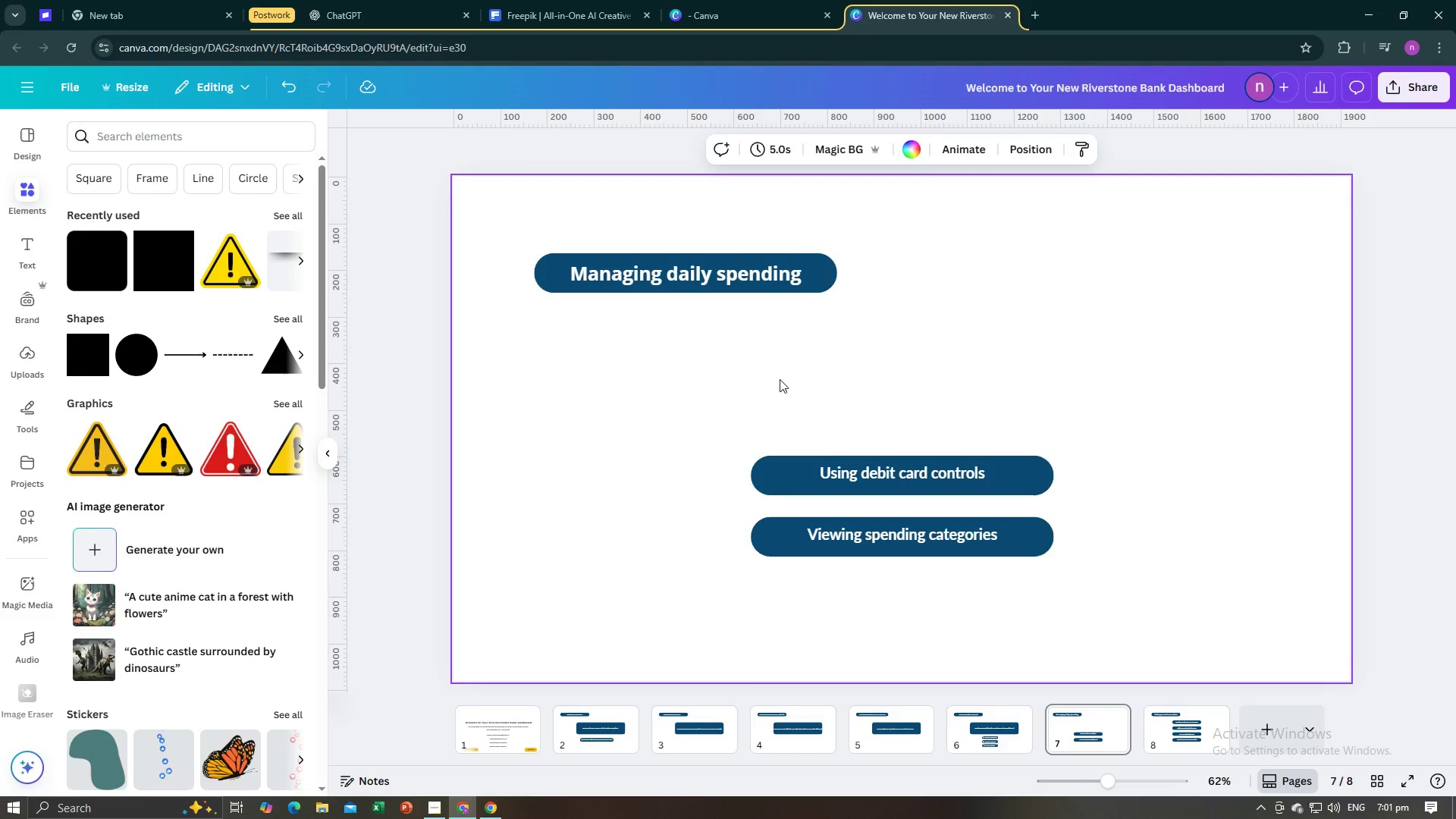 
key(Alt+AltLeft)
 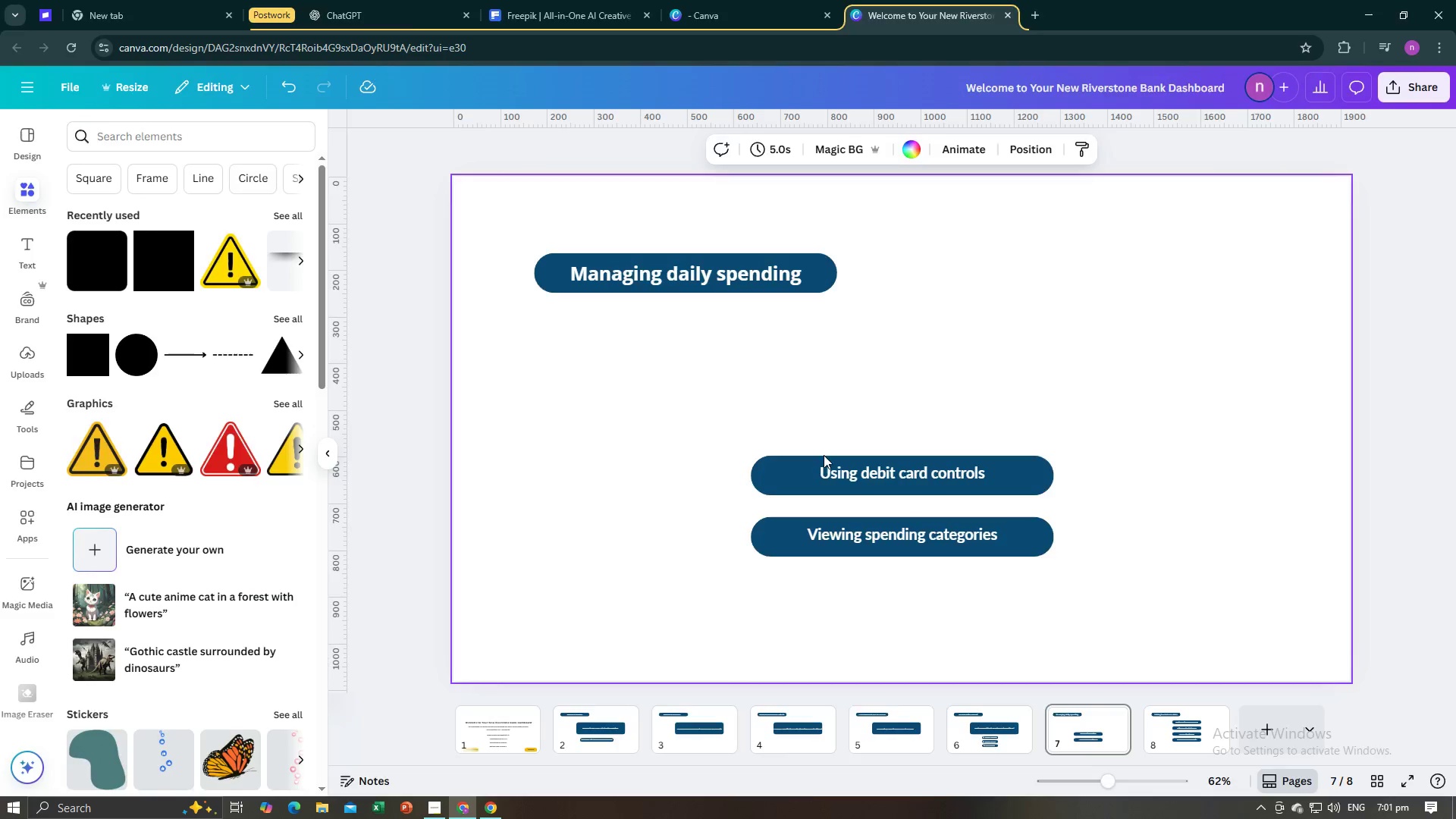 
key(Alt+Tab)
 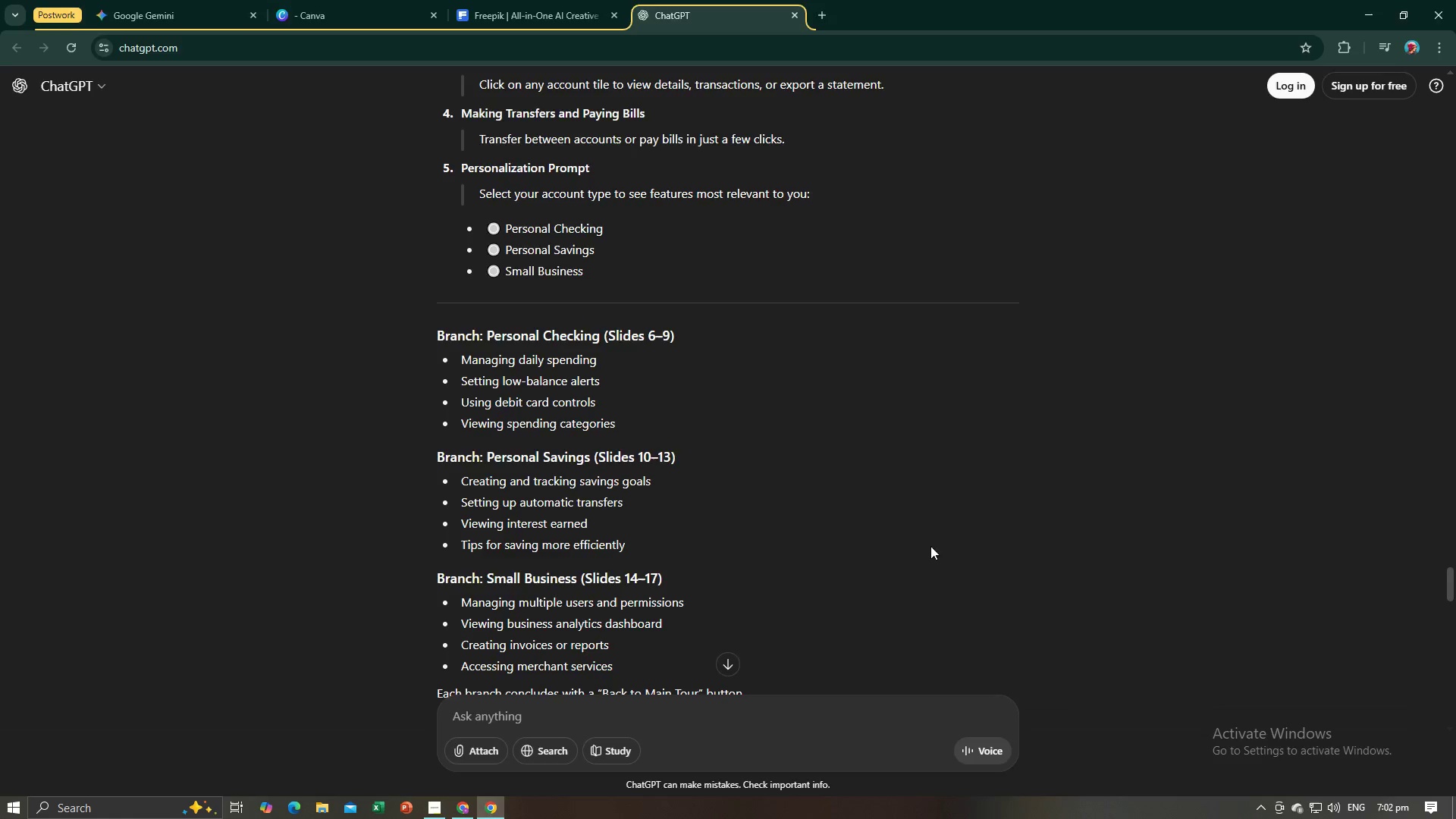 
key(Alt+AltLeft)
 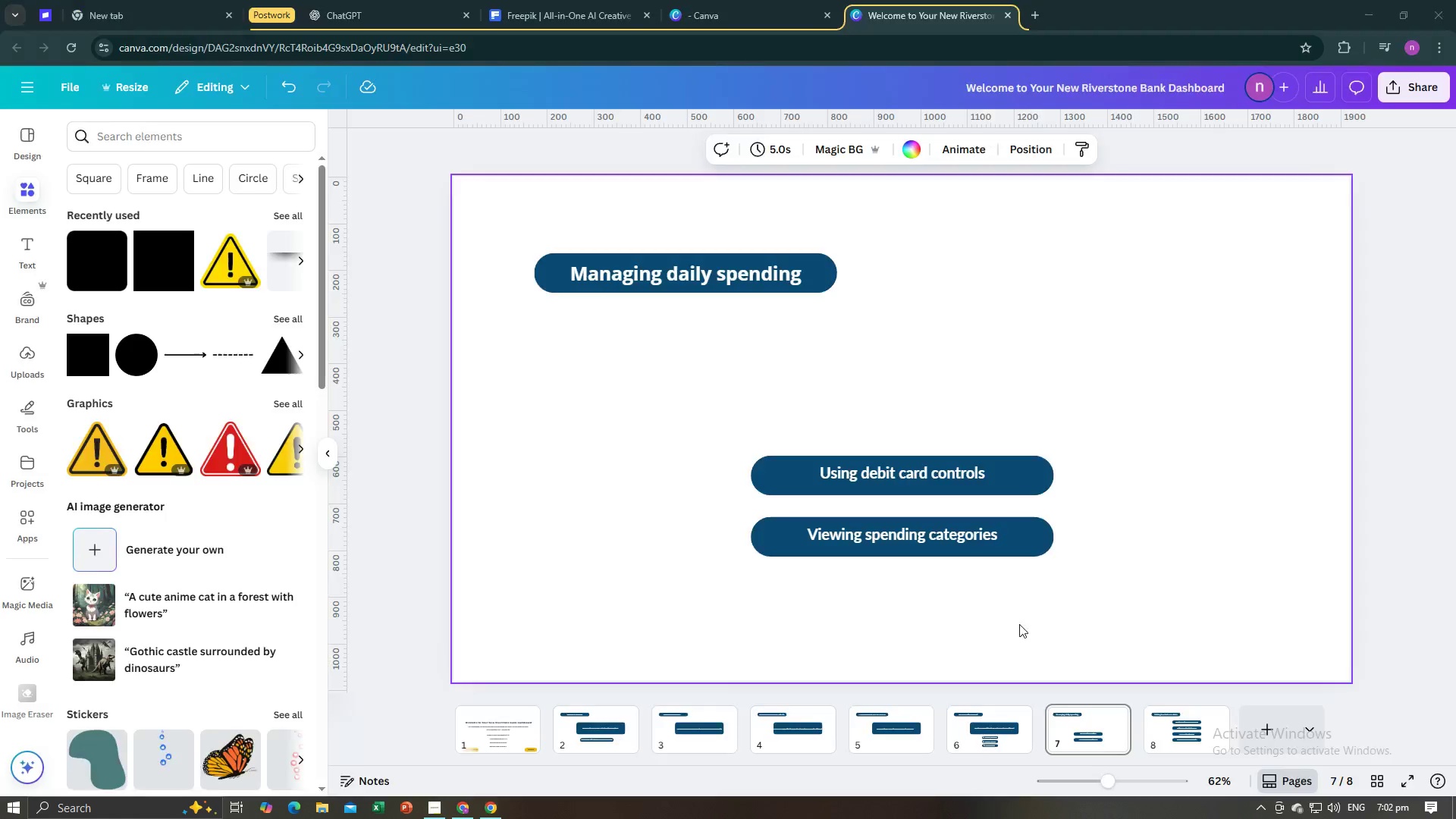 
key(Alt+Tab)
 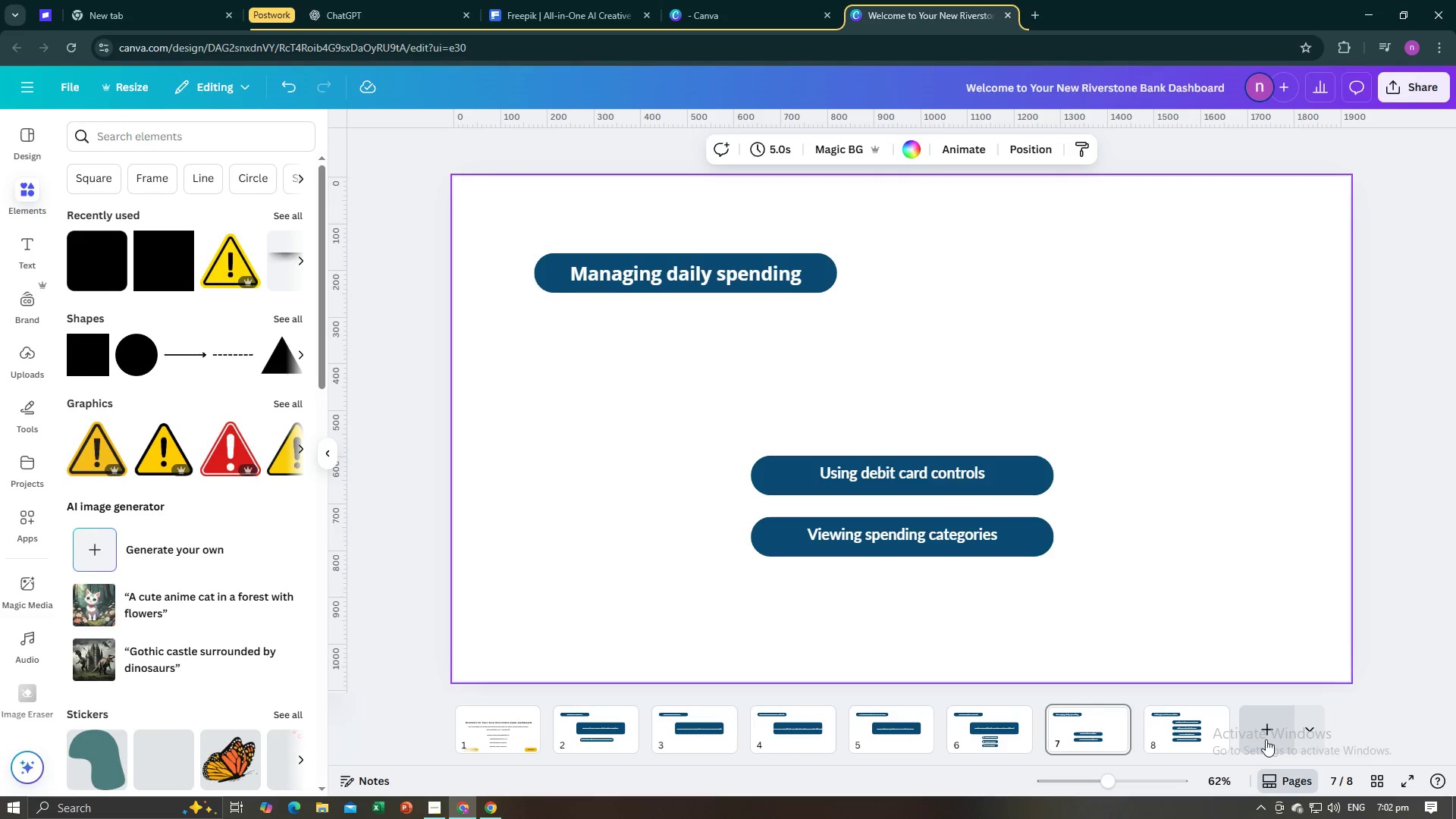 
left_click([1266, 737])
 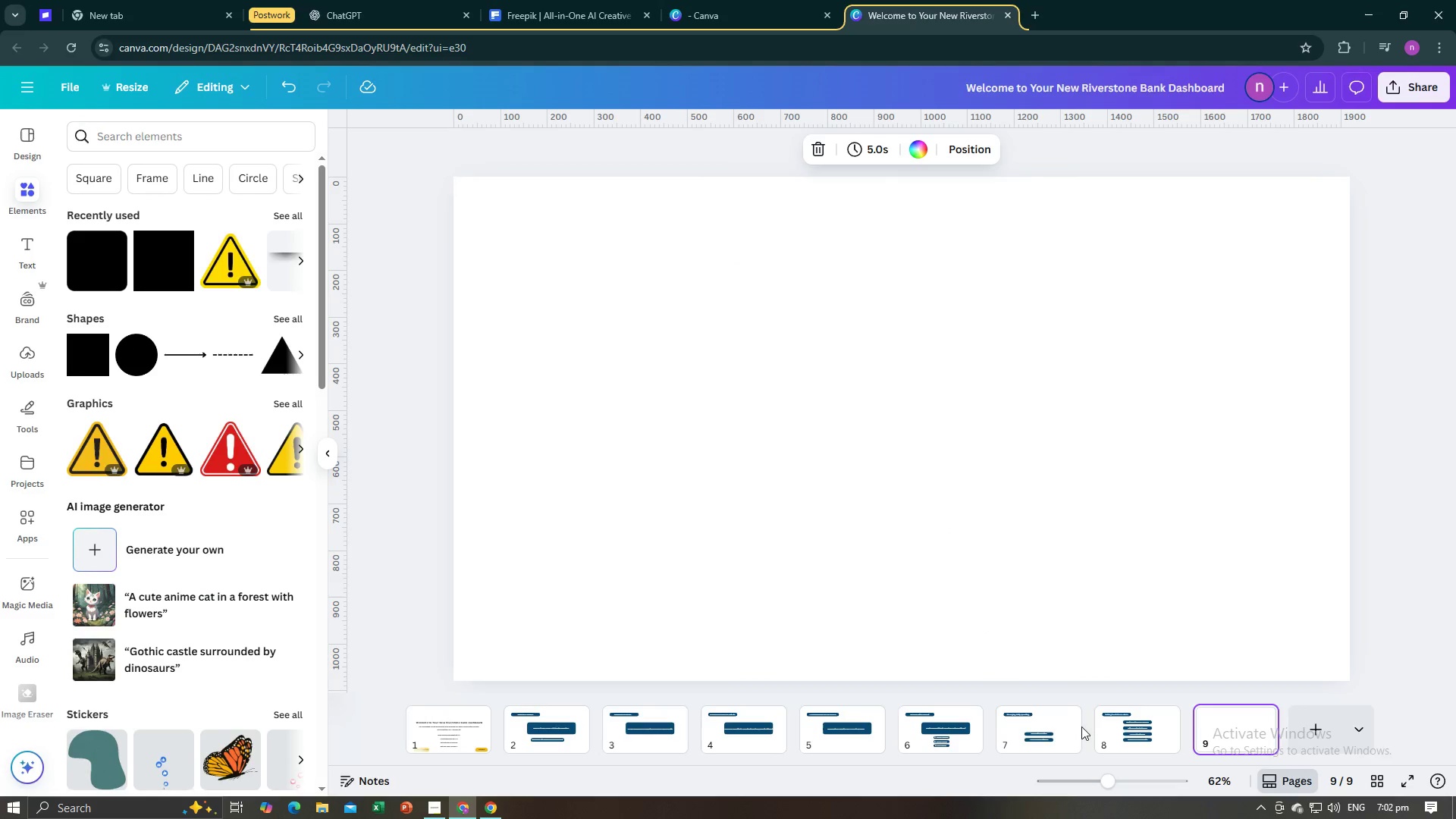 
left_click([1051, 733])
 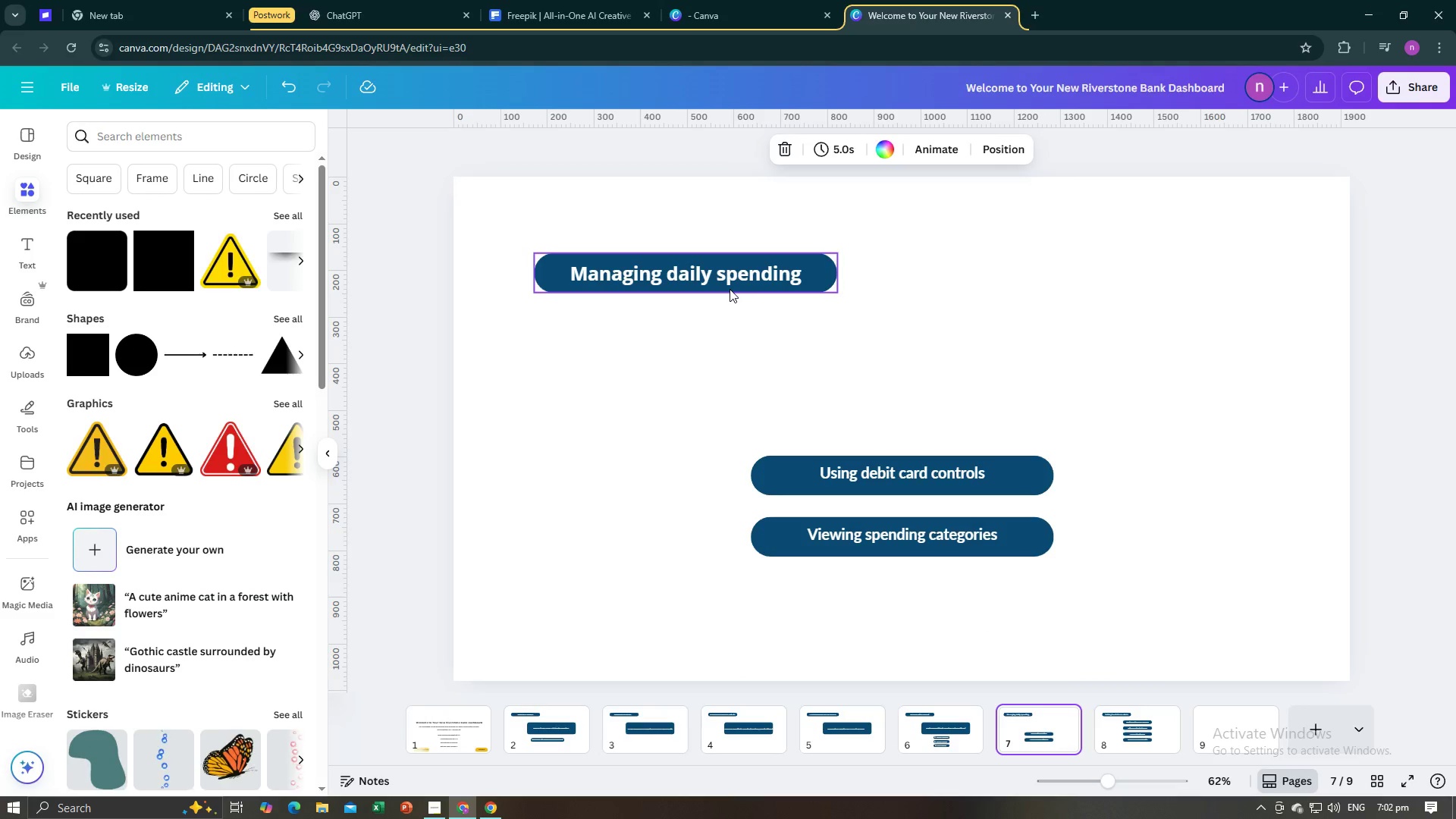 
hold_key(key=ShiftLeft, duration=1.31)
left_click([730, 289])
 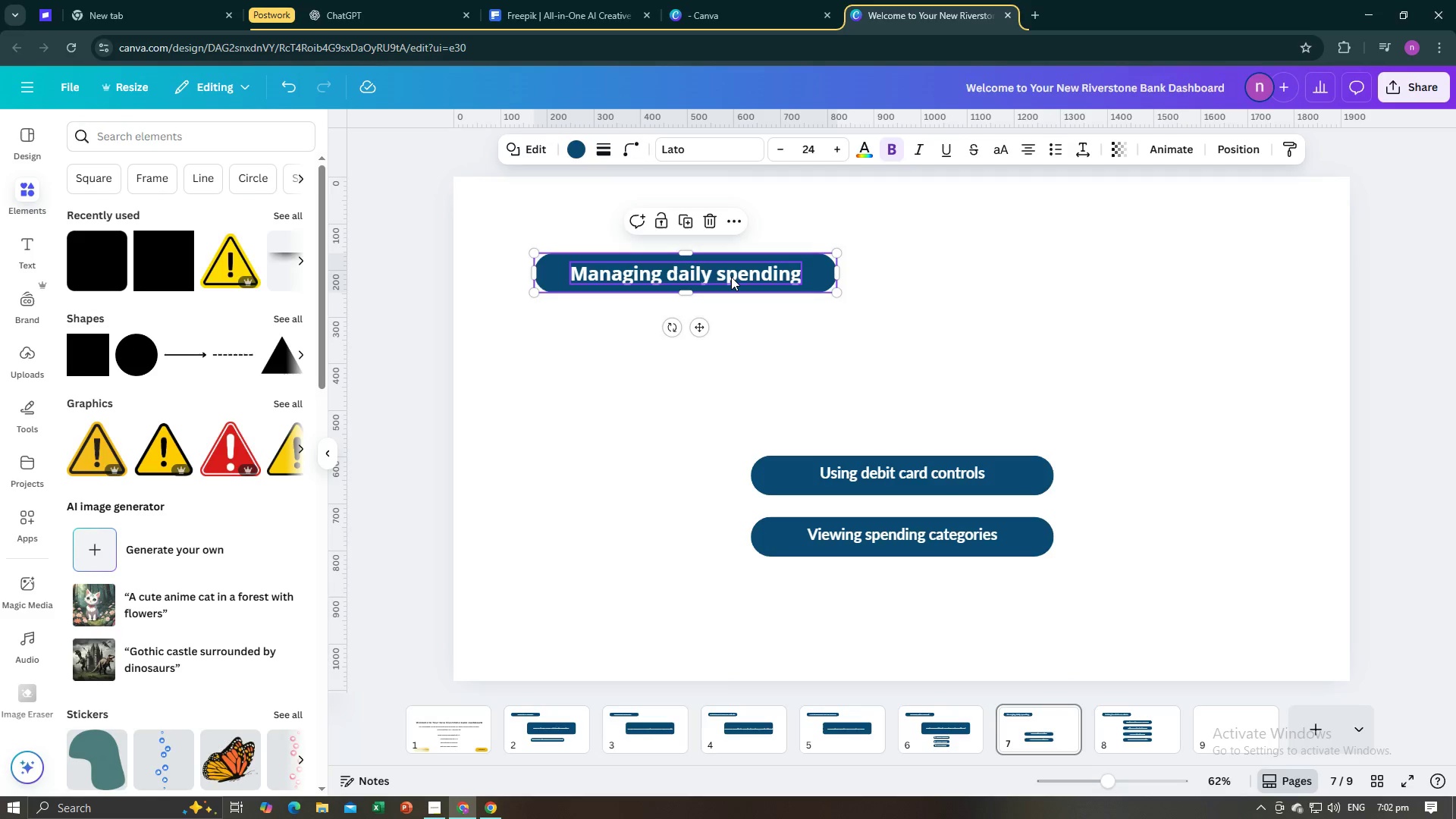 
left_click([731, 277])
 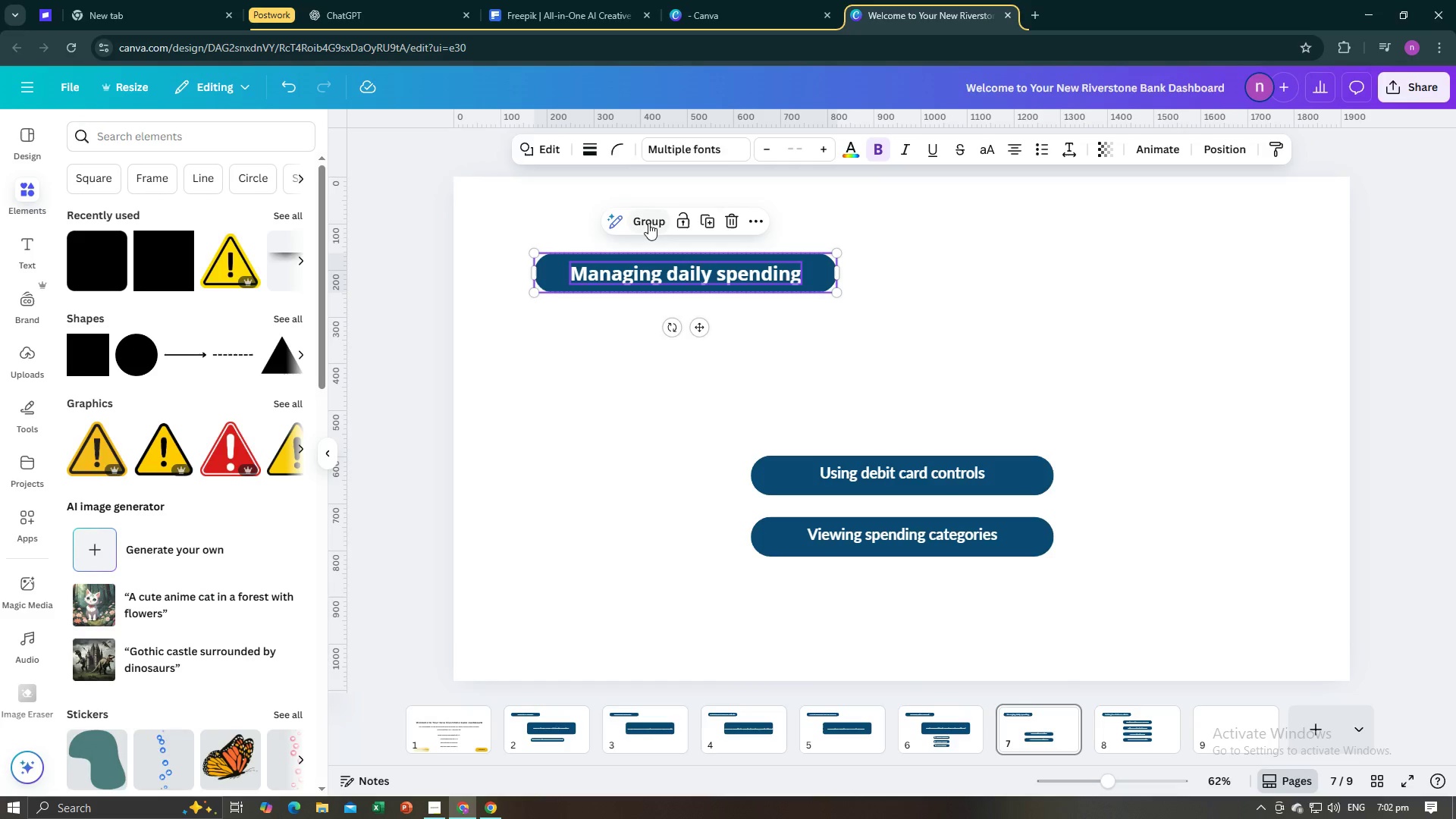 
left_click([648, 222])
 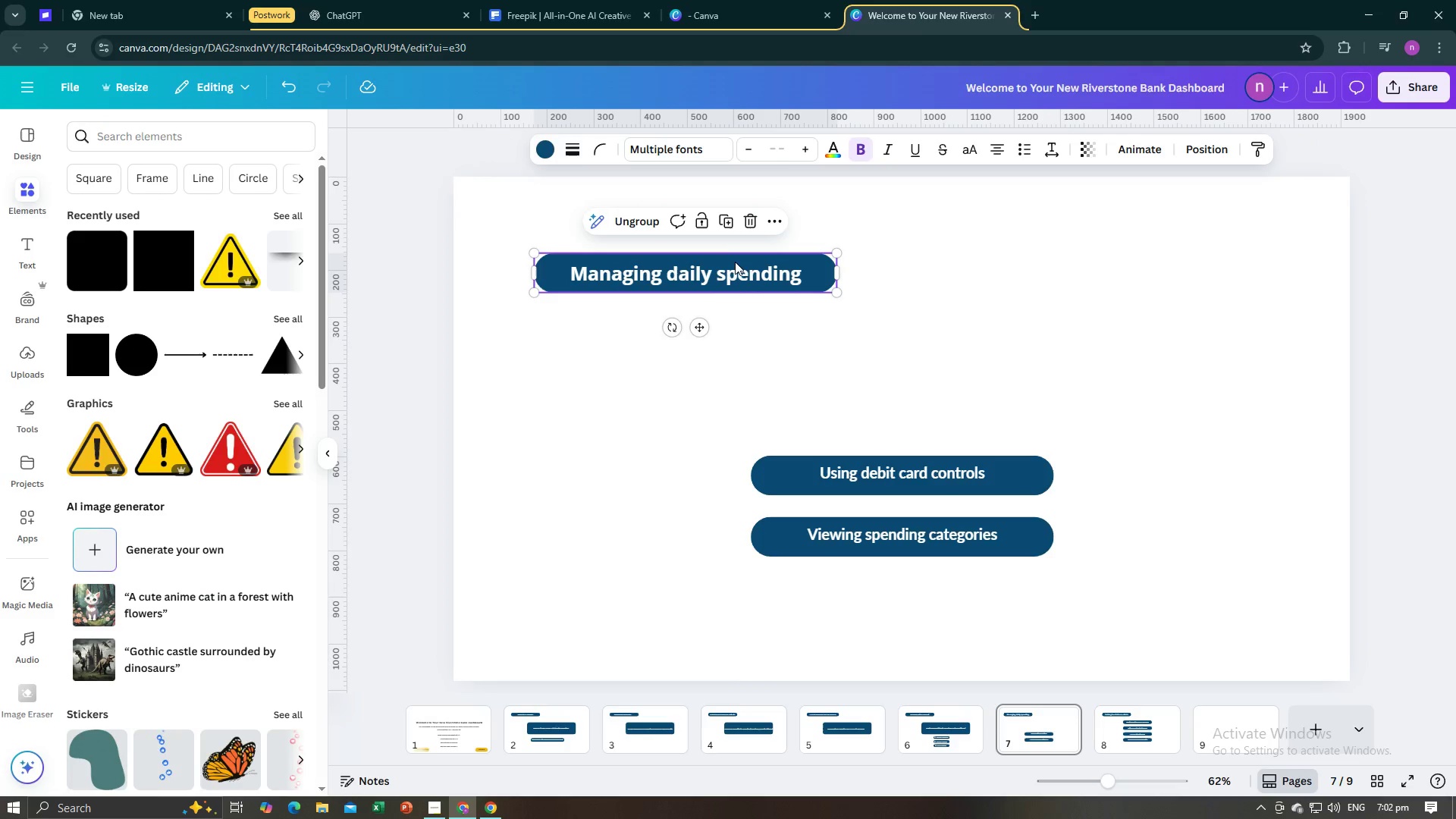 
key(Control+C)
 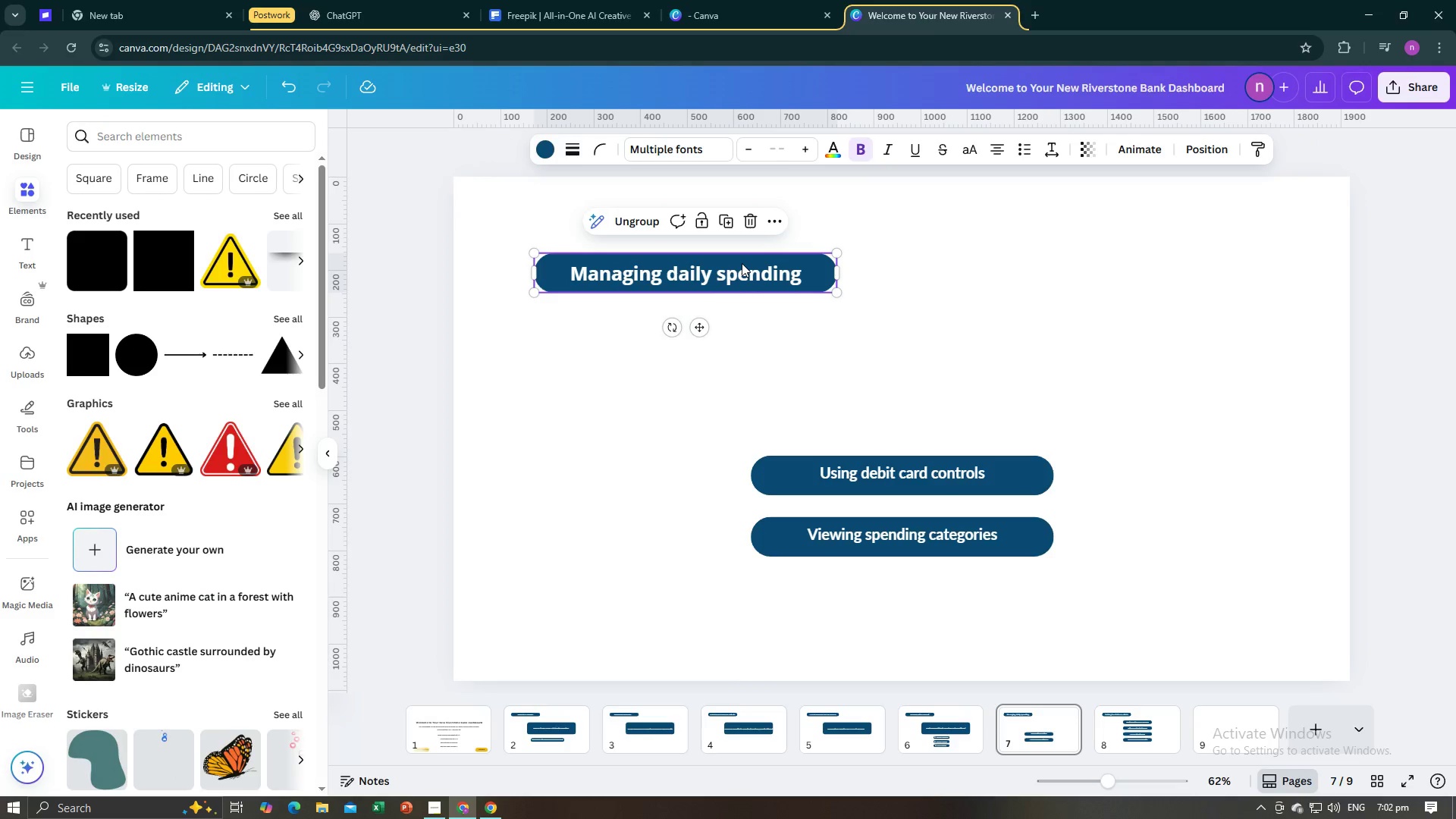 
key(Control+C)
 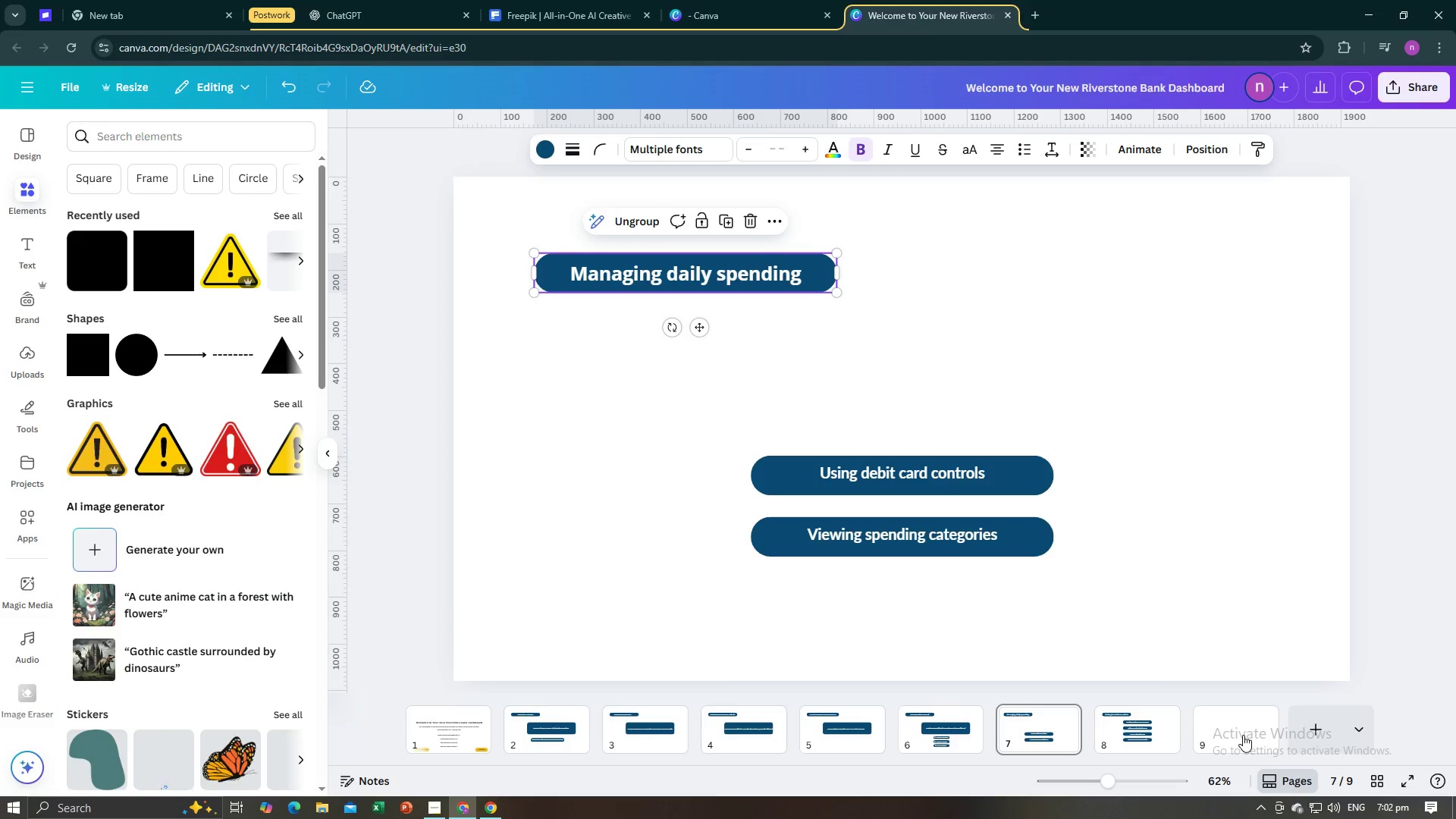 
left_click([1243, 735])
 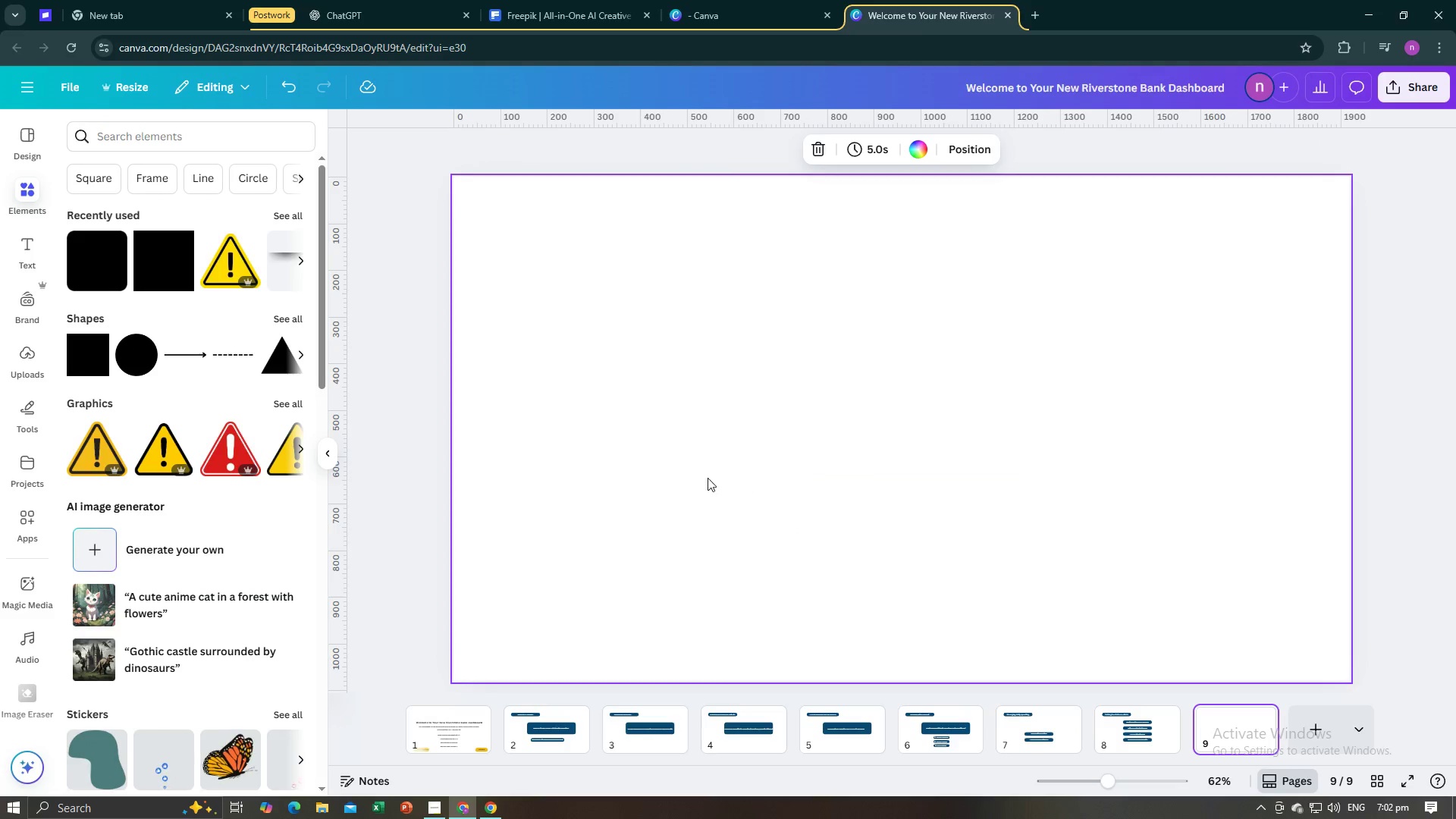 
key(Control+V)
 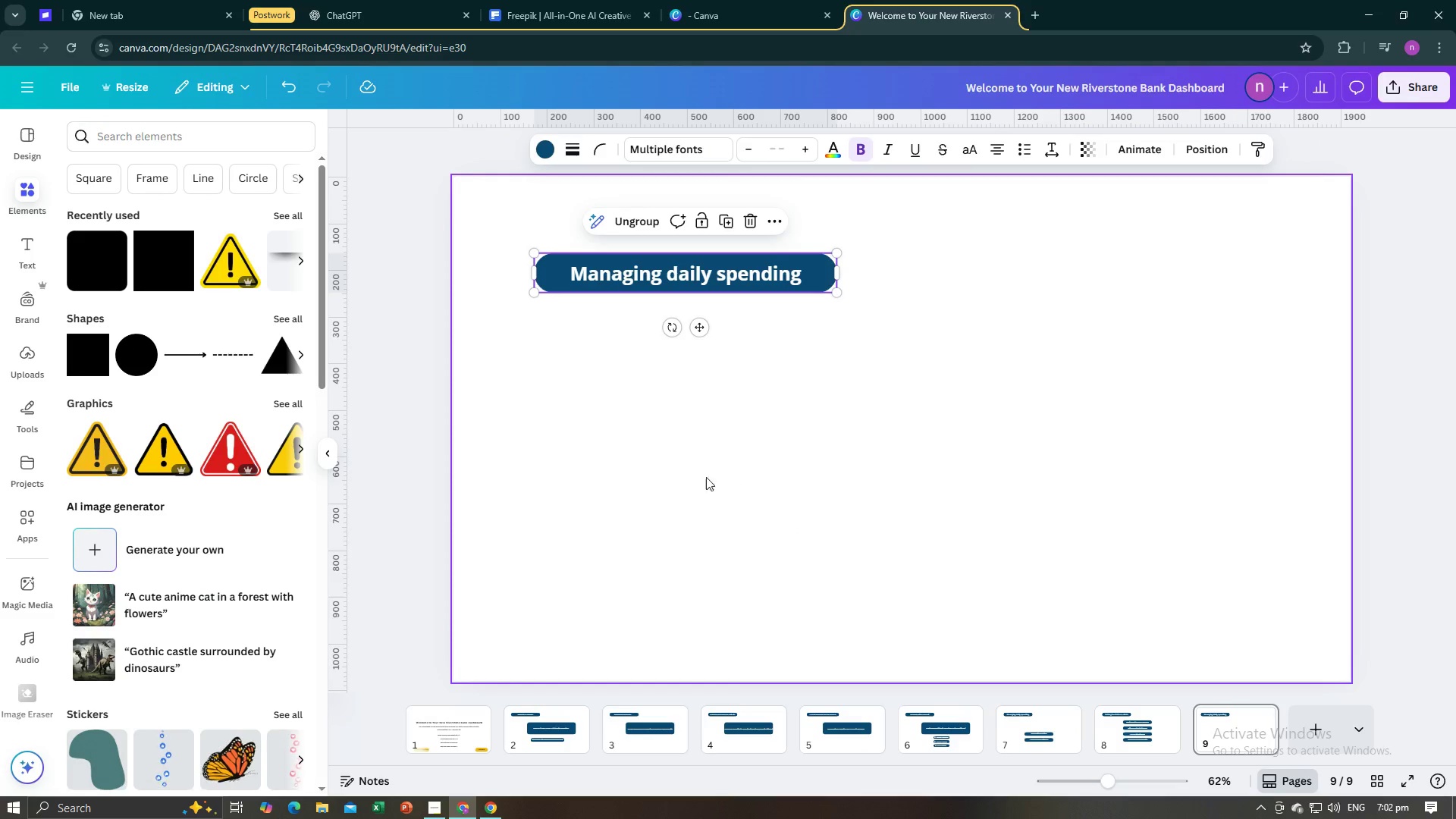 
key(Alt+AltLeft)
 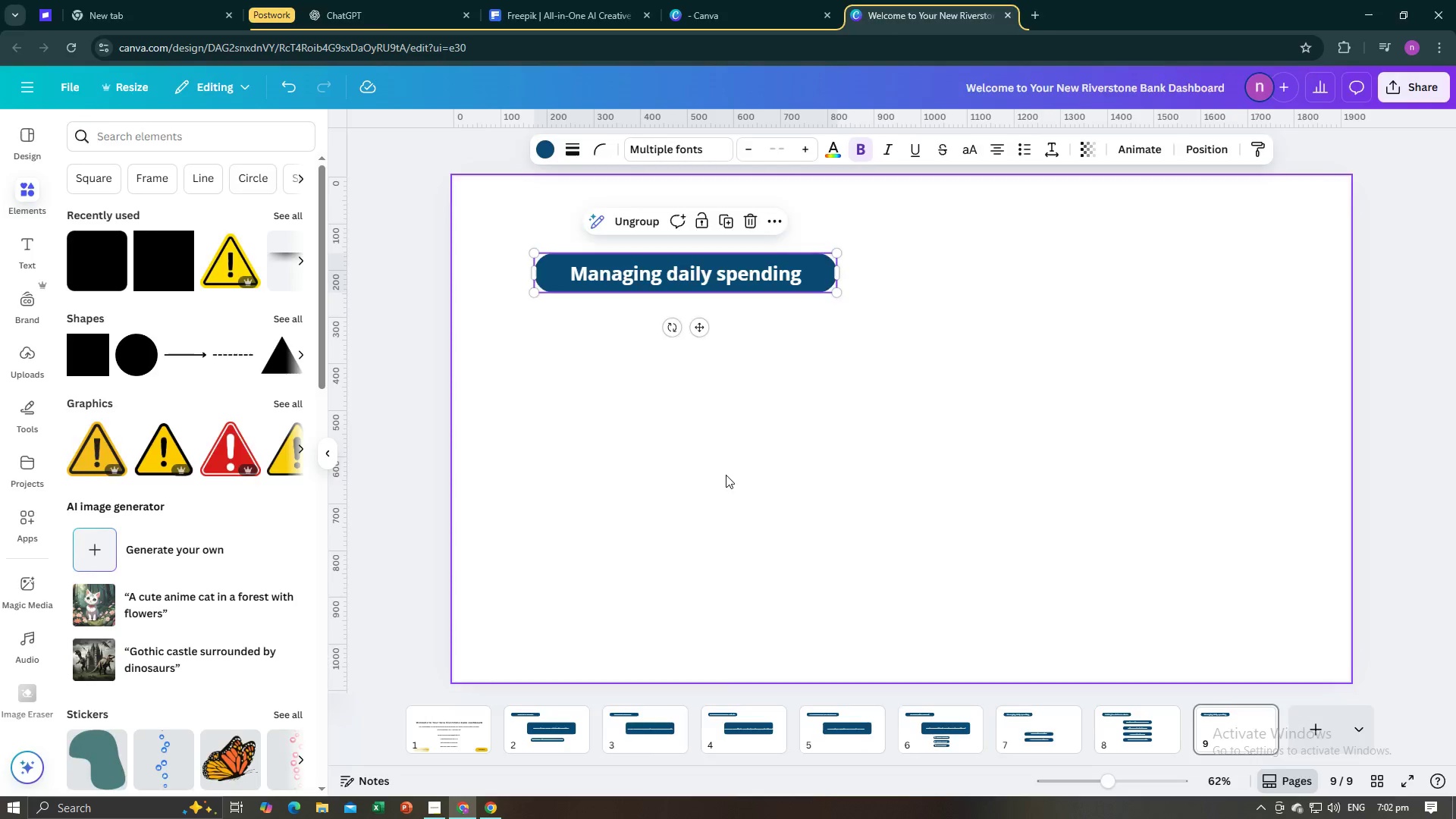 
key(Alt+Tab)
 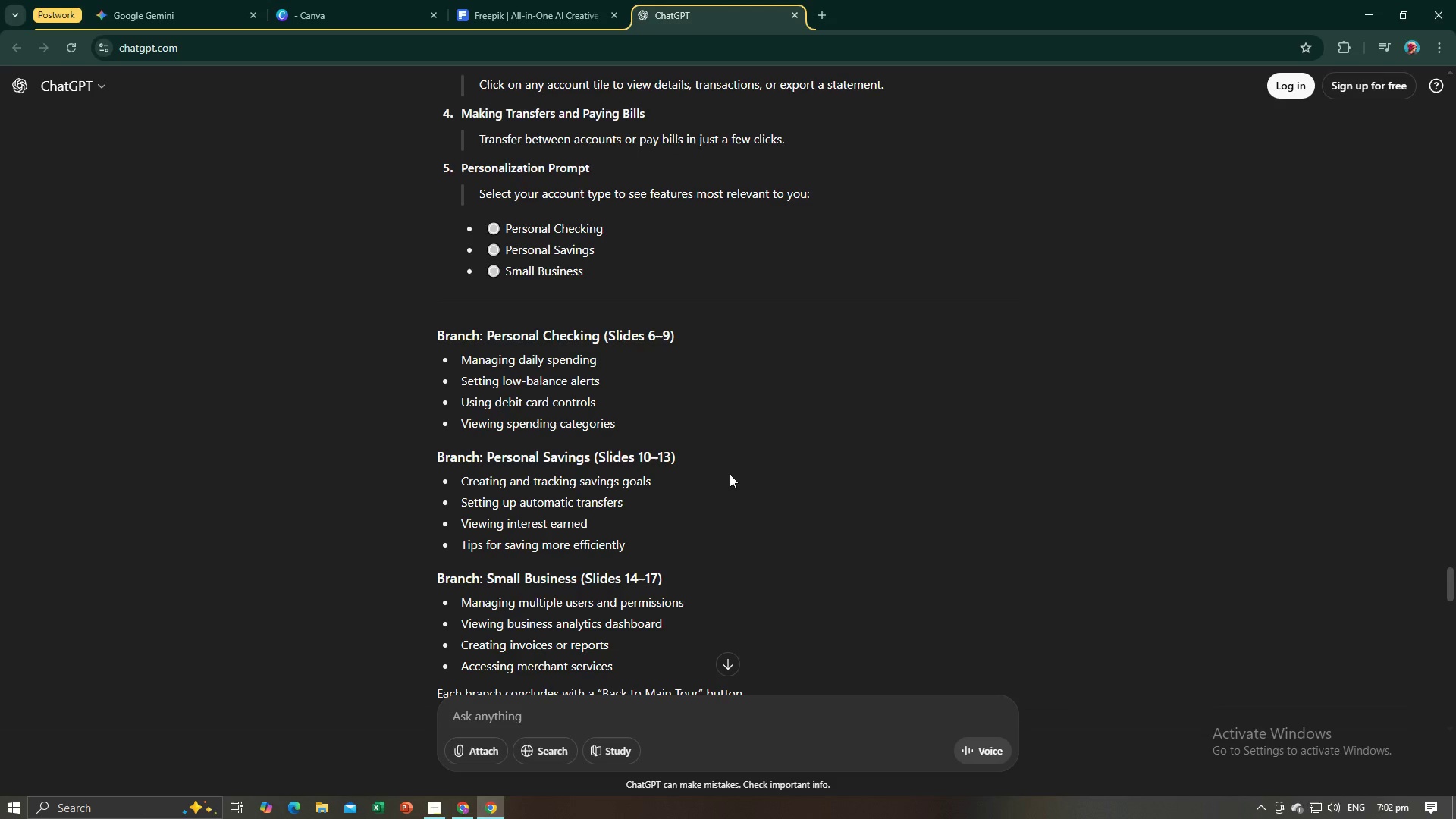 
key(Alt+AltLeft)
 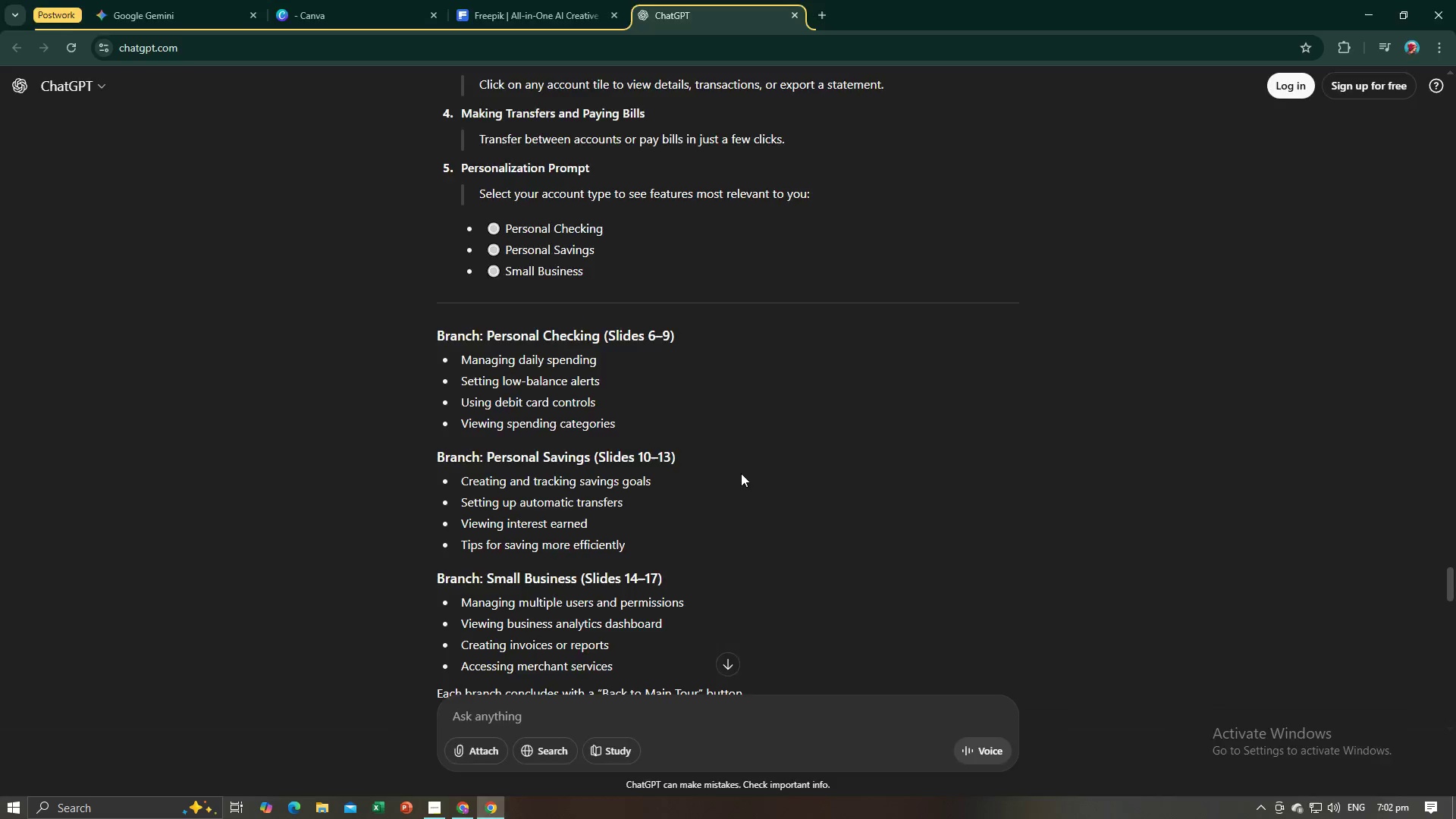 
key(Alt+Tab)
 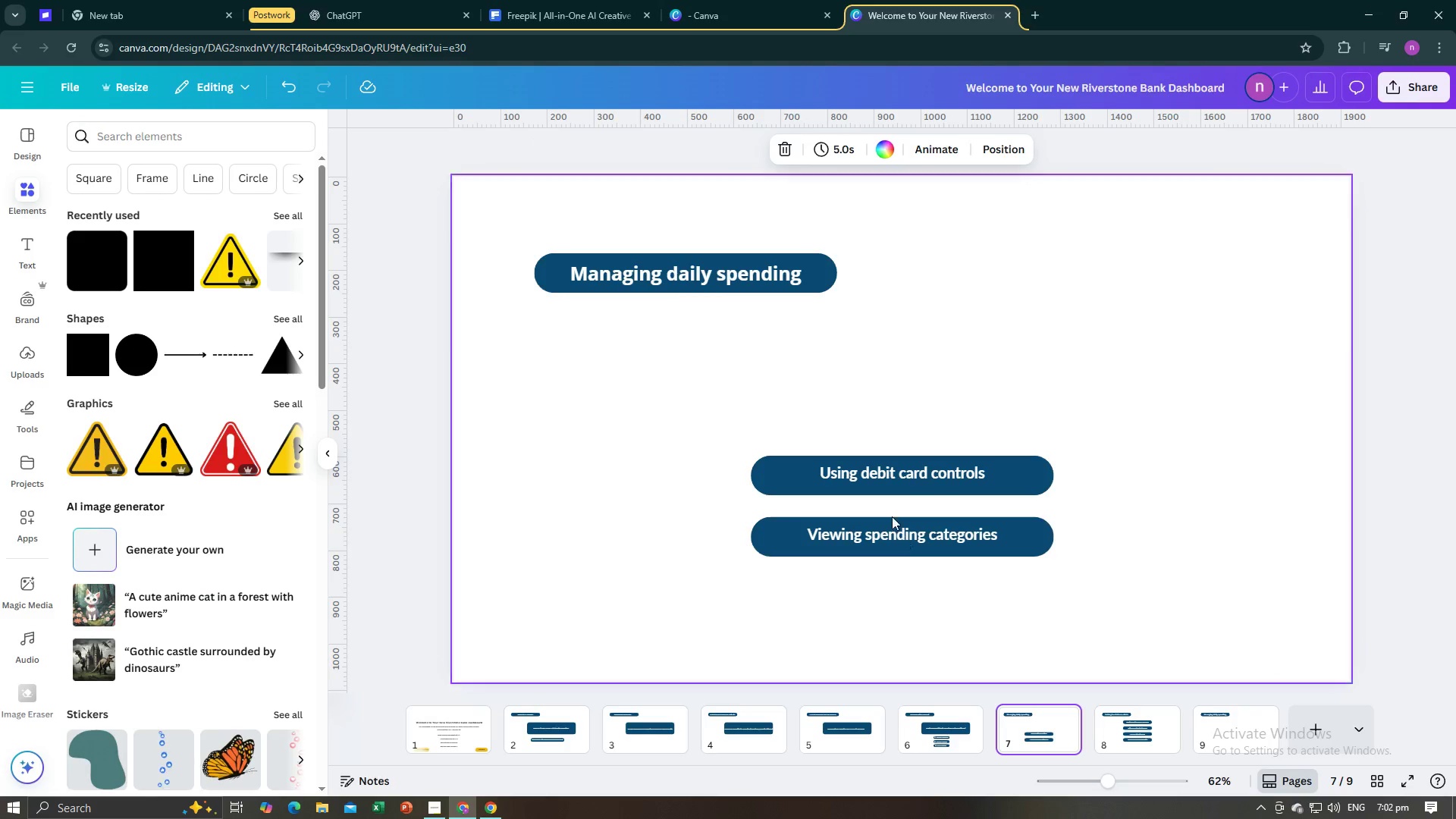 
left_click([880, 479])
 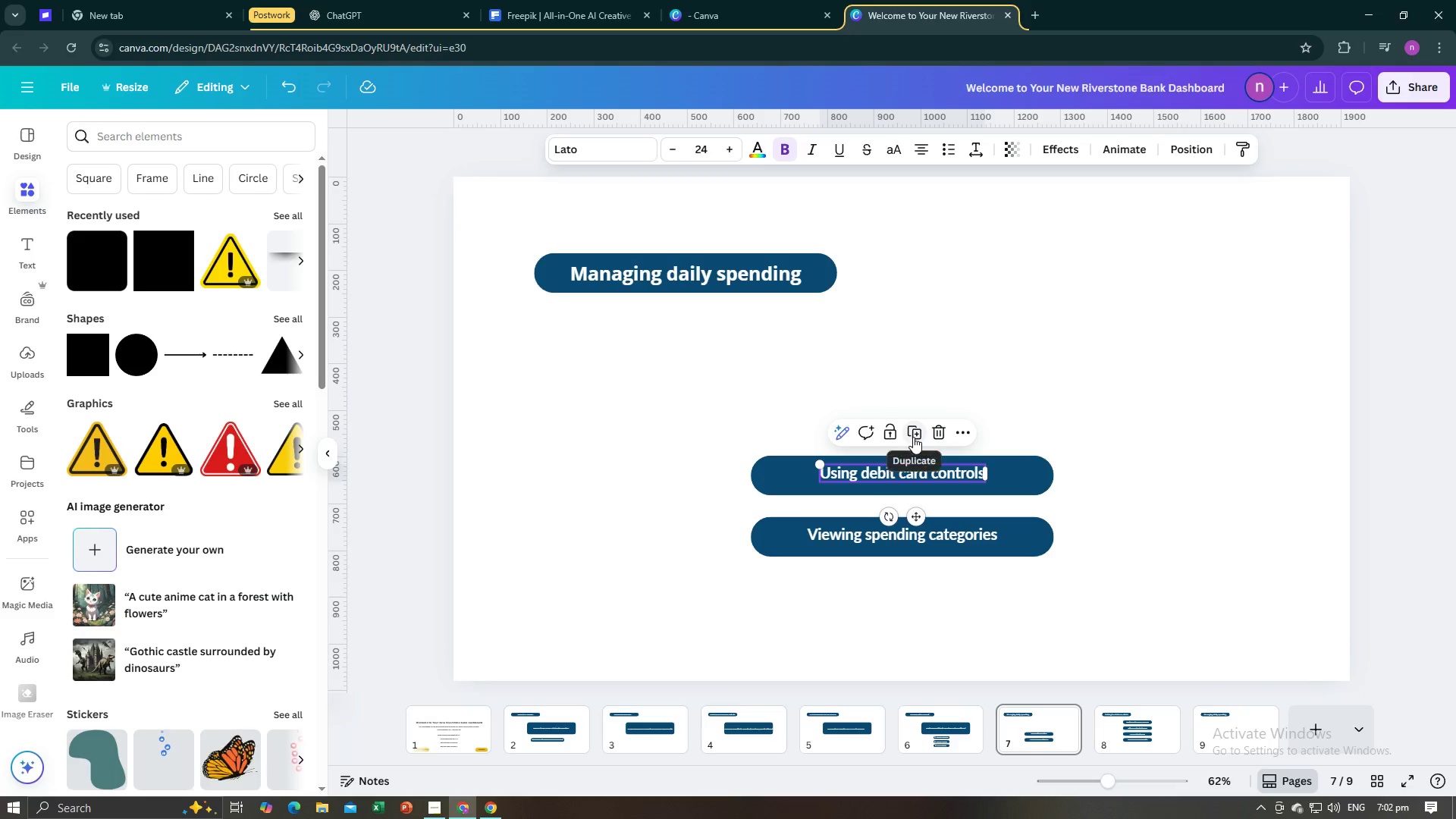 
key(Control+C)
 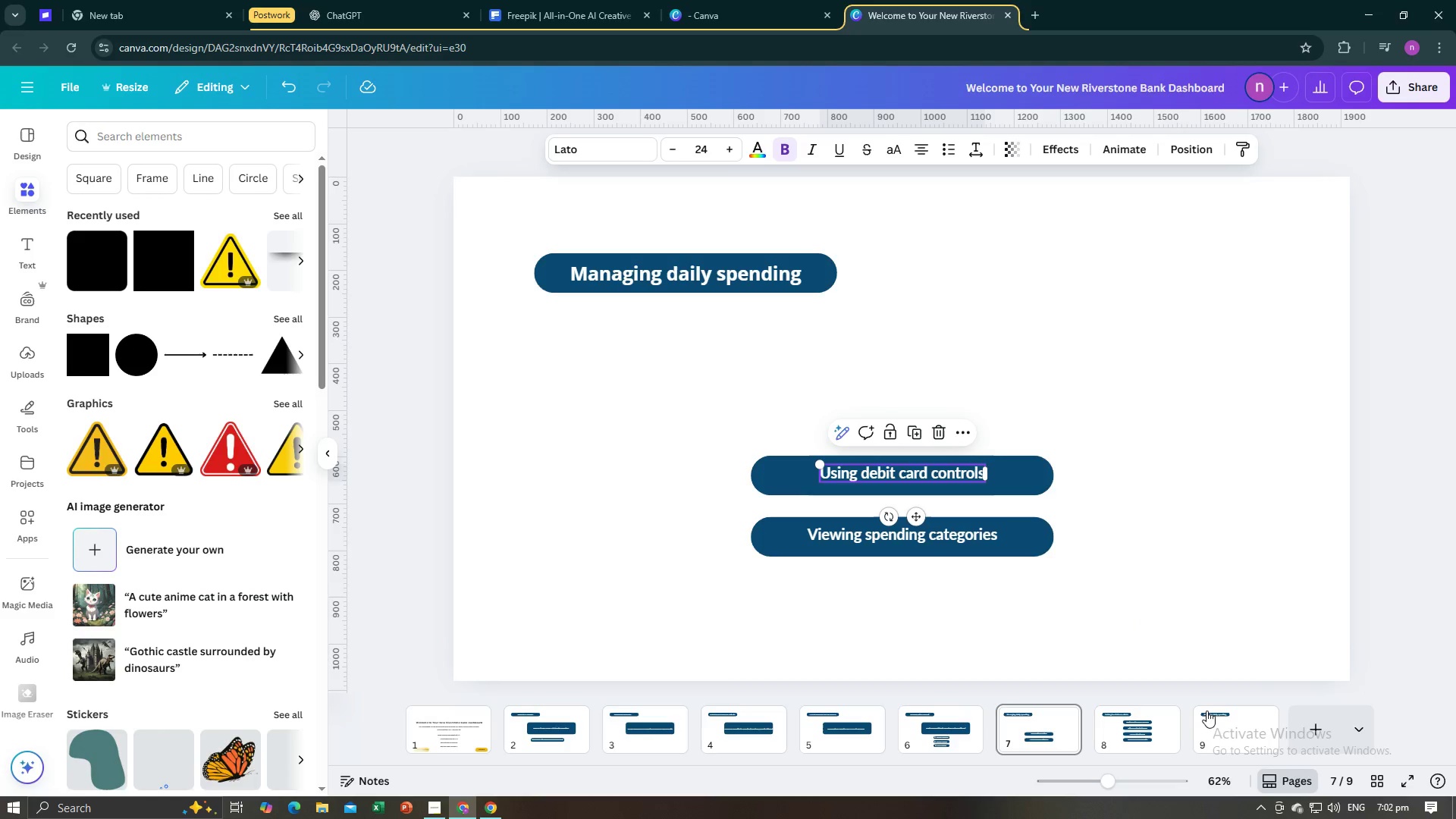 
left_click([1222, 721])
 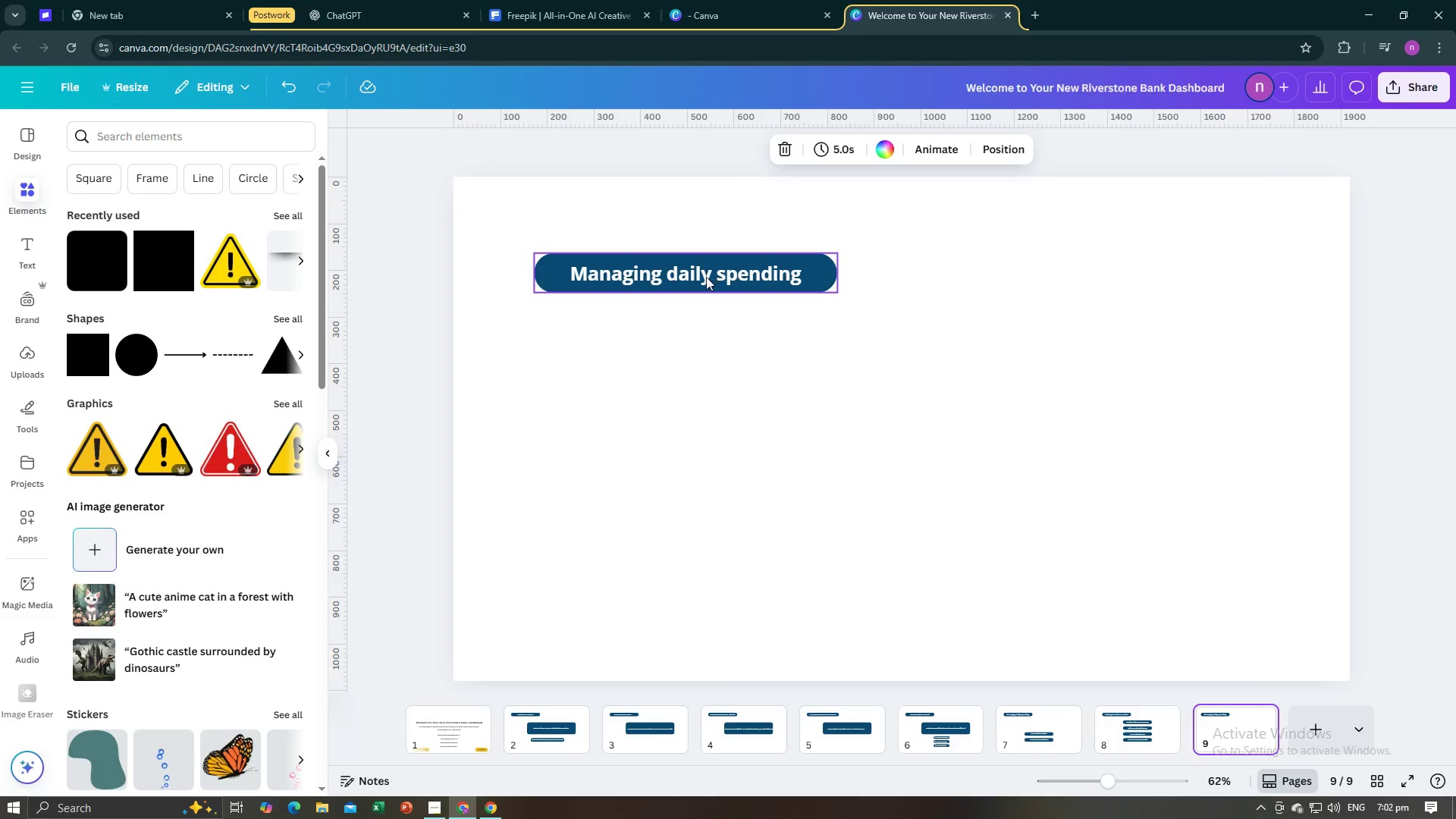 
left_click([706, 277])
 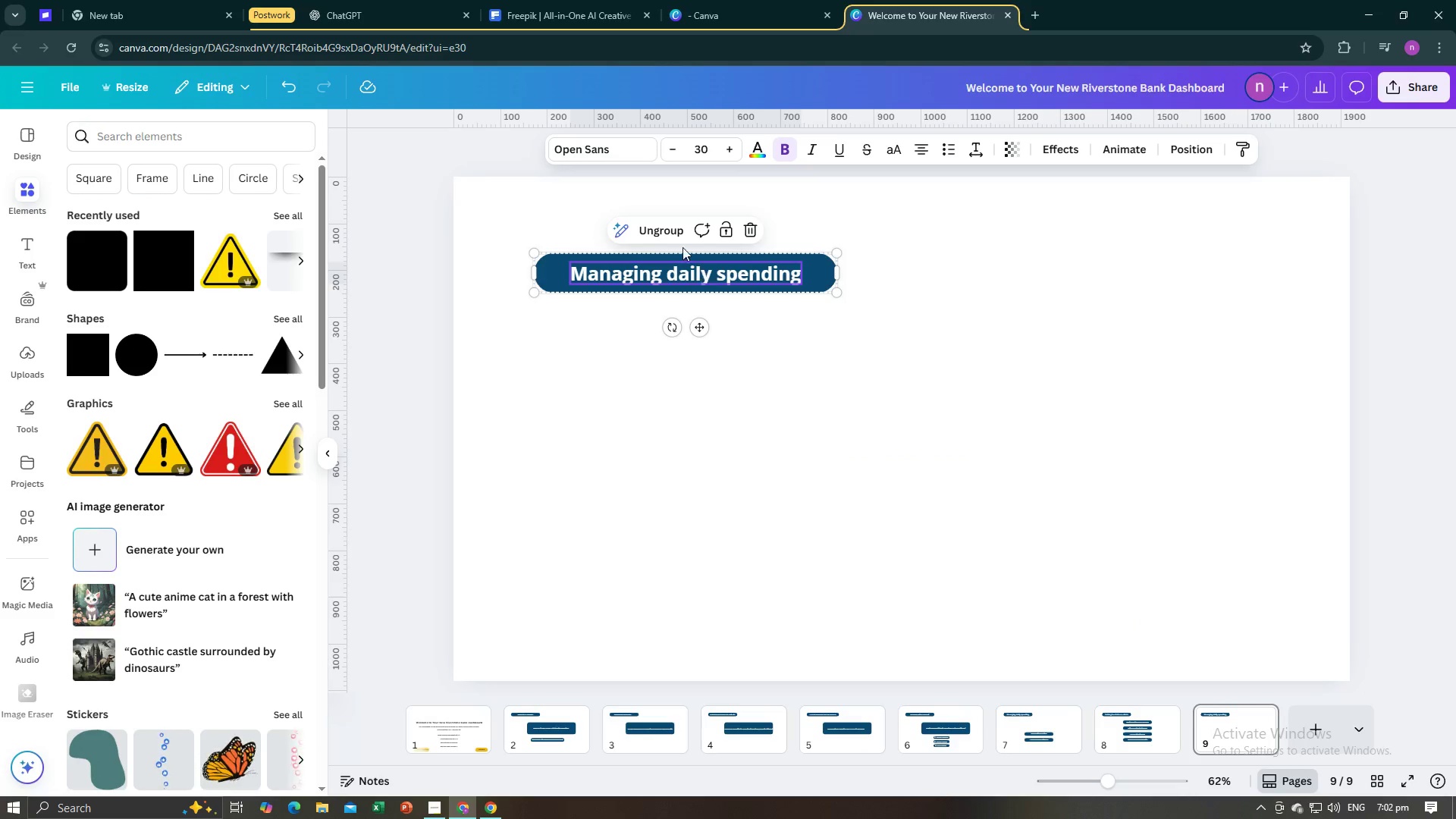 
left_click([670, 229])
 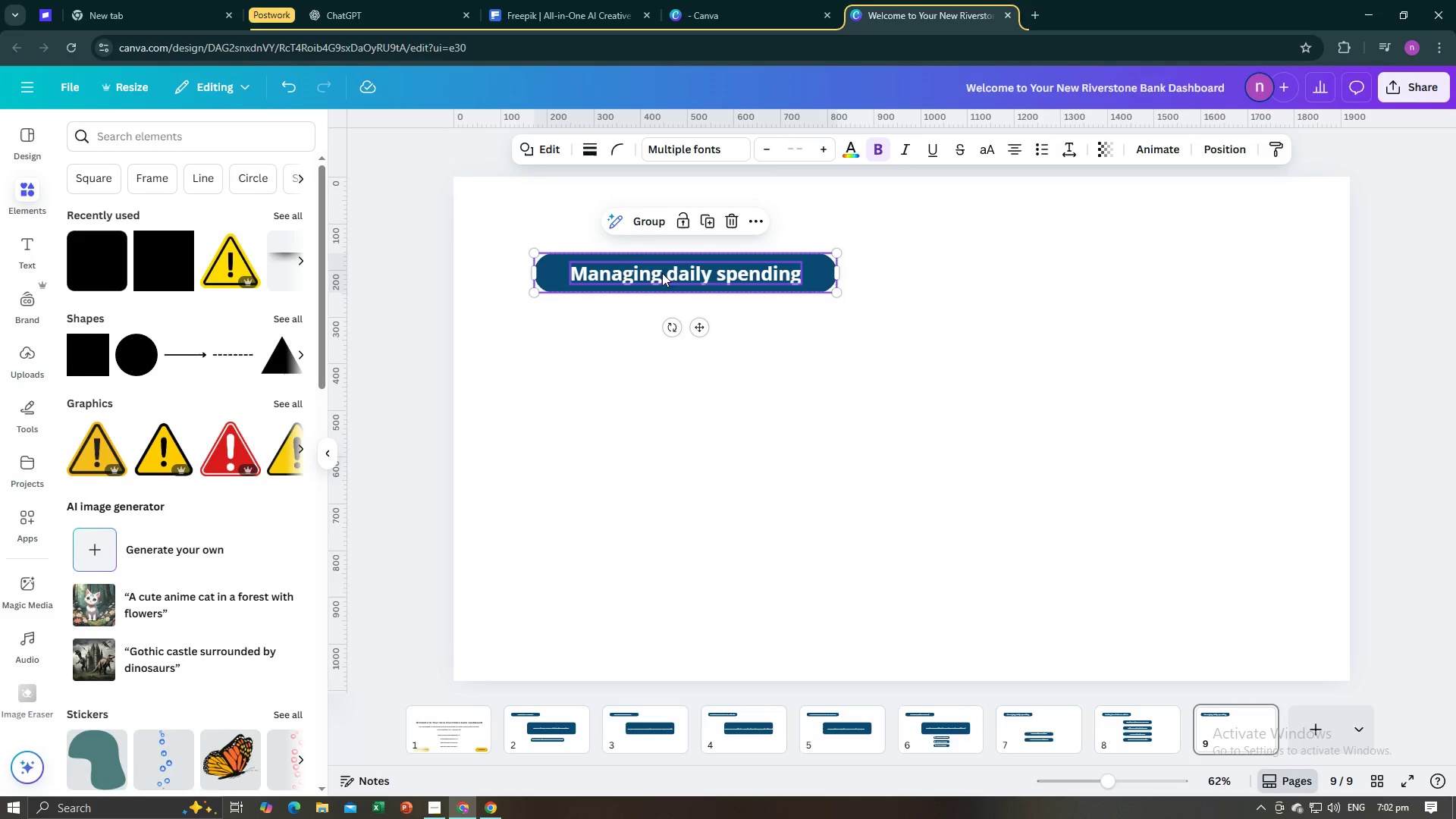 
left_click([662, 273])
 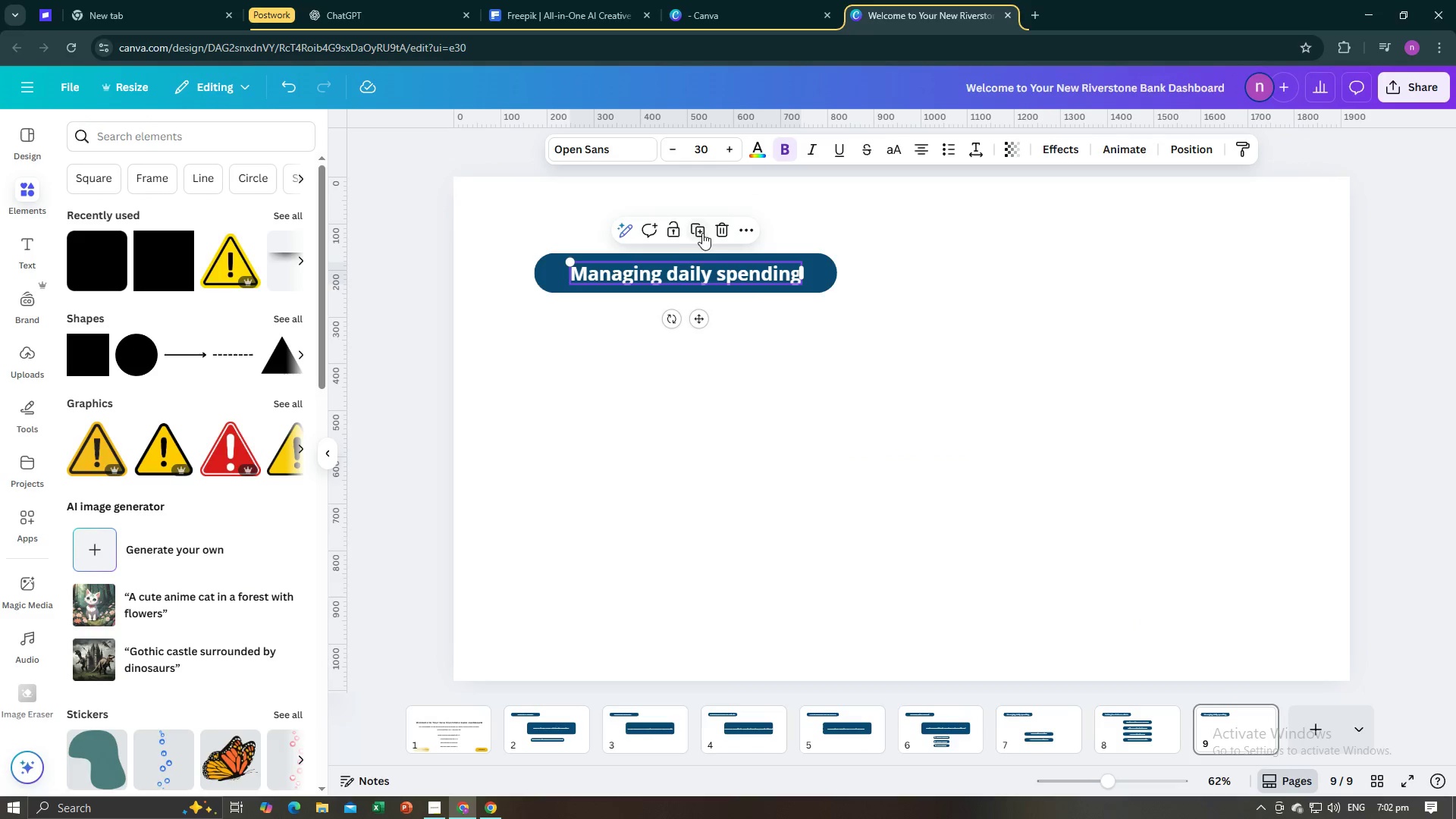 
left_click([720, 227])
 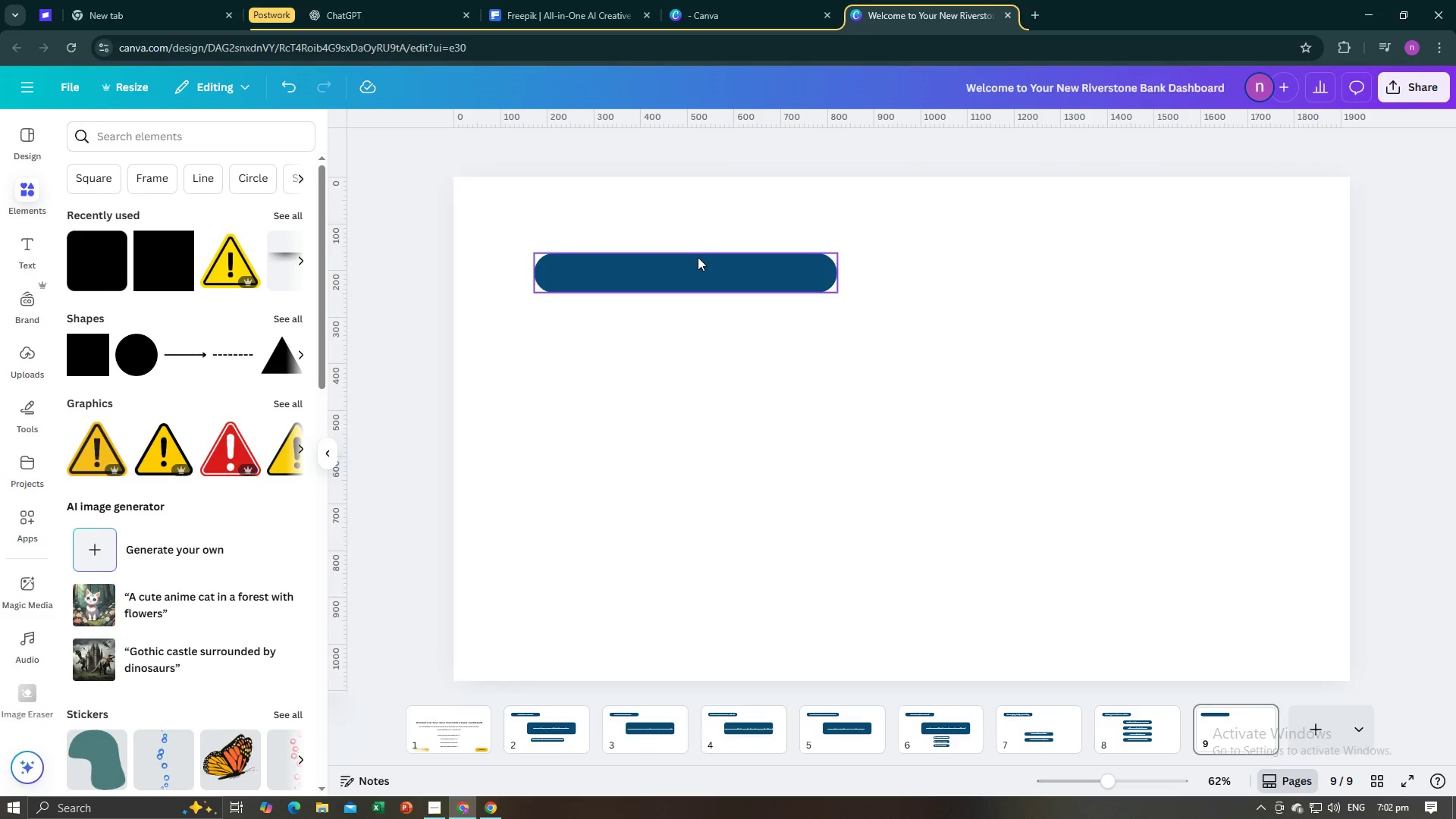 
key(Control+V)
 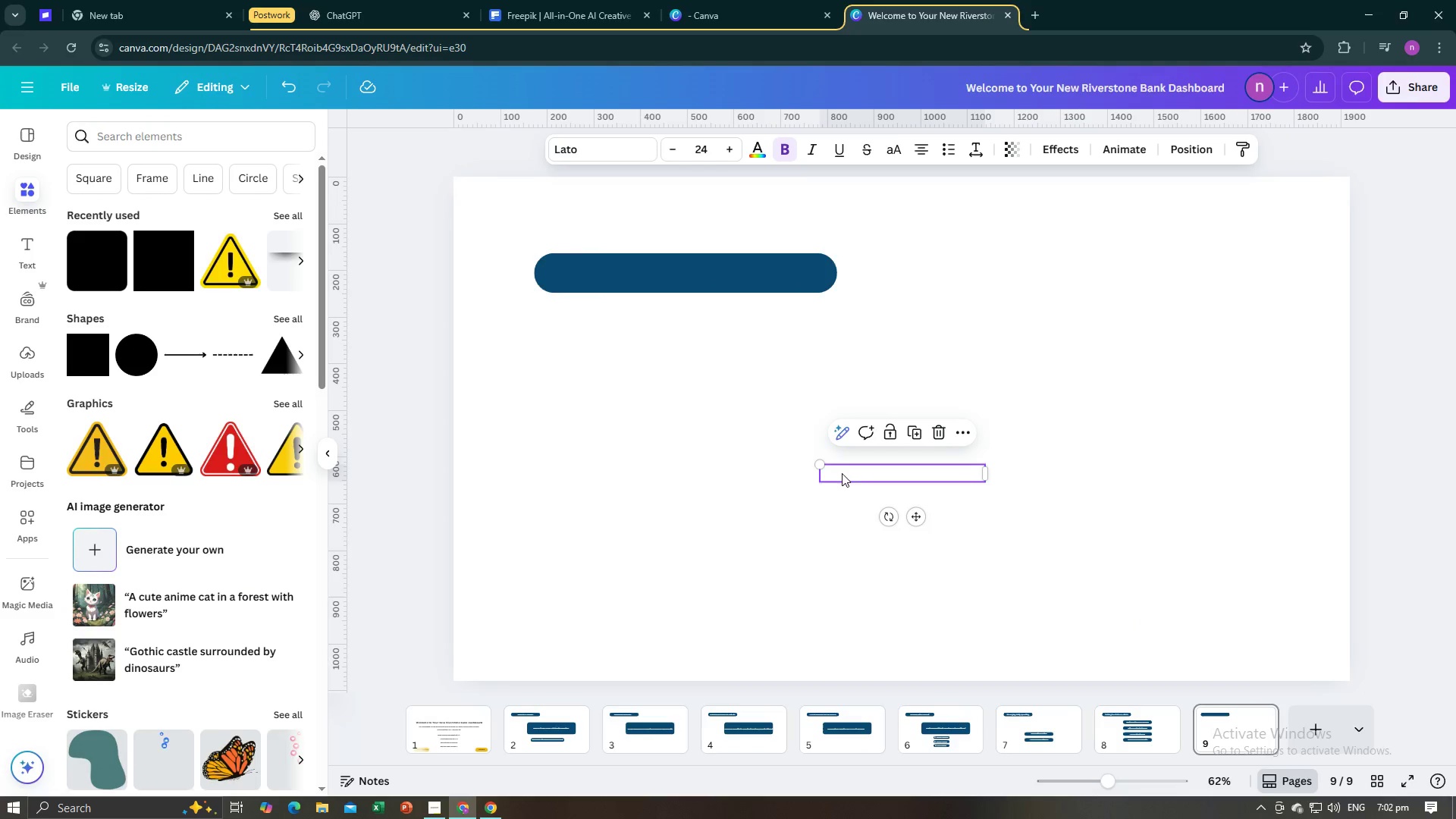 
left_click_drag(start_coordinate=[850, 475], to_coordinate=[635, 273])
 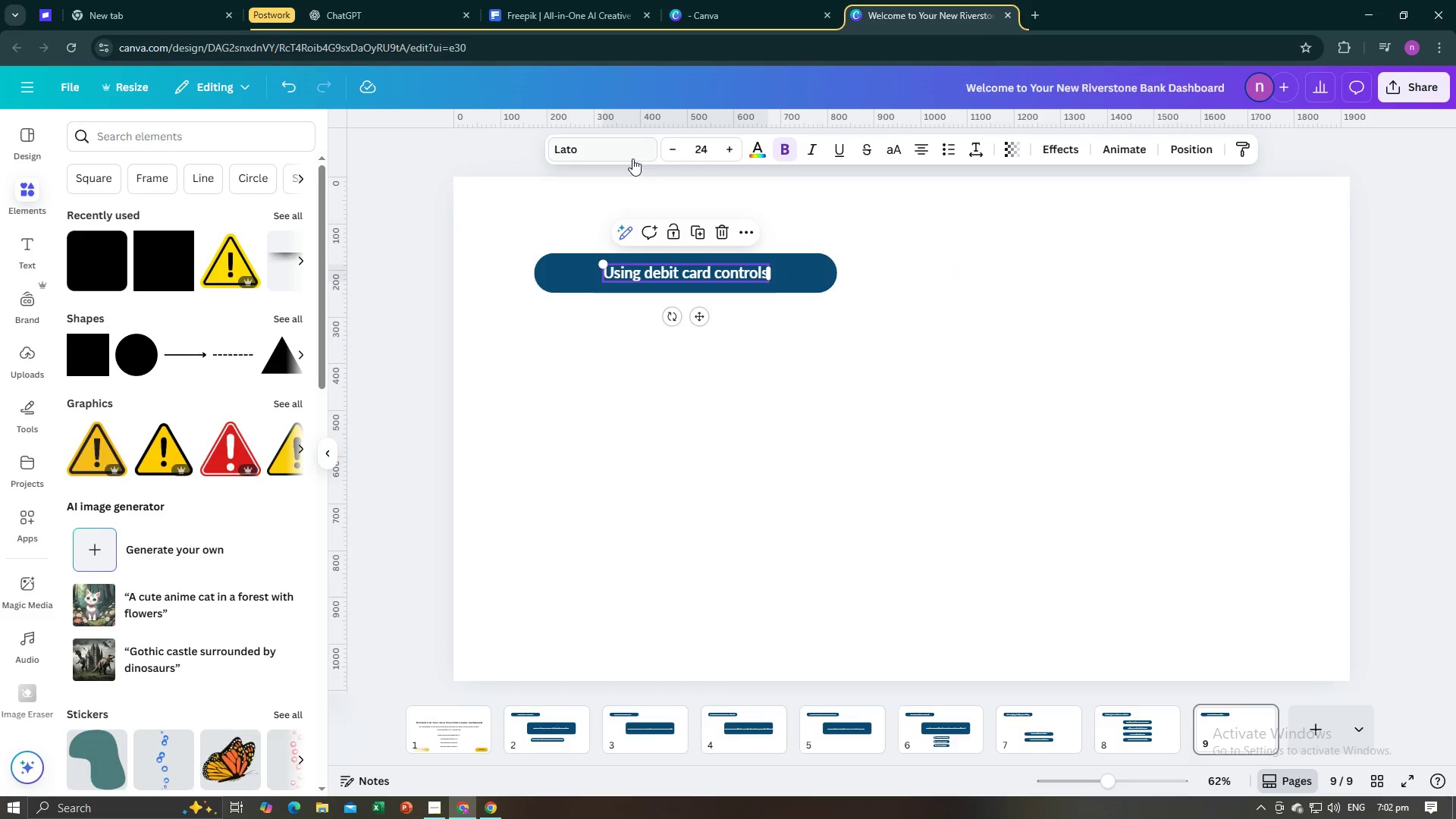 
left_click([632, 158])
 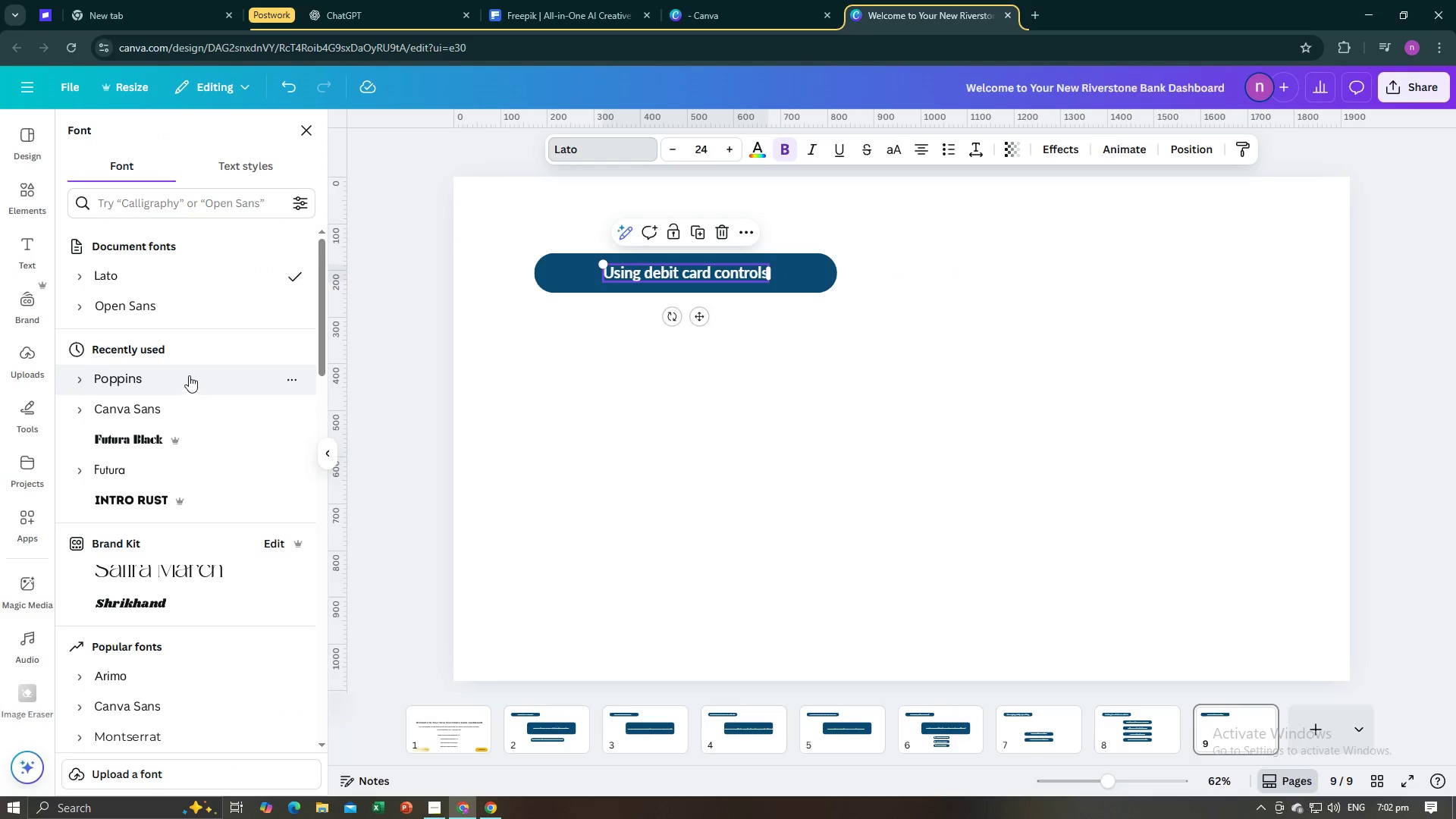 
left_click([168, 301])
 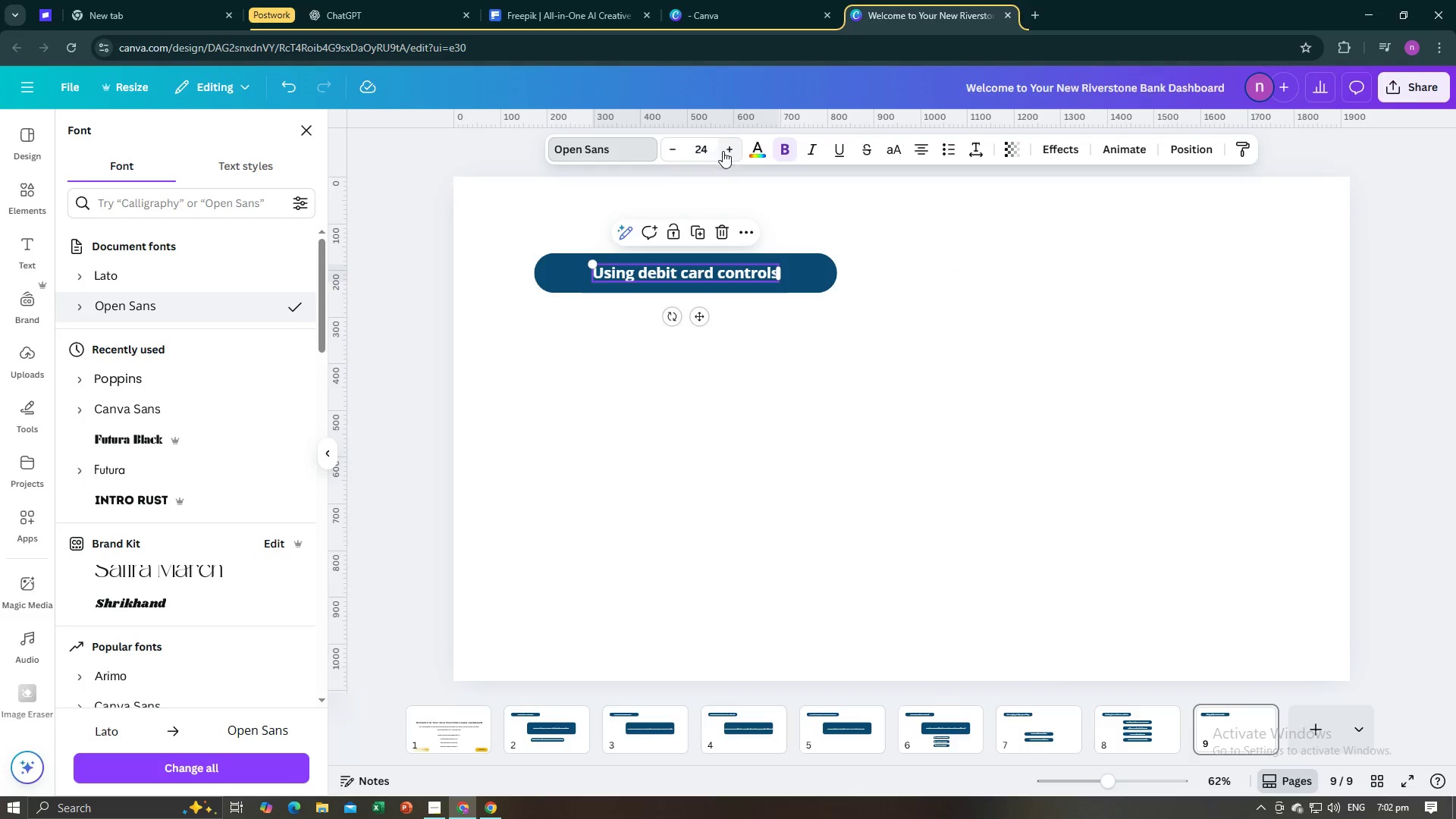 
double_click([723, 151])
 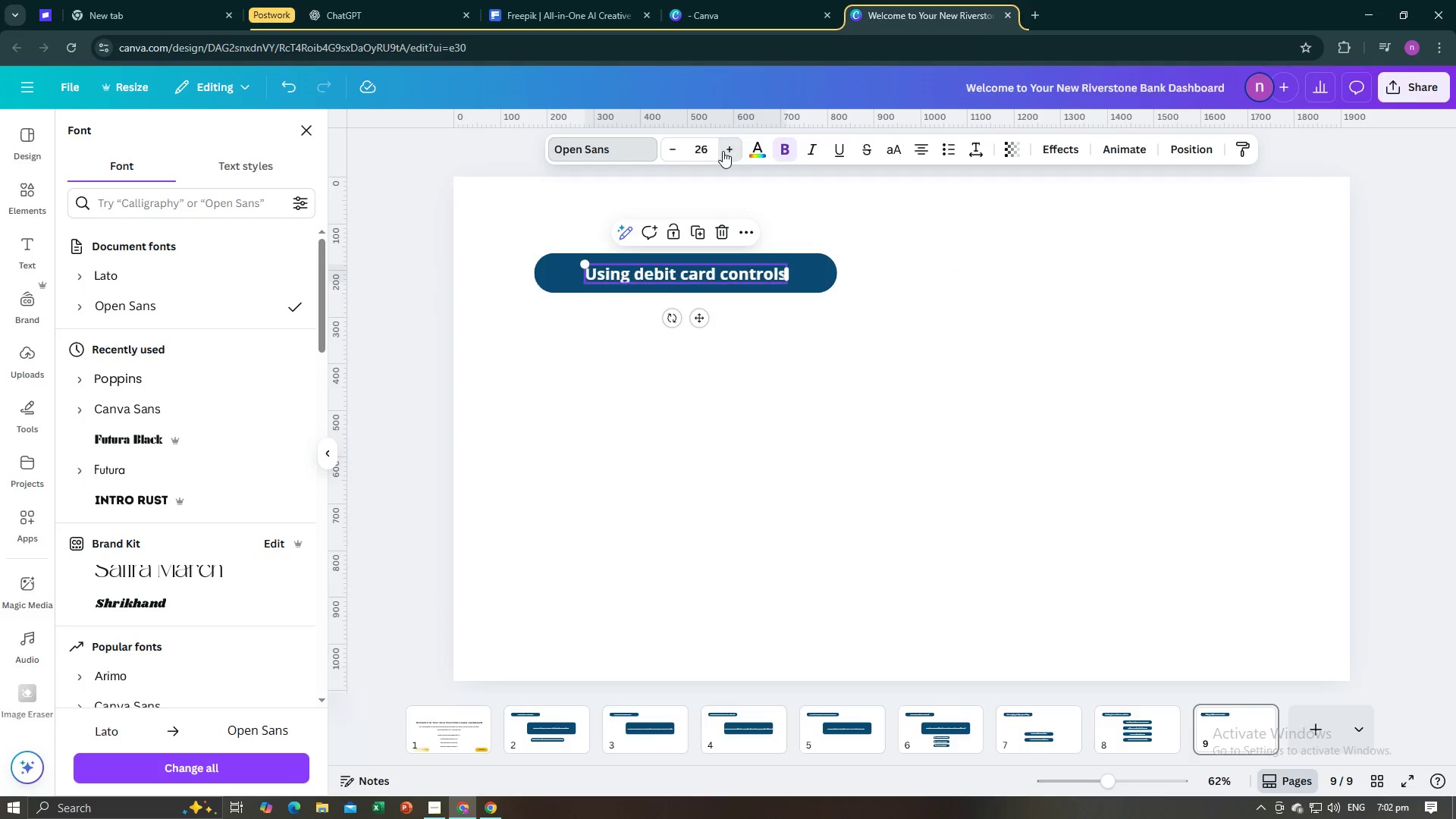 
triple_click([723, 151])
 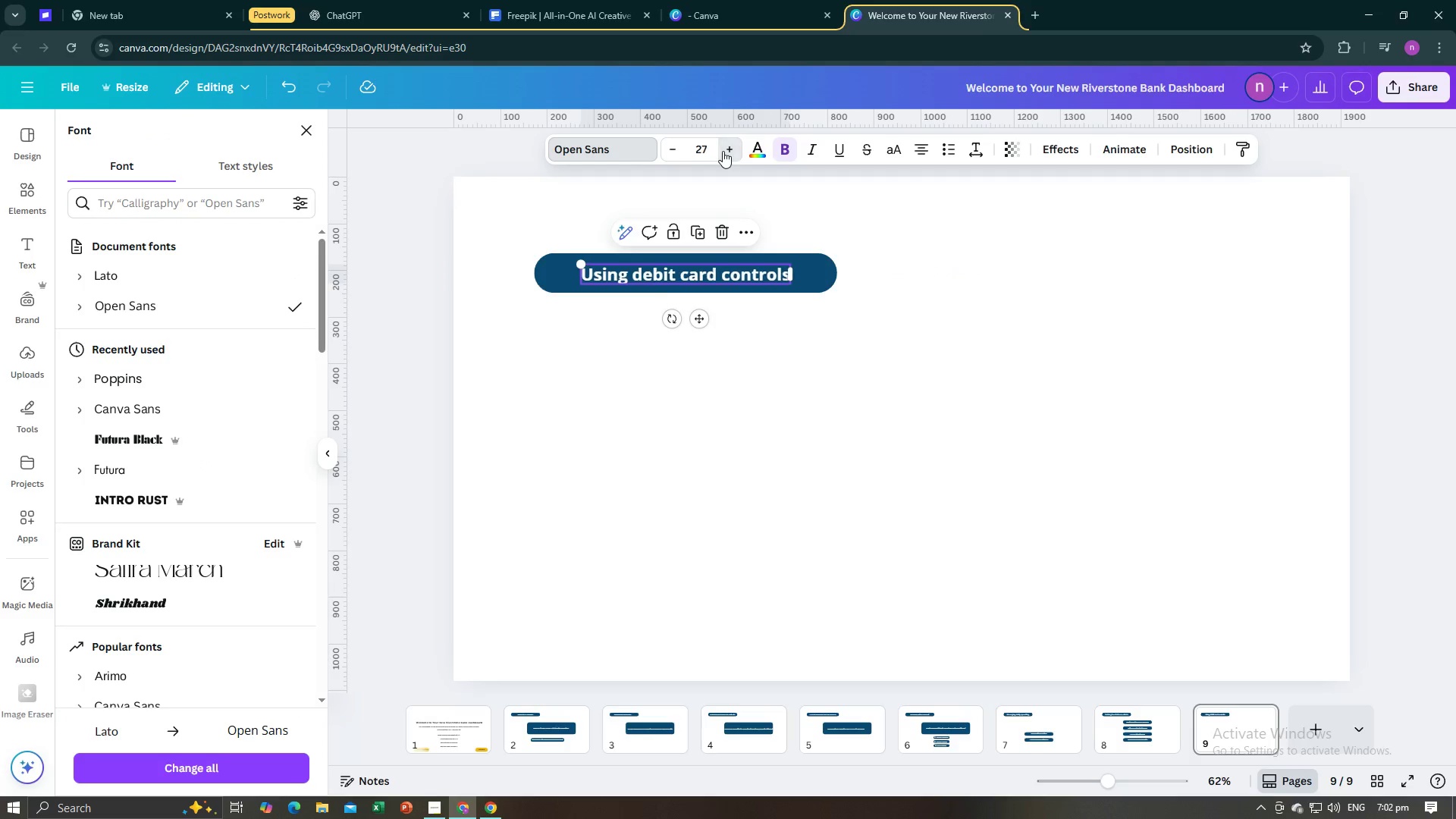 
triple_click([723, 151])
 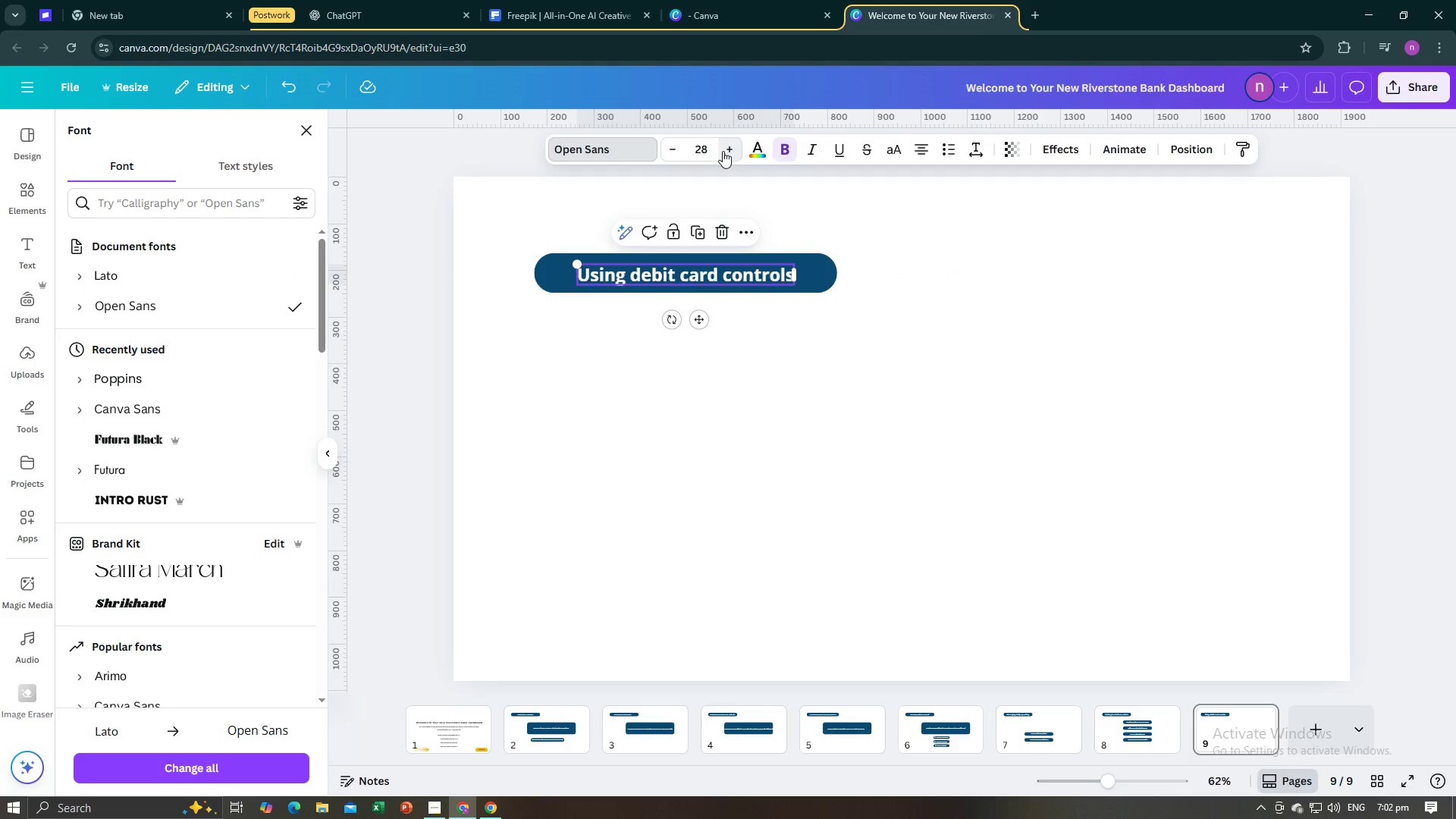 
triple_click([723, 151])
 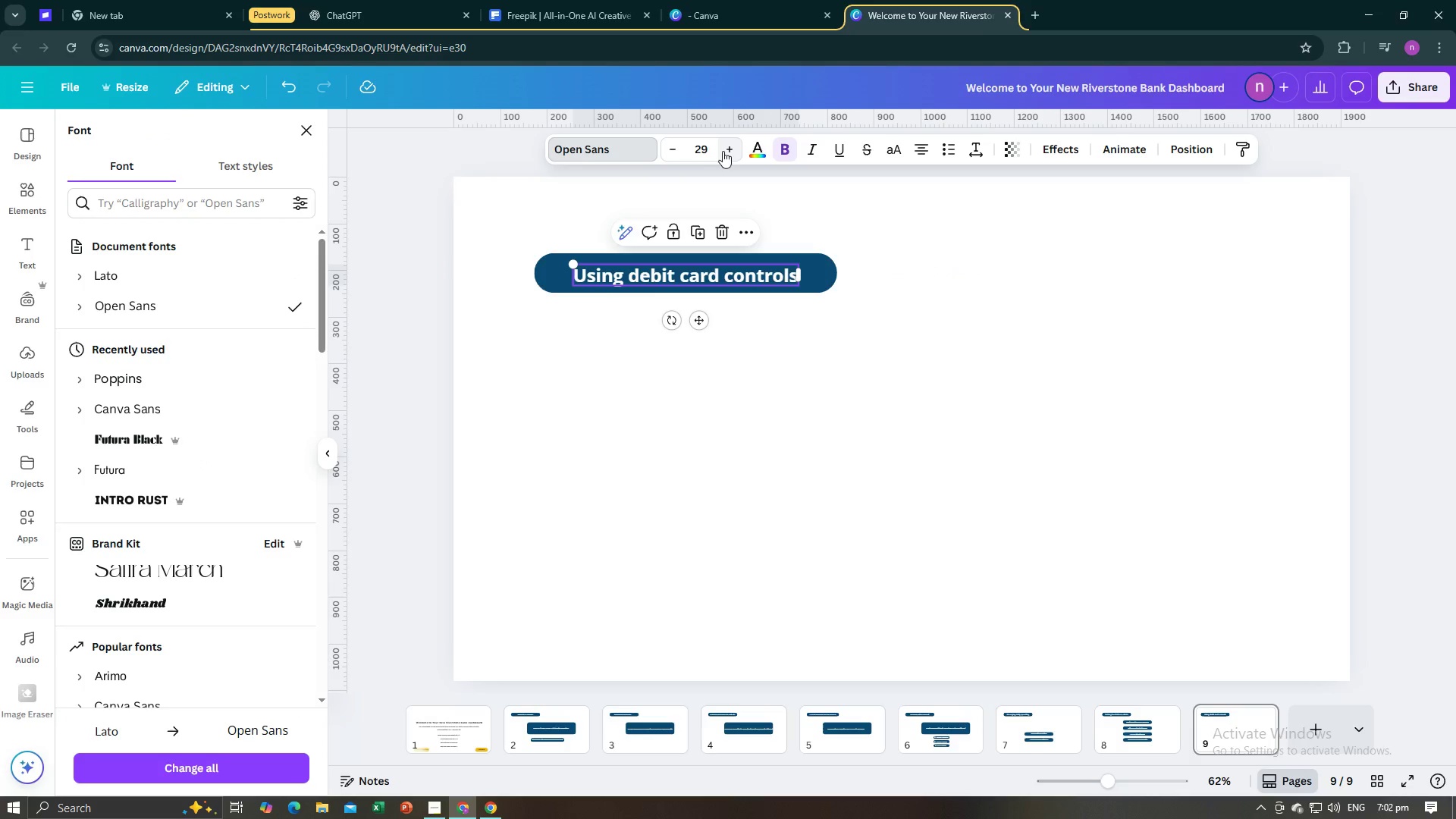 
left_click([723, 151])
 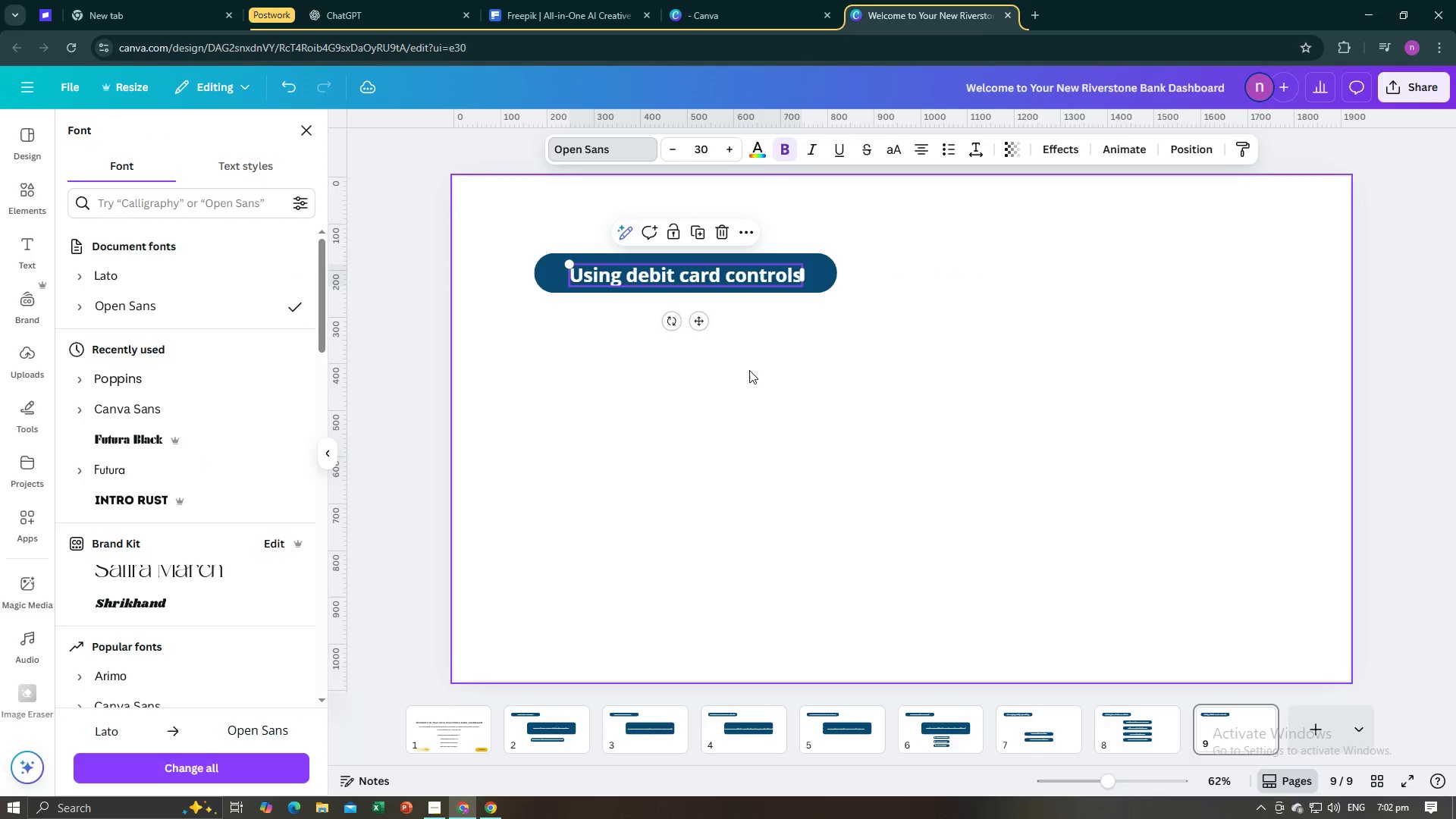 
left_click([749, 370])
 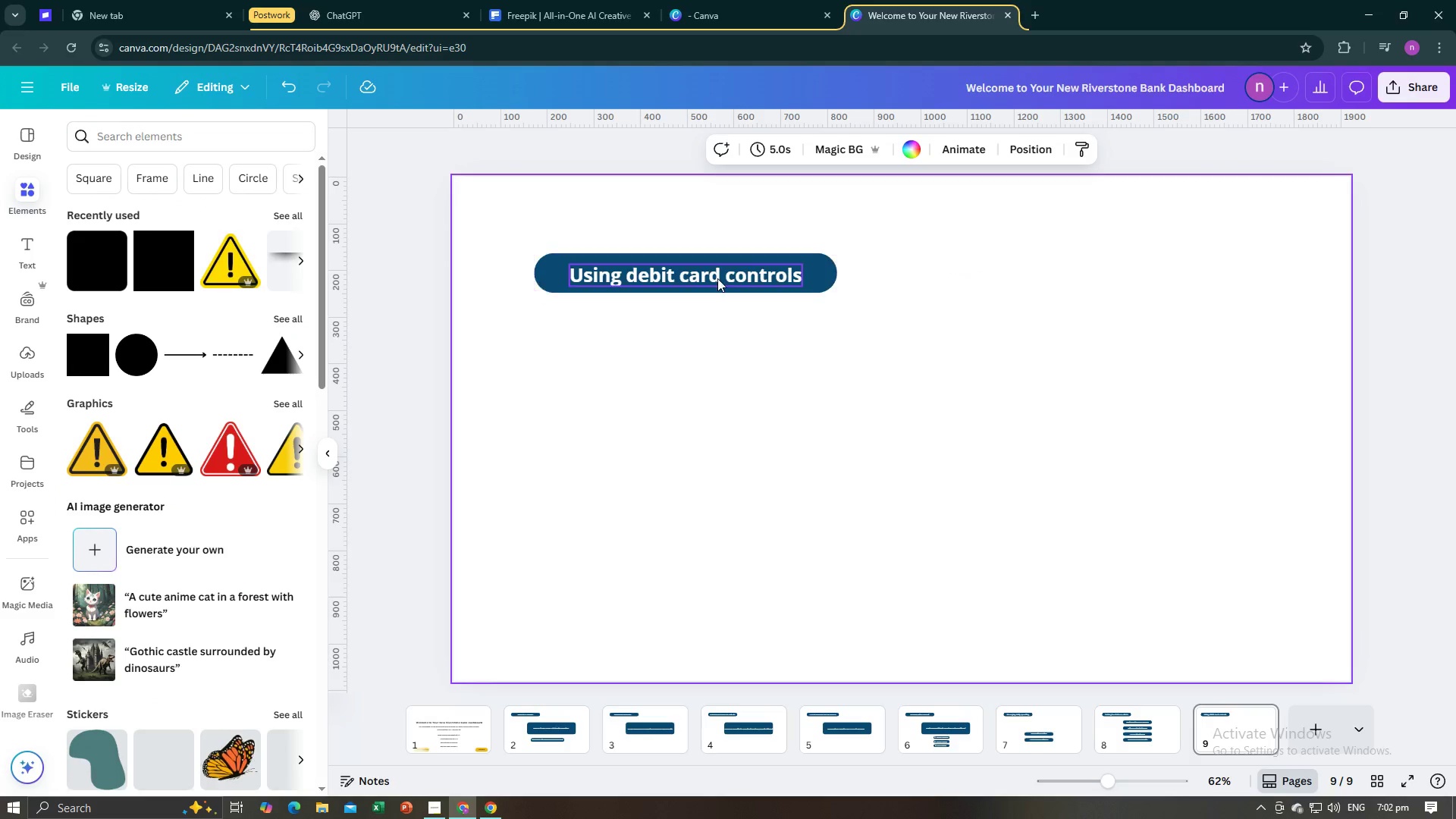 
left_click([717, 278])
 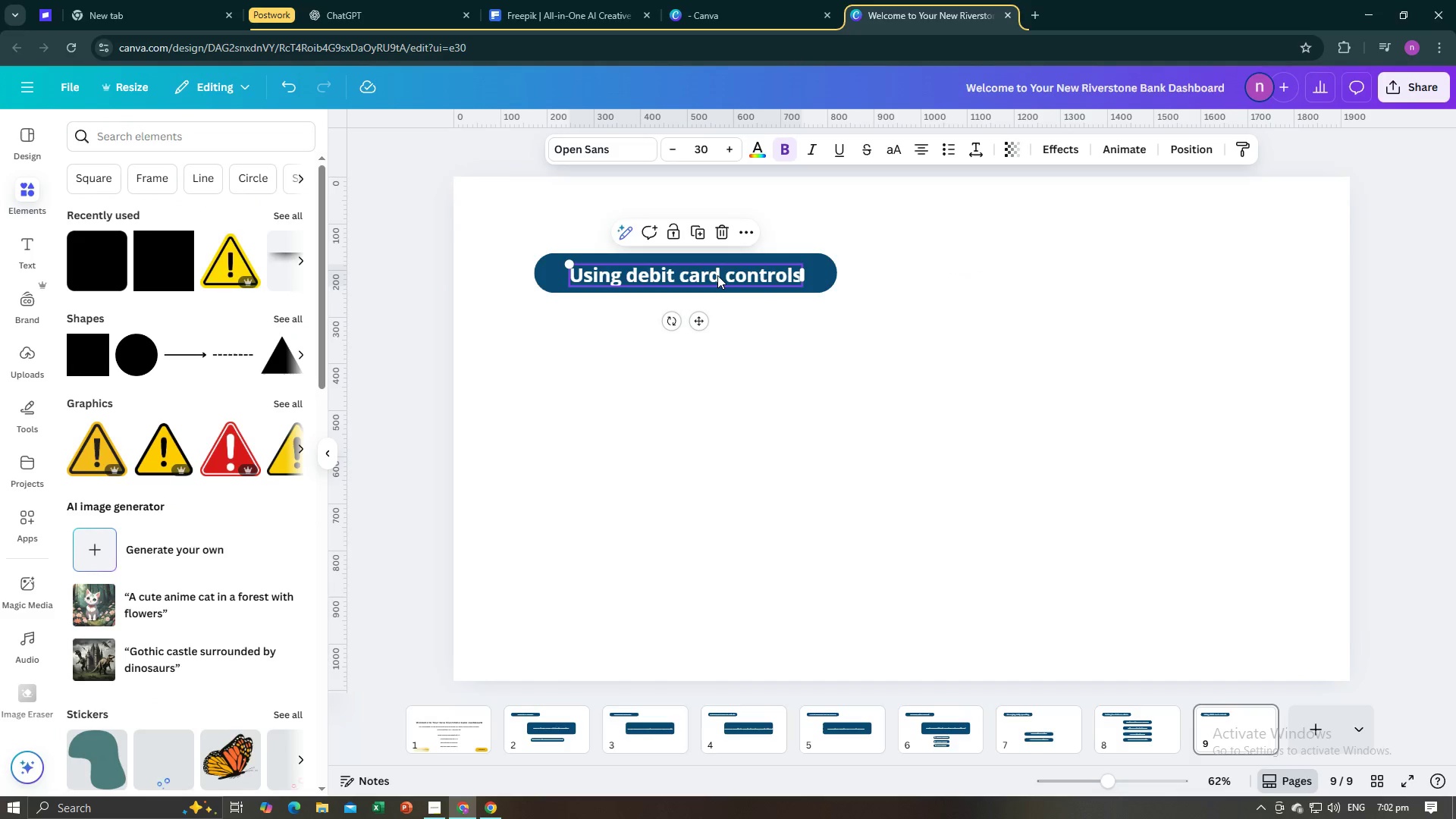 
left_click_drag(start_coordinate=[717, 275], to_coordinate=[717, 271])
 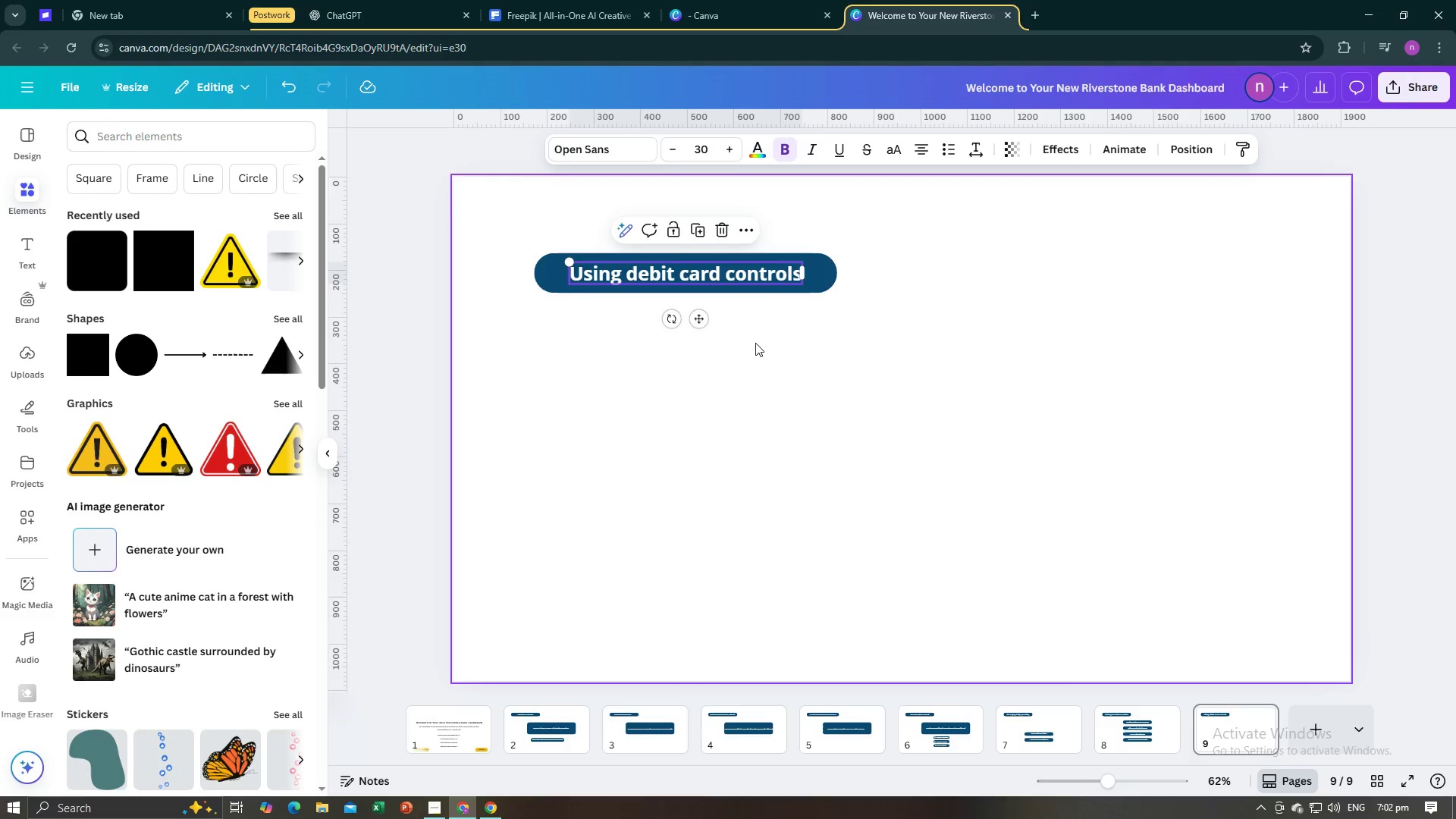 
left_click([755, 343])
 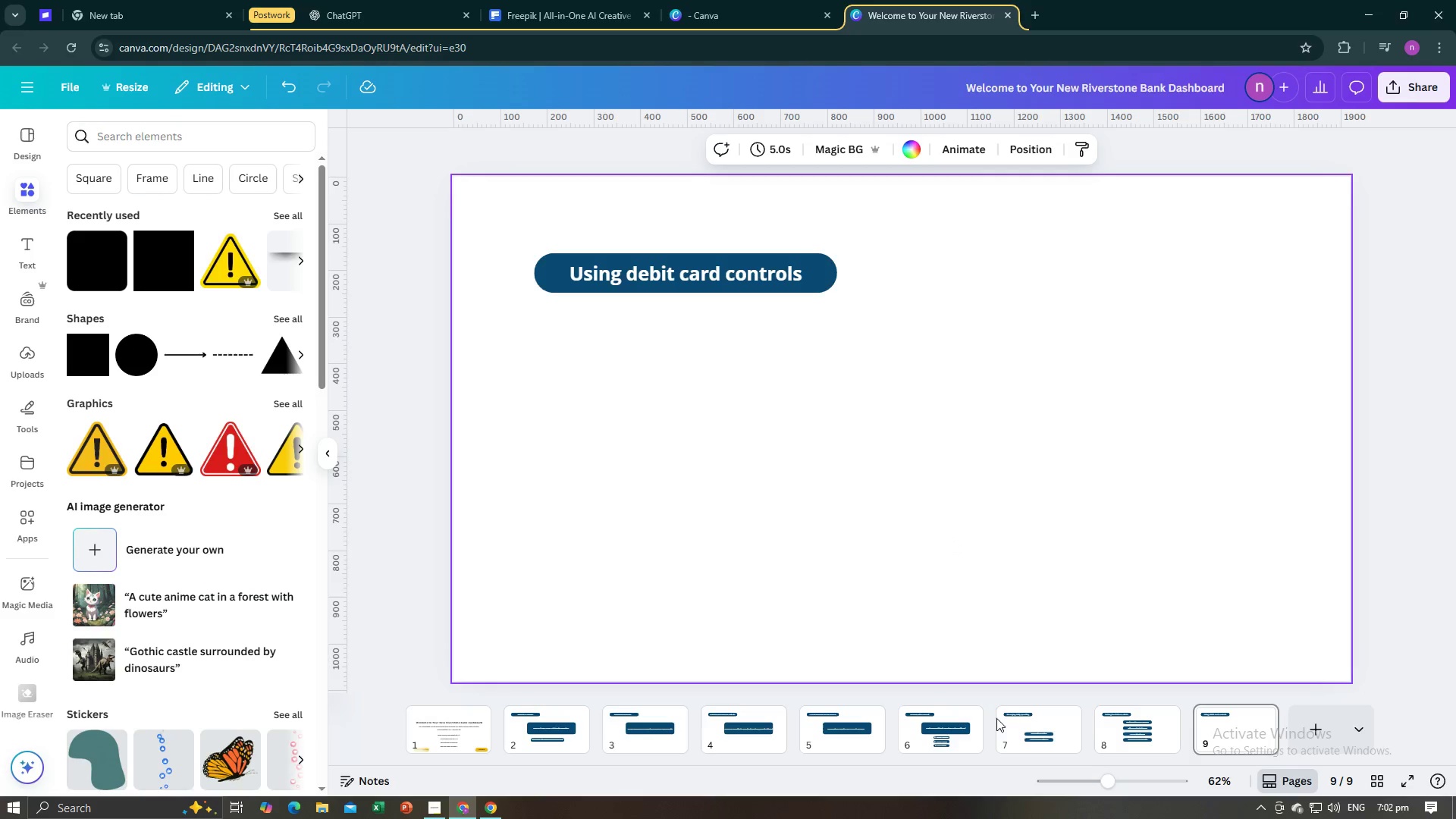 
left_click([1028, 730])
 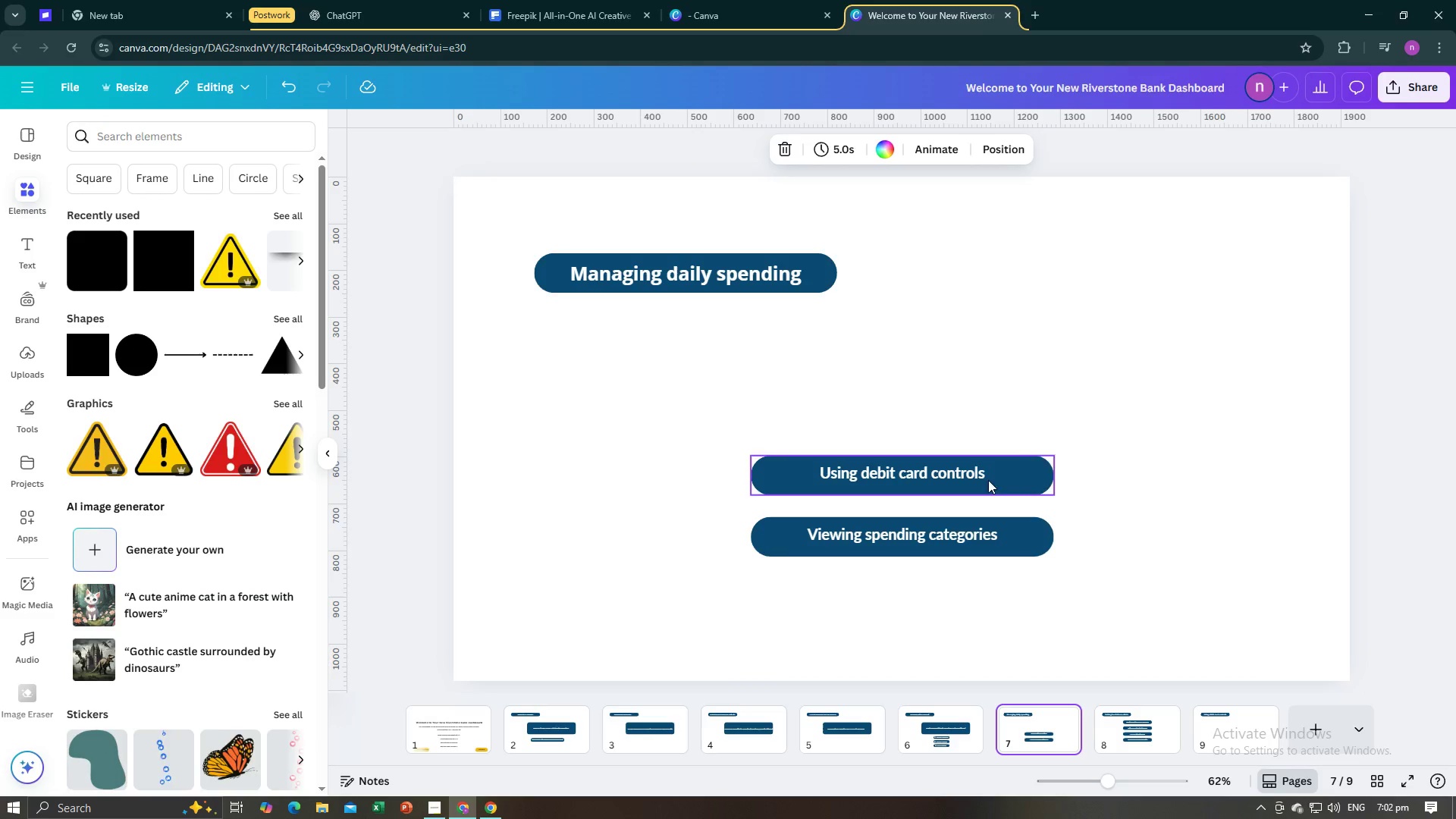 
left_click([983, 468])
 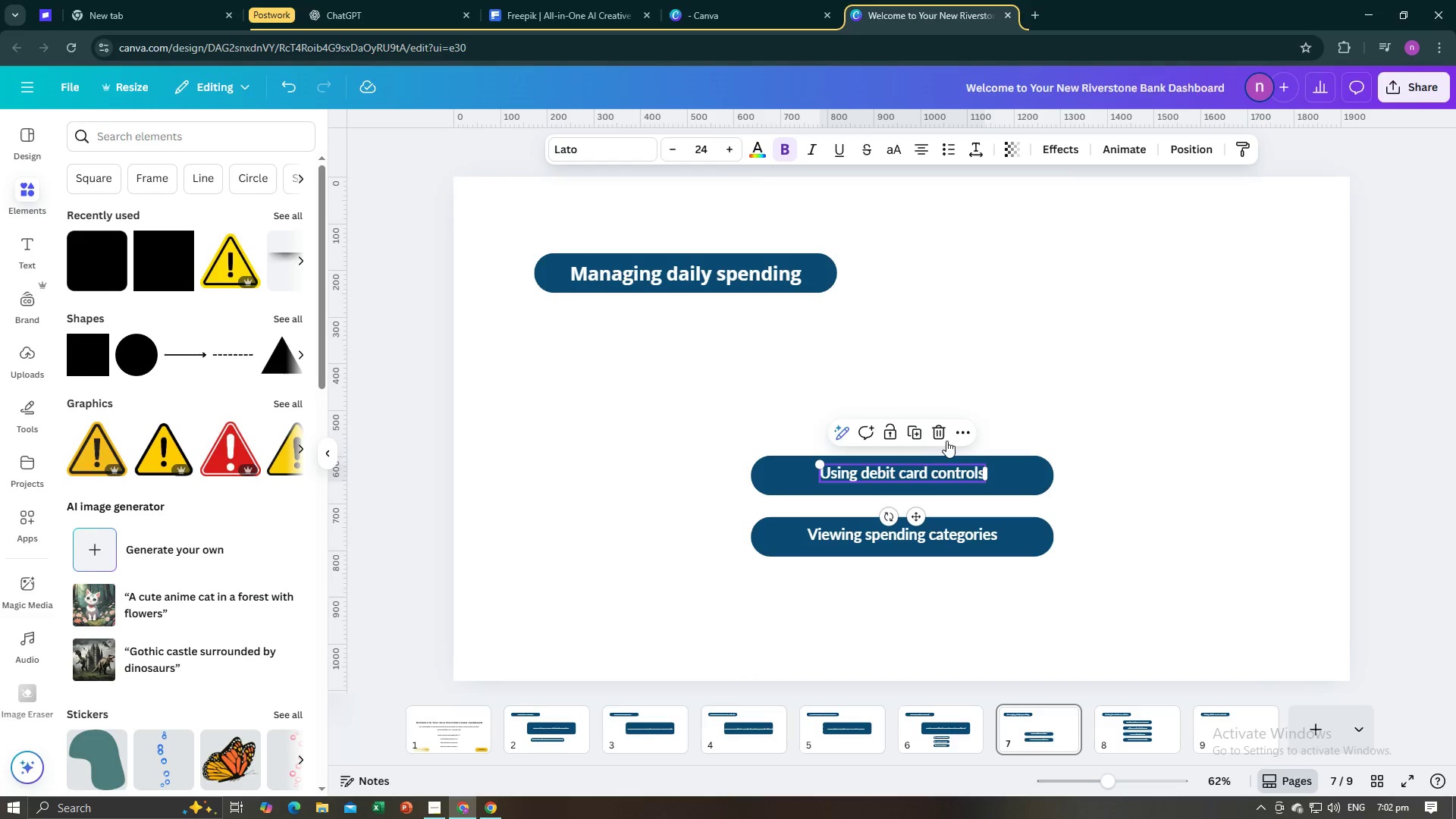 
left_click([935, 438])
 